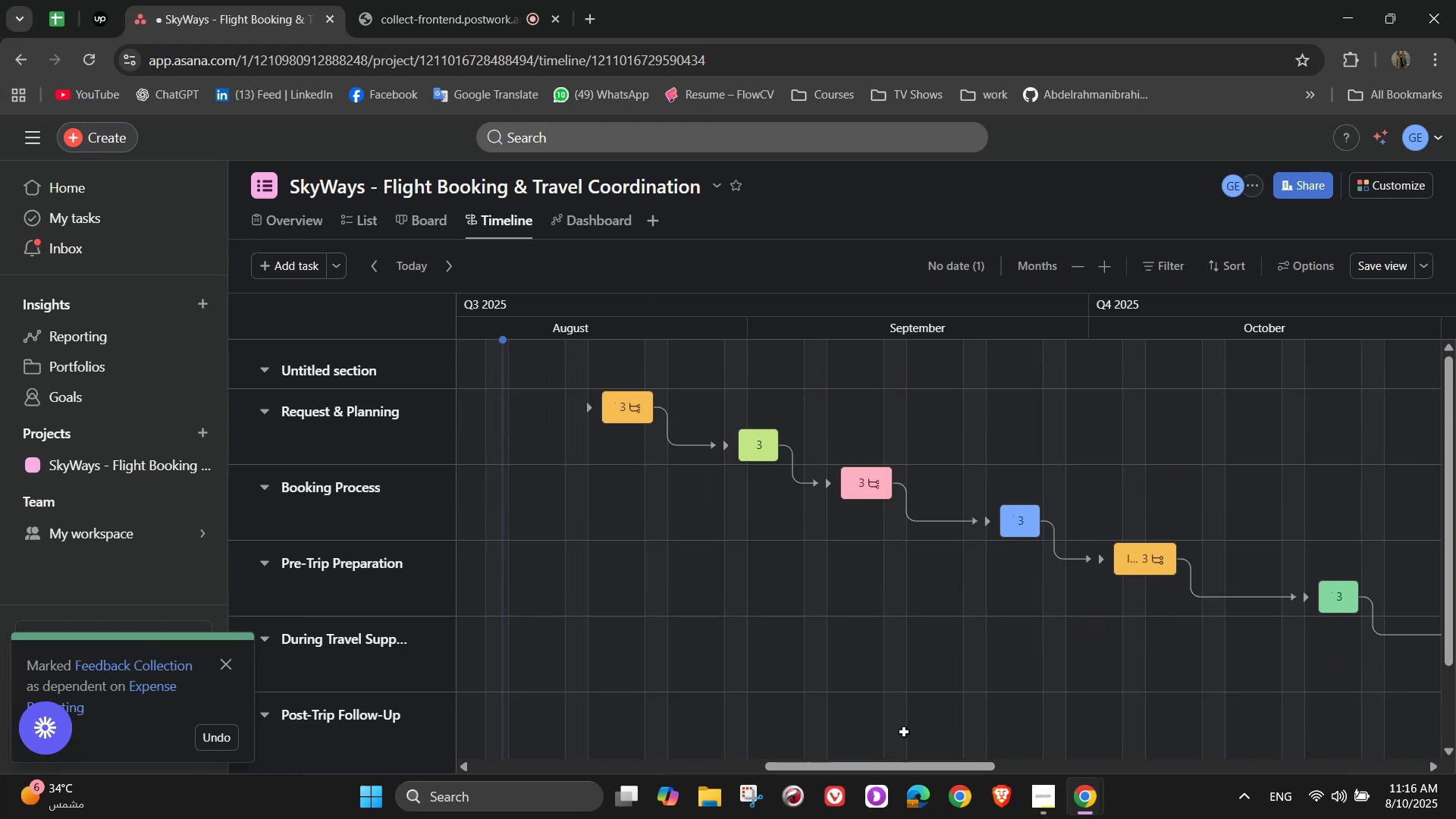 
left_click_drag(start_coordinate=[895, 765], to_coordinate=[916, 772])
 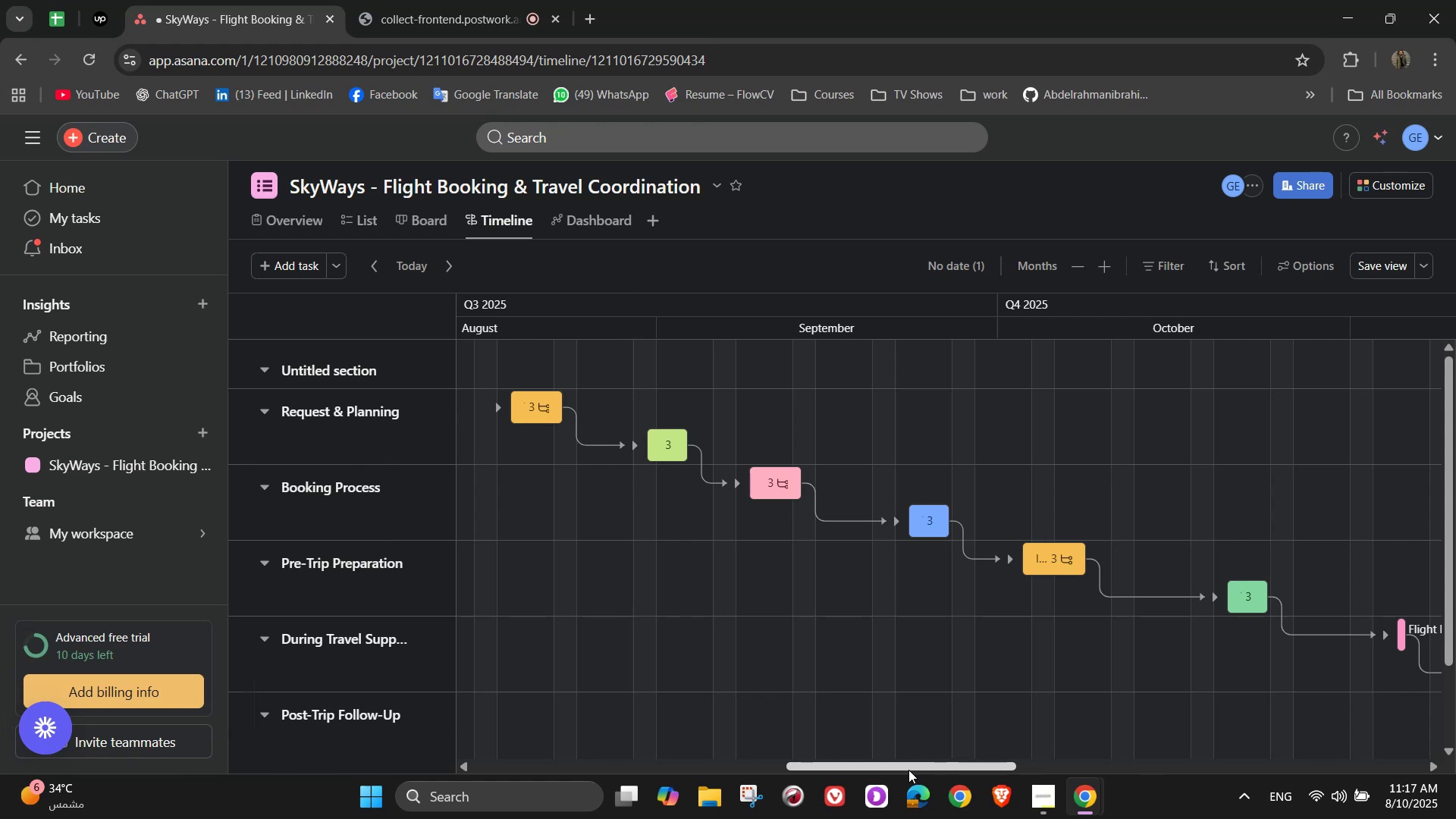 
wait(9.17)
 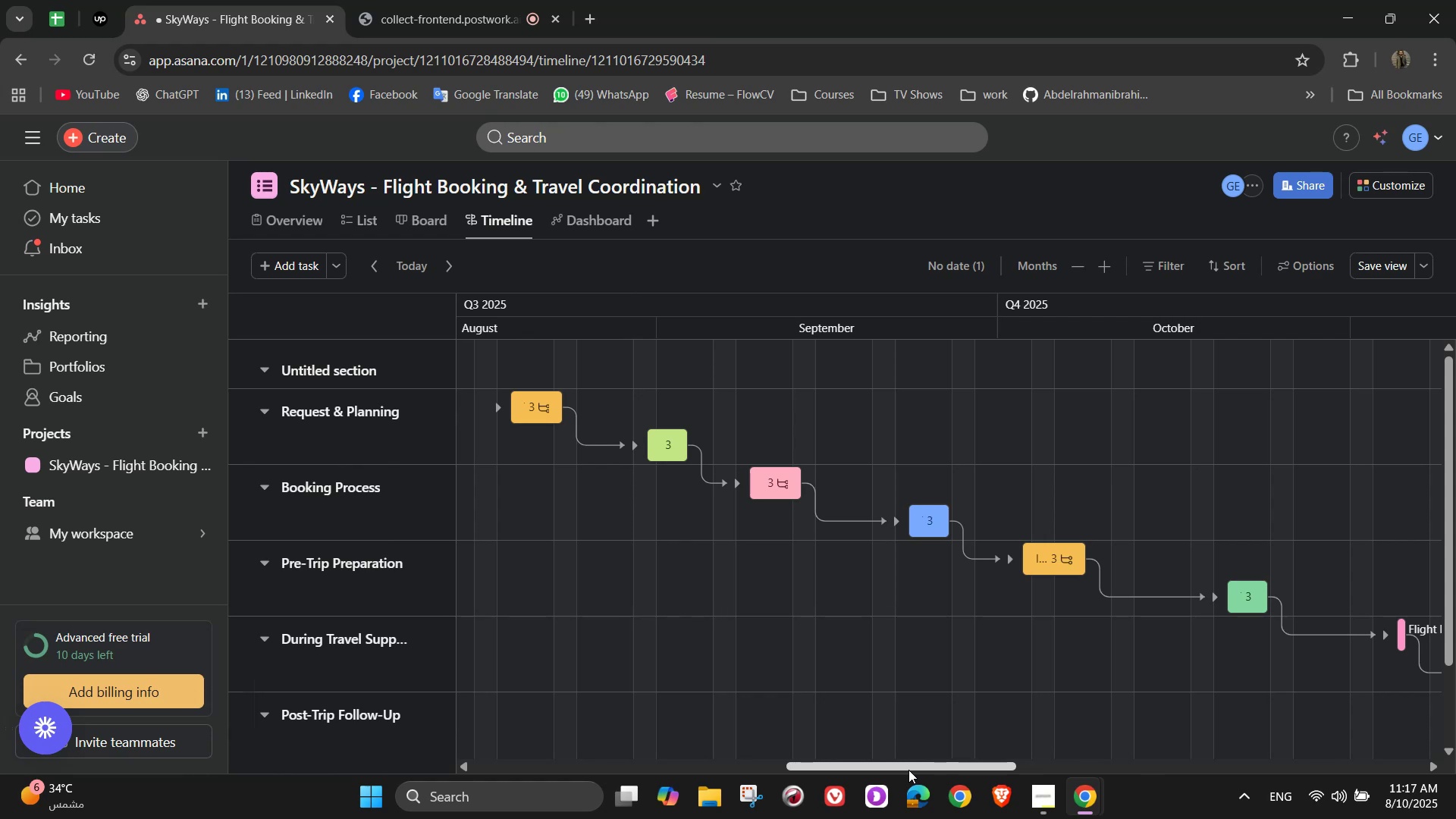 
left_click([560, 226])
 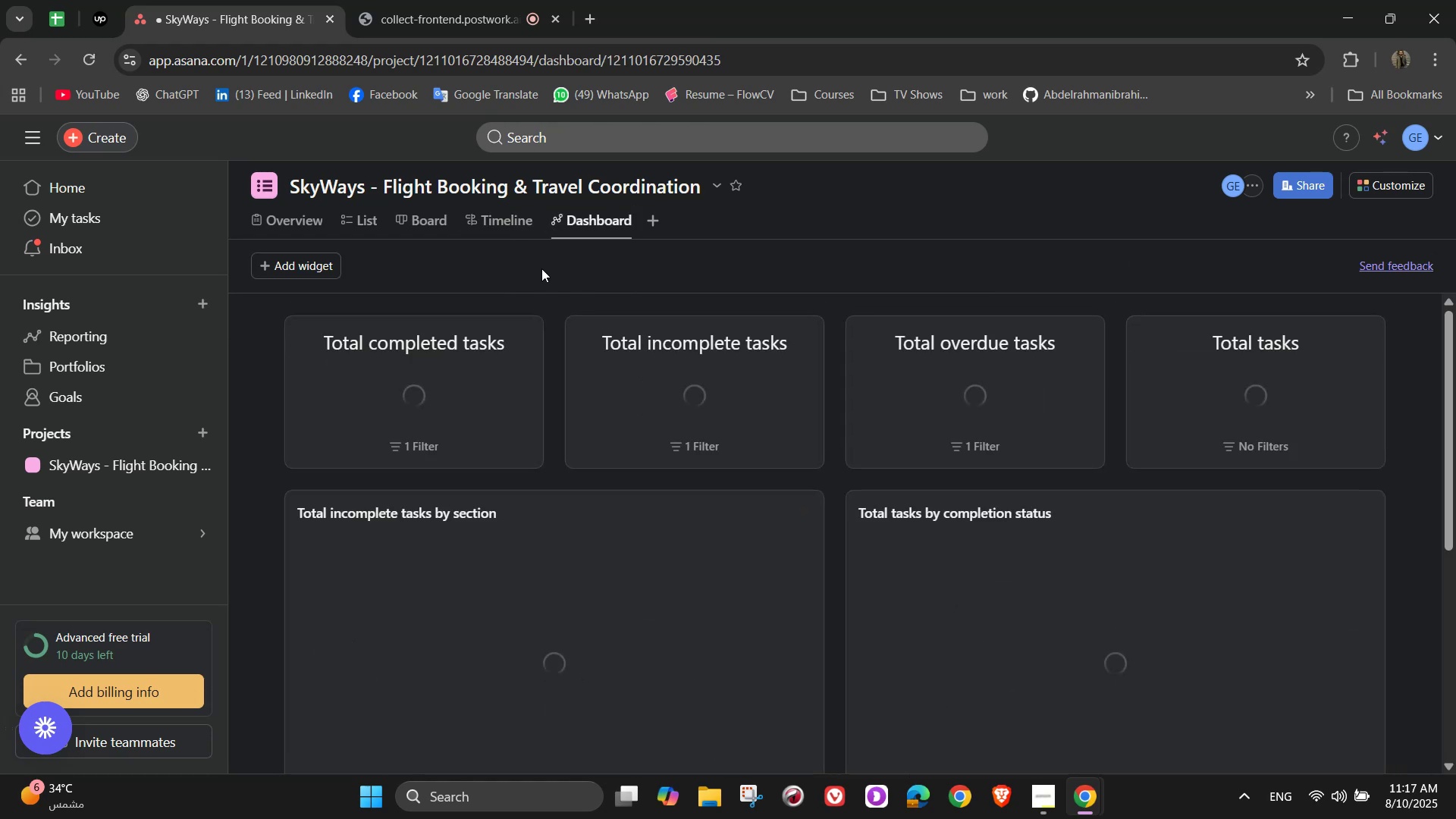 
scroll: coordinate [735, 487], scroll_direction: down, amount: 4.0
 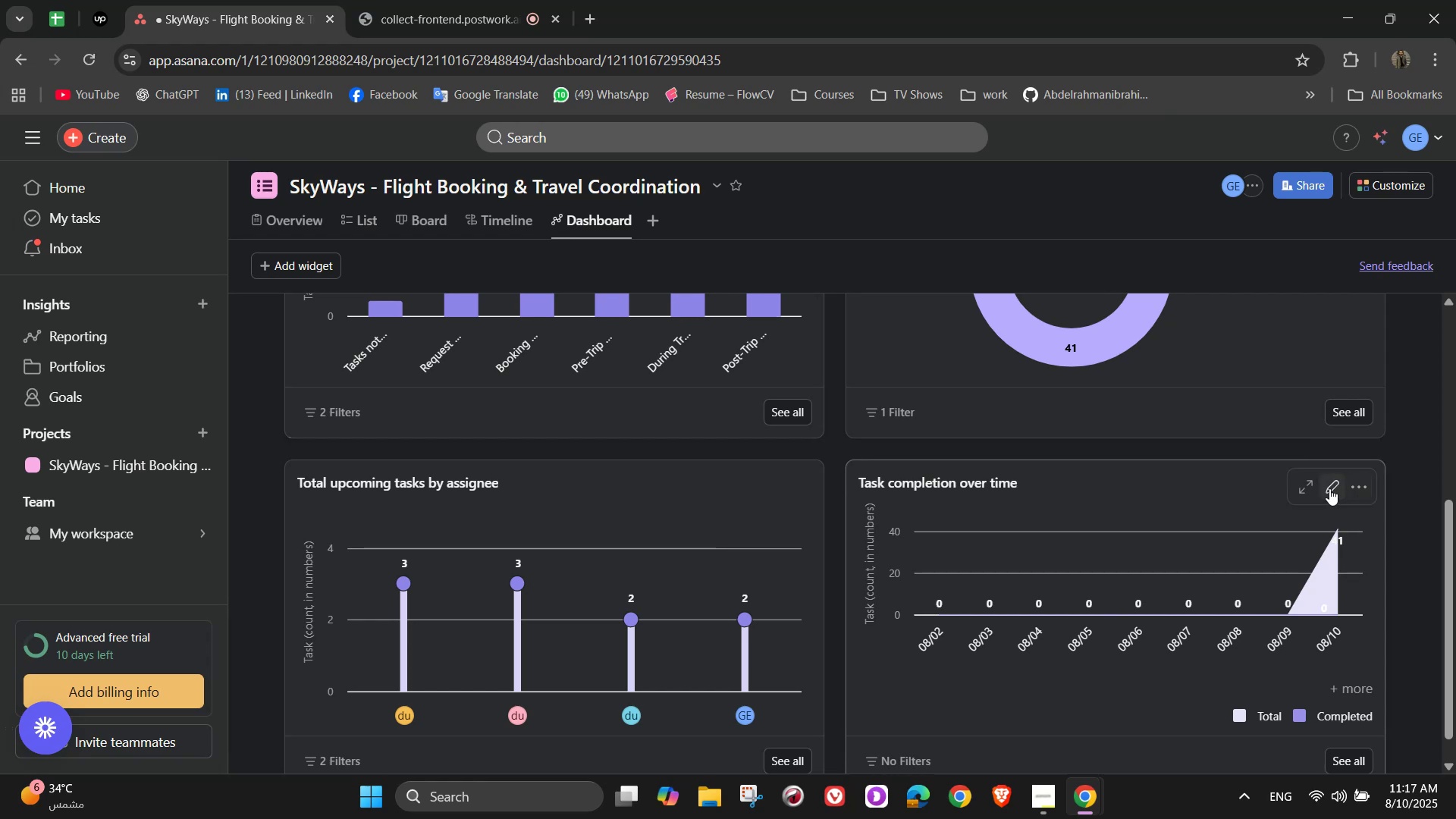 
left_click([799, 482])
 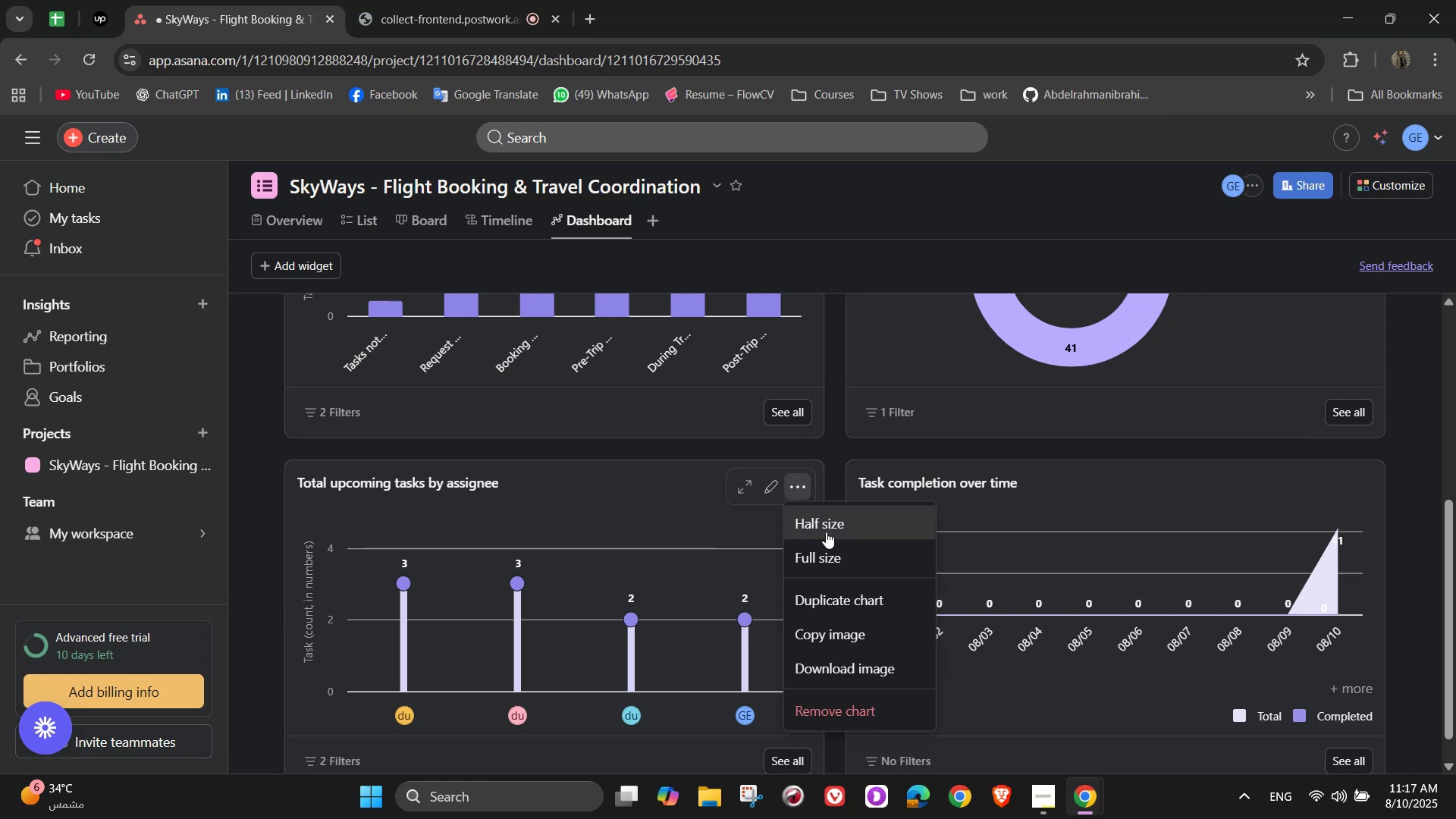 
left_click([826, 532])
 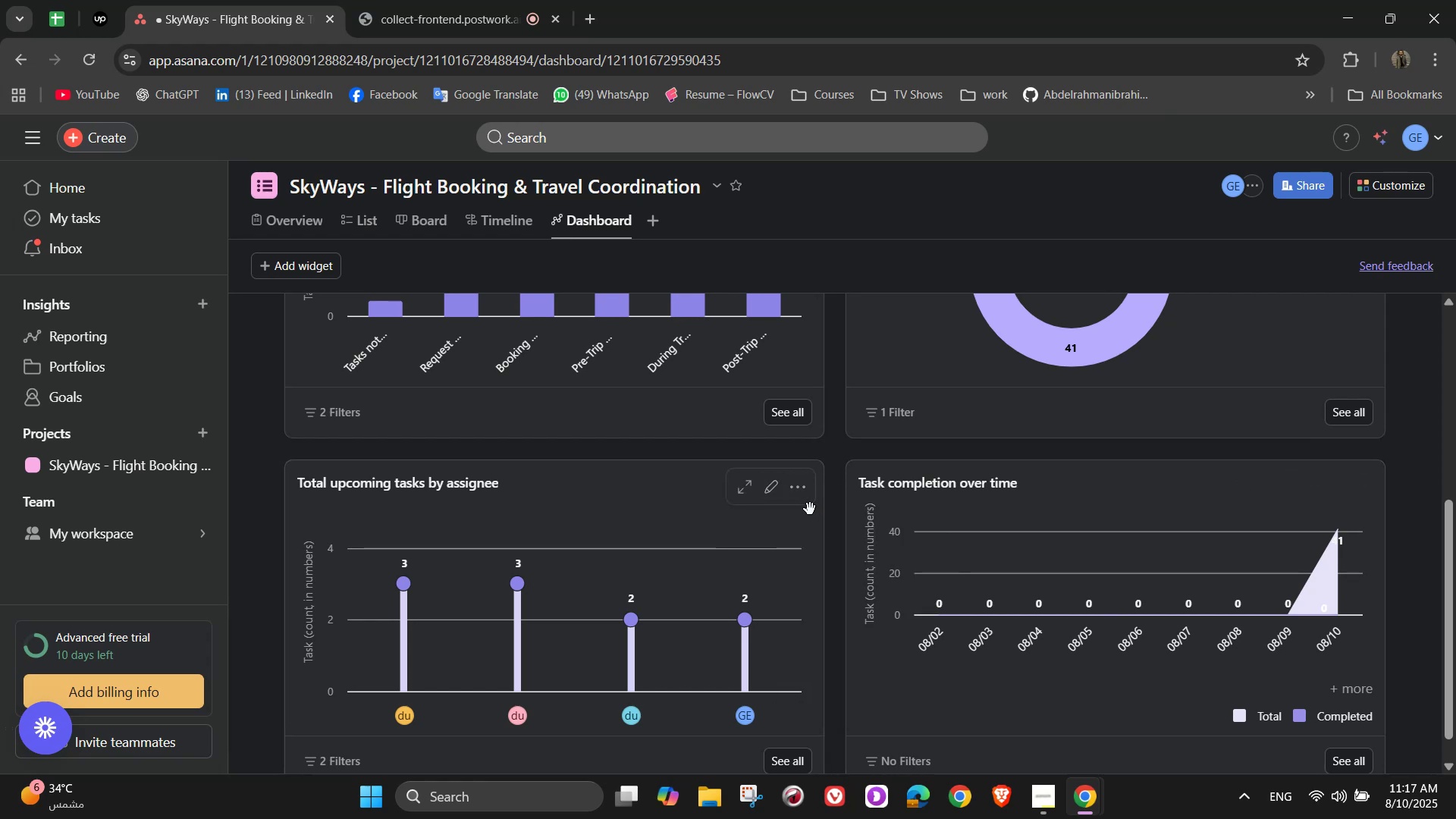 
left_click([799, 494])
 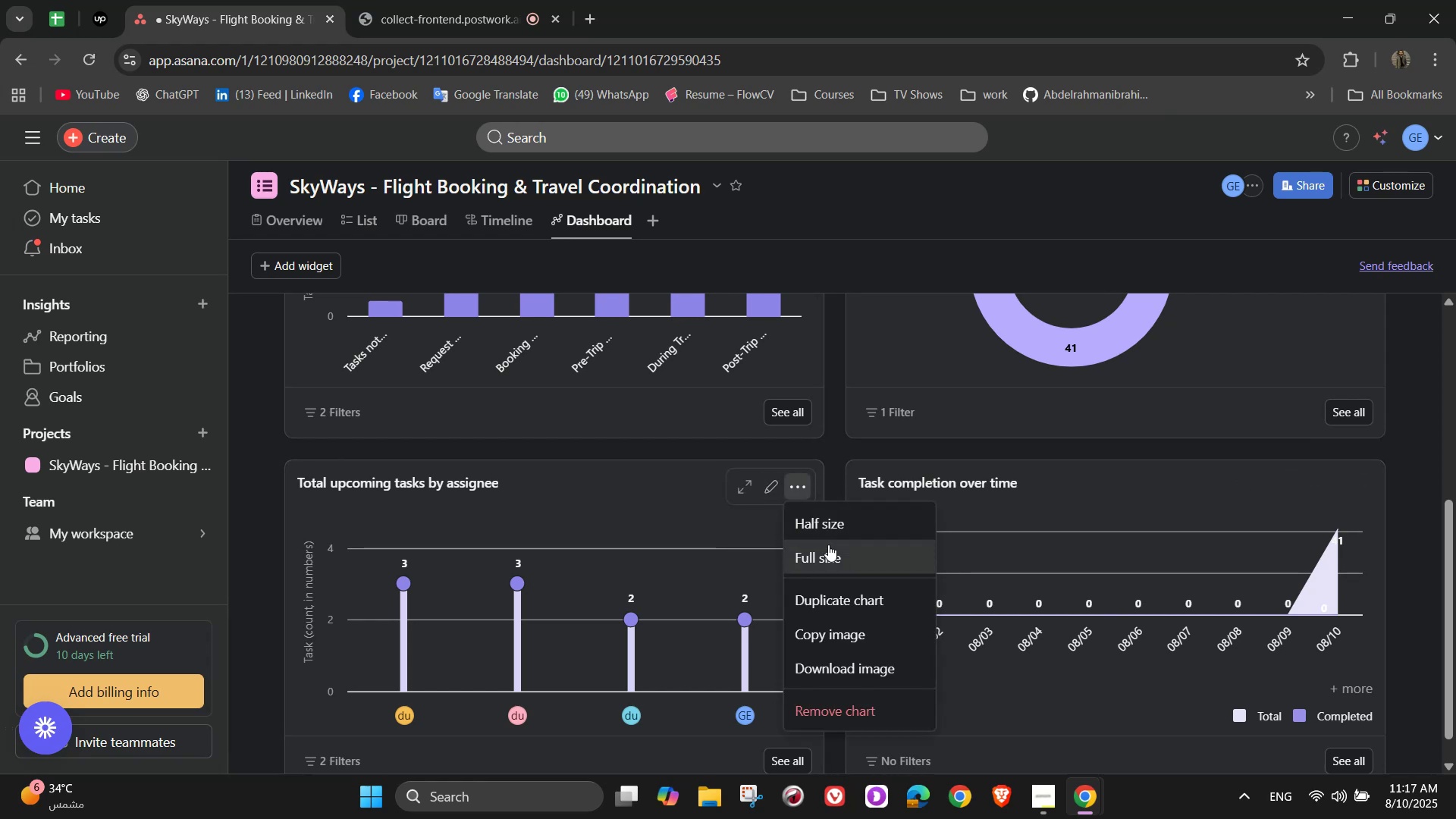 
left_click([830, 556])
 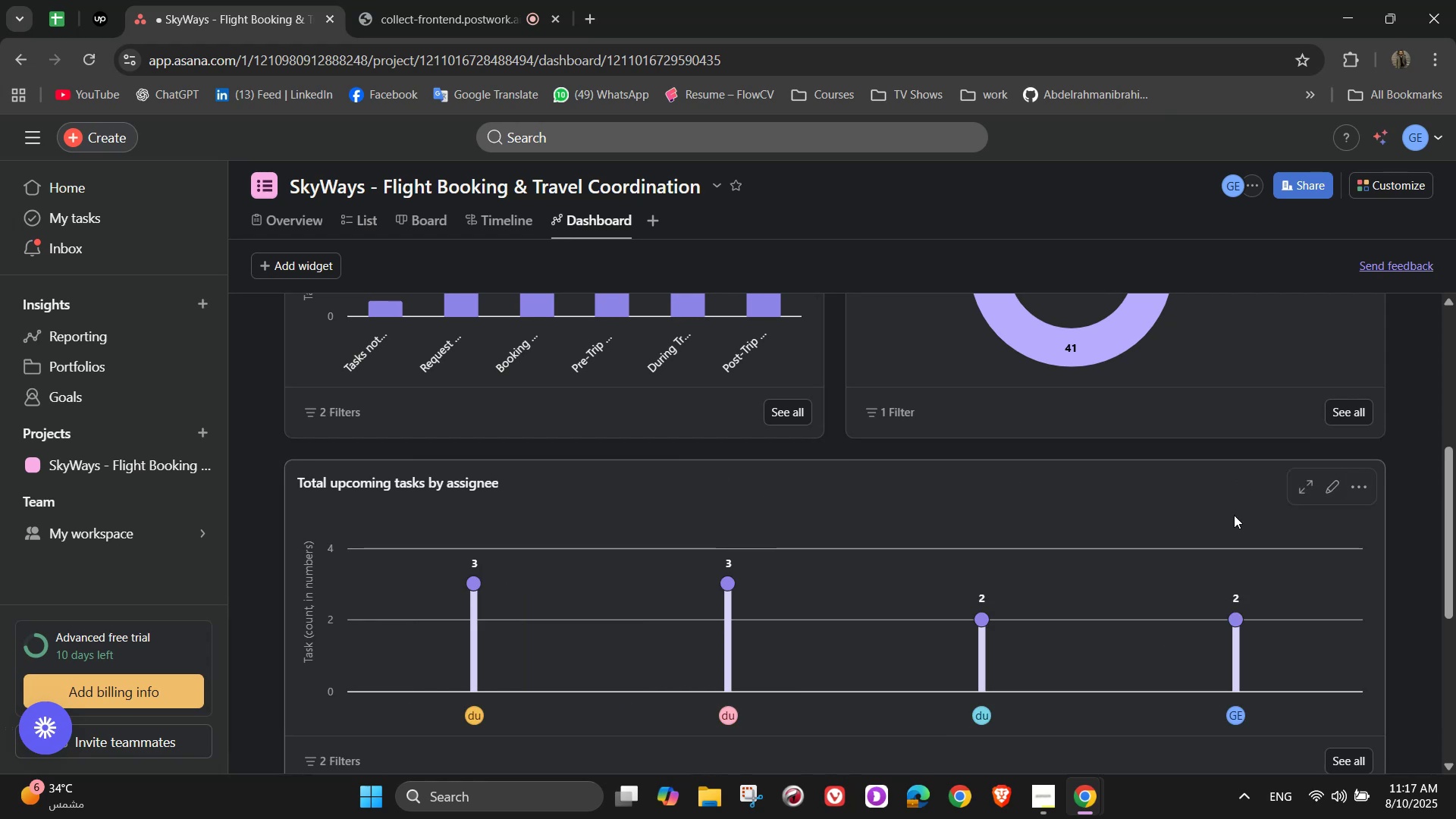 
scroll: coordinate [1341, 540], scroll_direction: down, amount: 5.0
 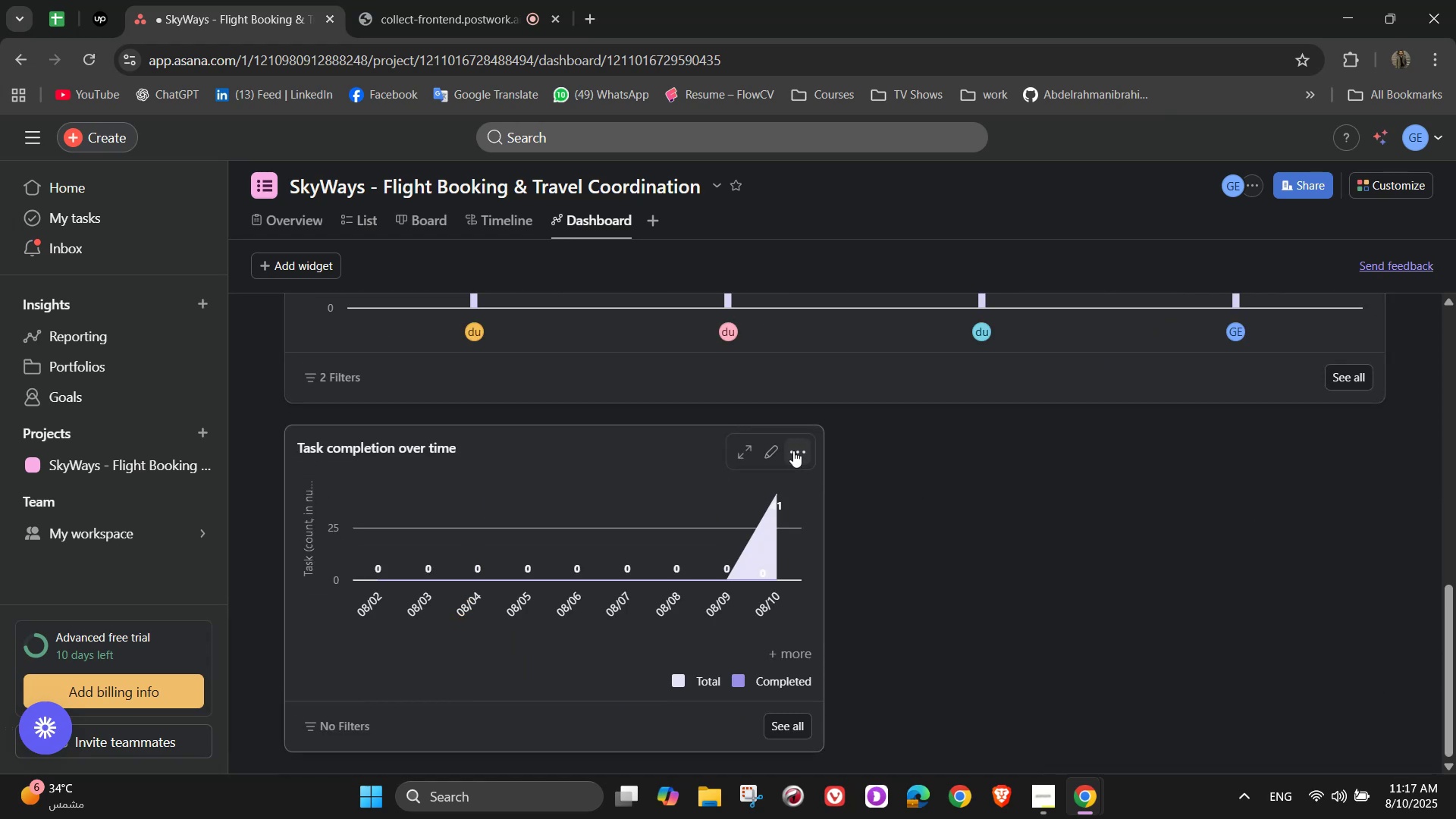 
left_click([769, 447])
 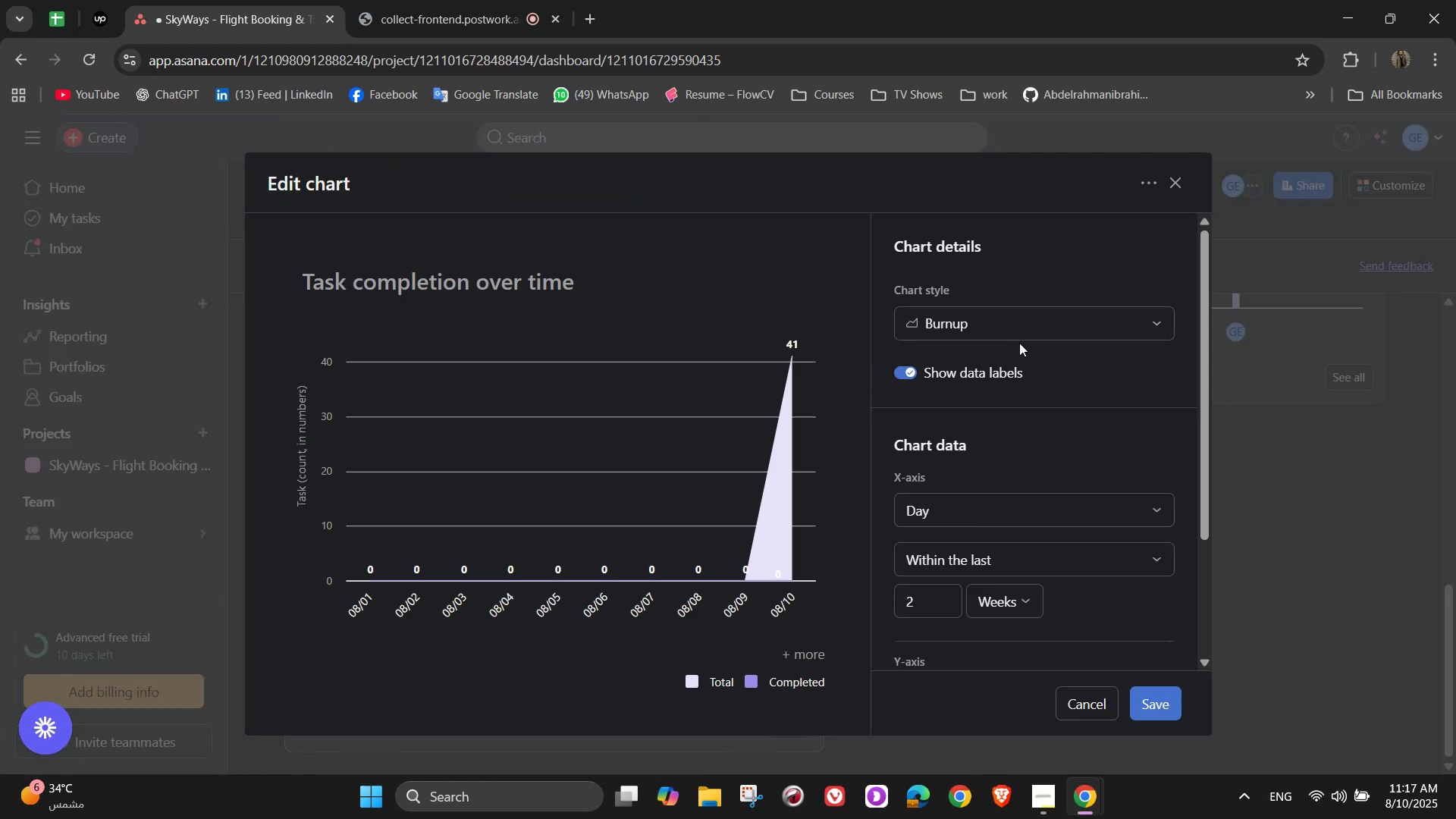 
left_click([954, 315])
 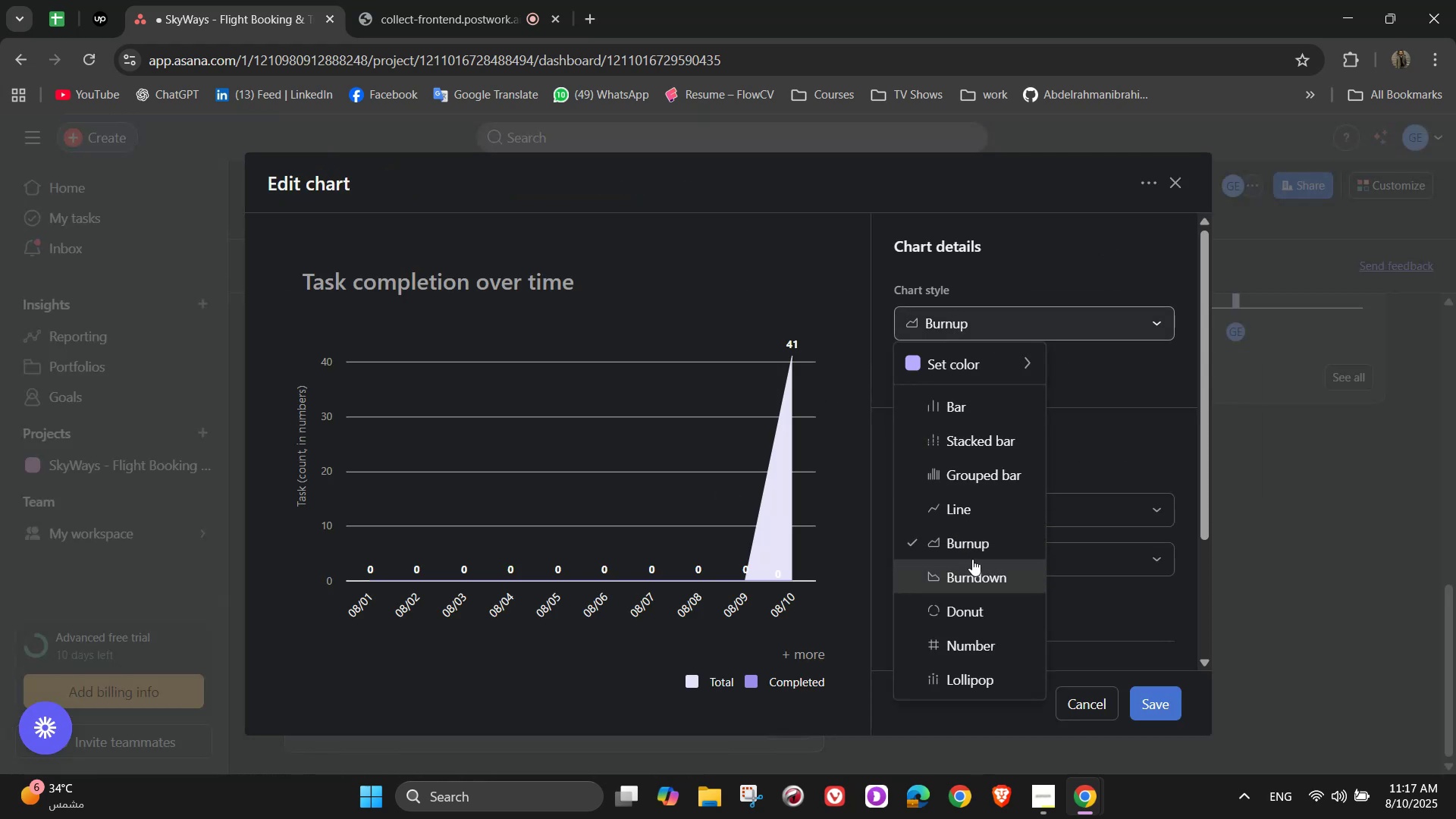 
left_click([959, 515])
 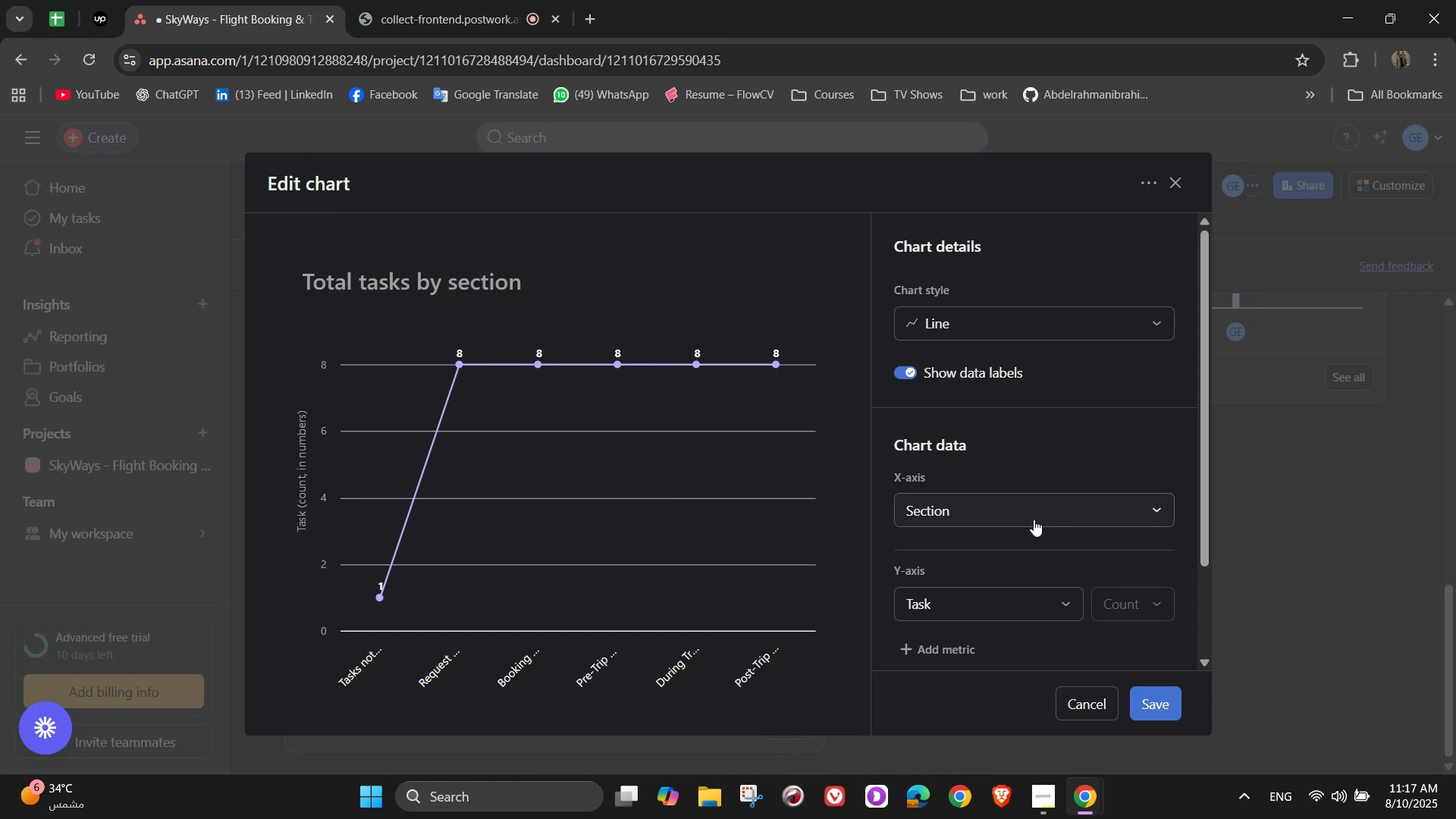 
left_click([1004, 598])
 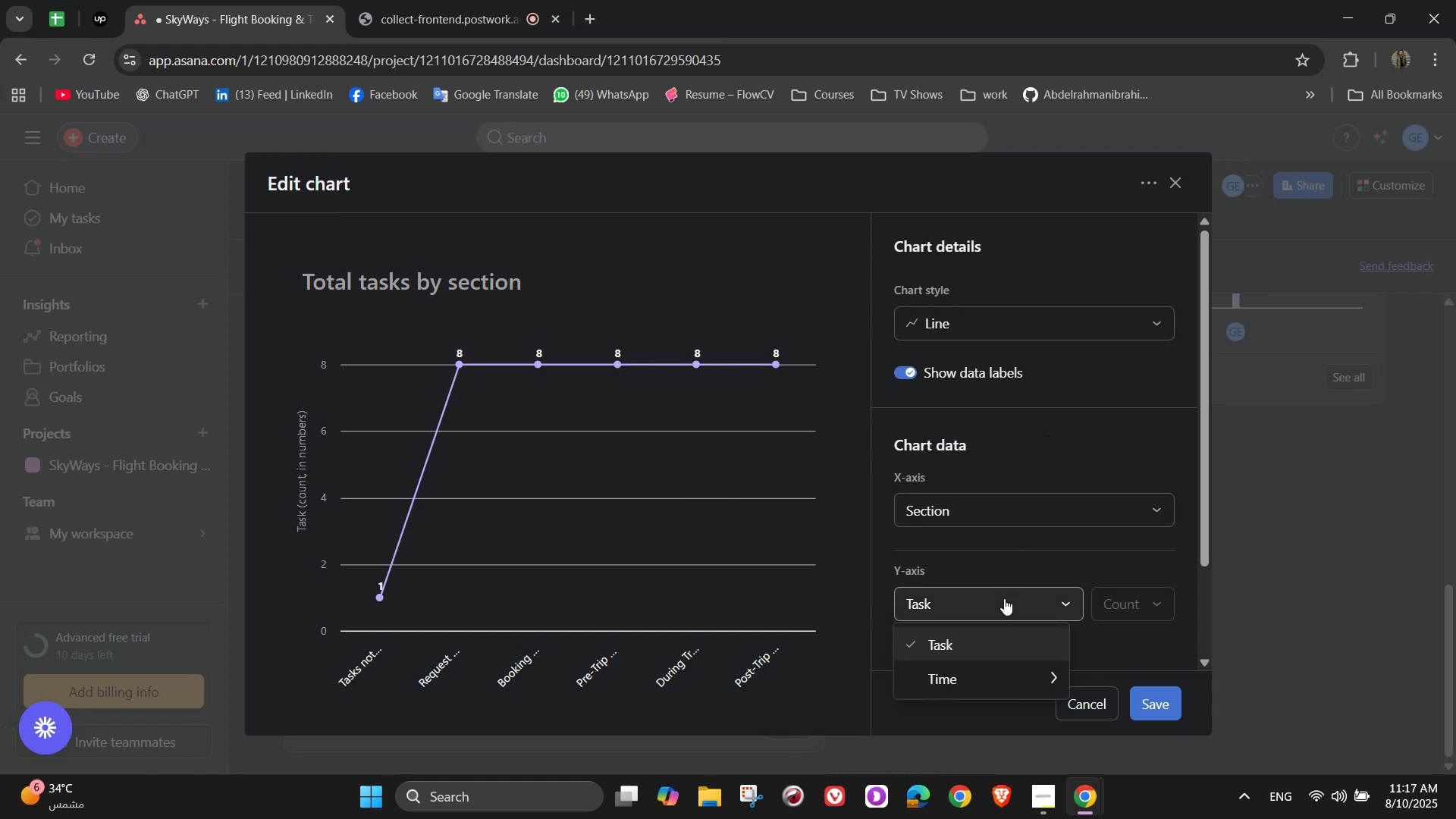 
mouse_move([1025, 672])
 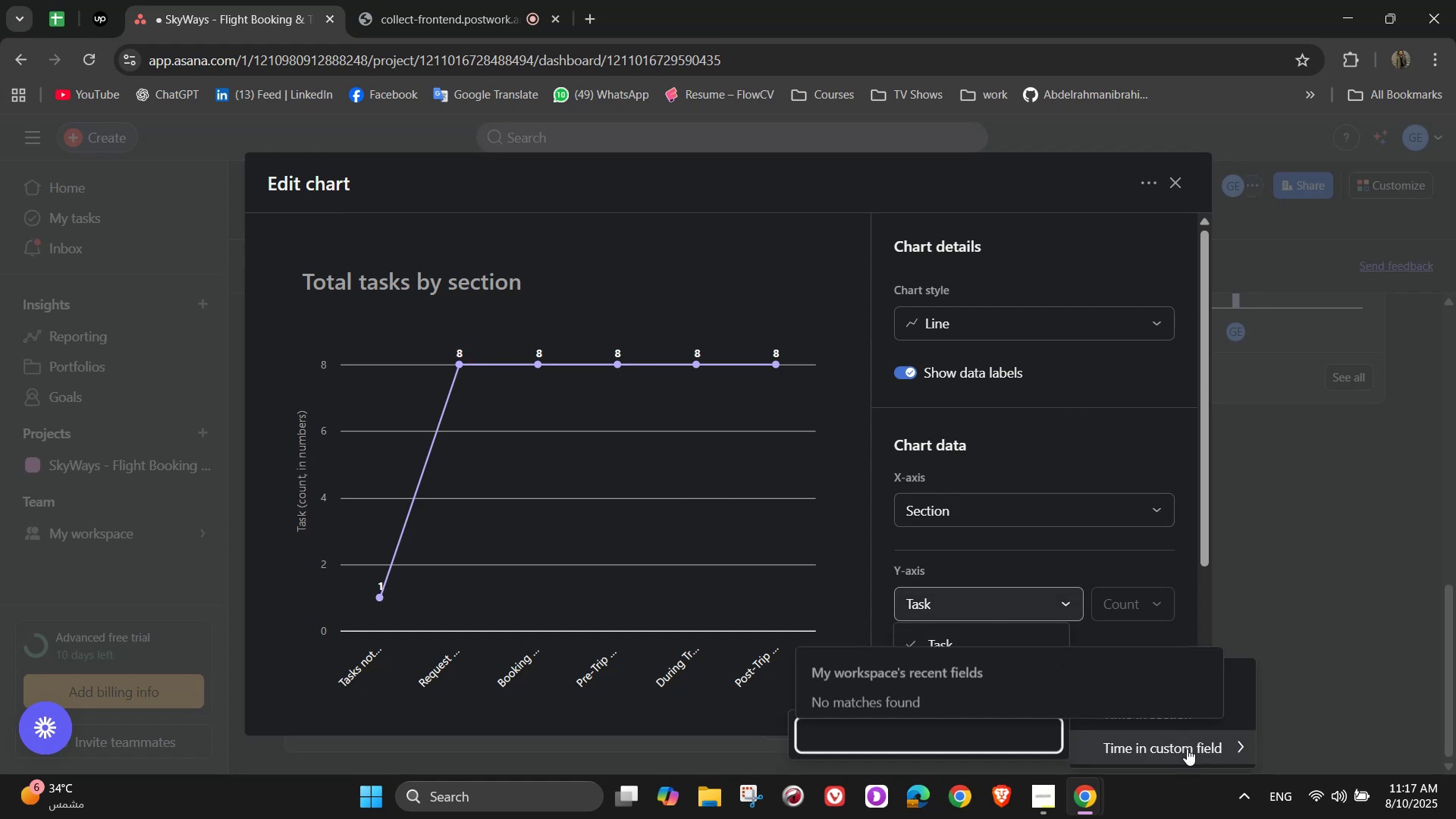 
mouse_move([1220, 704])
 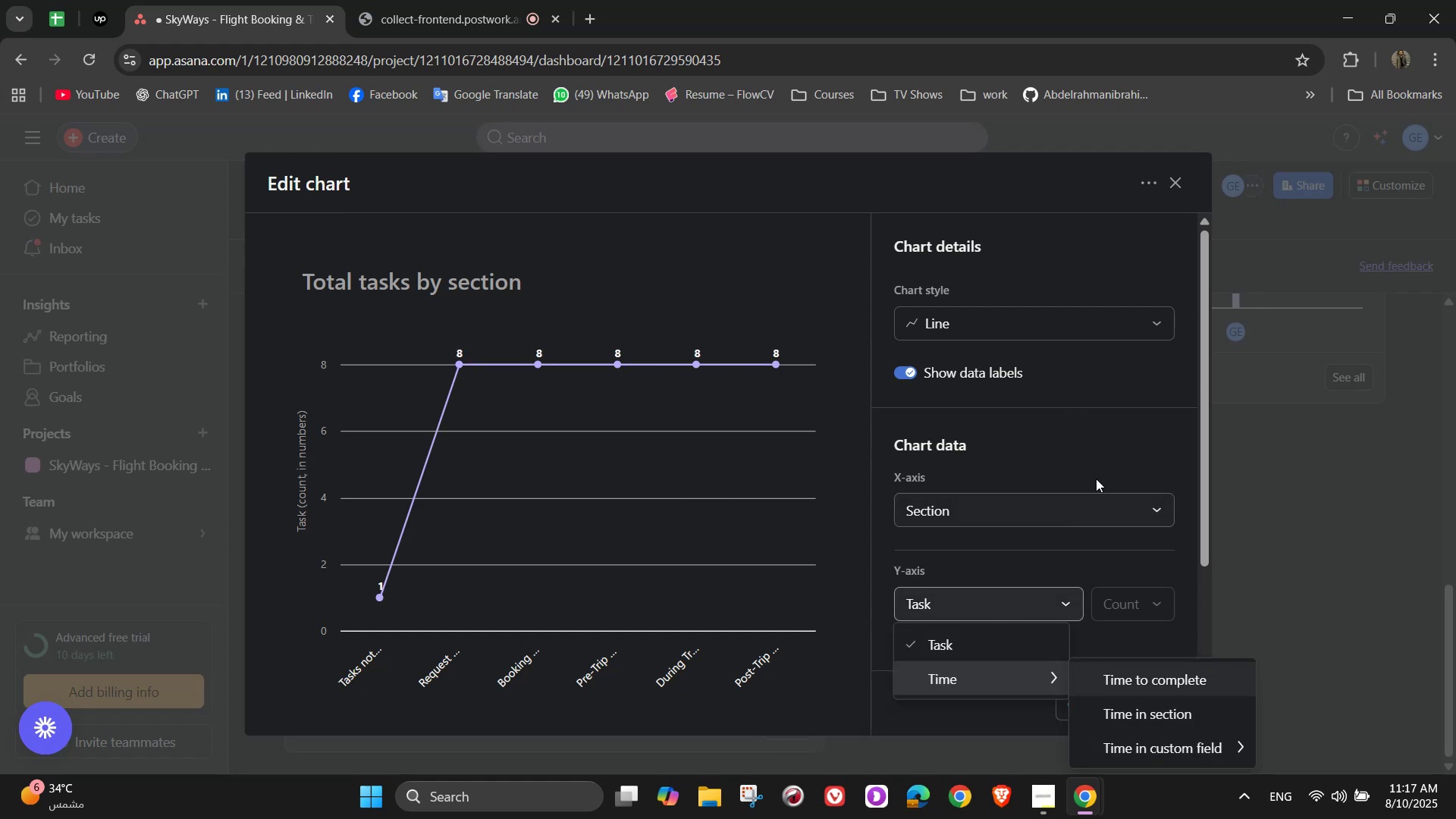 
left_click([1081, 441])
 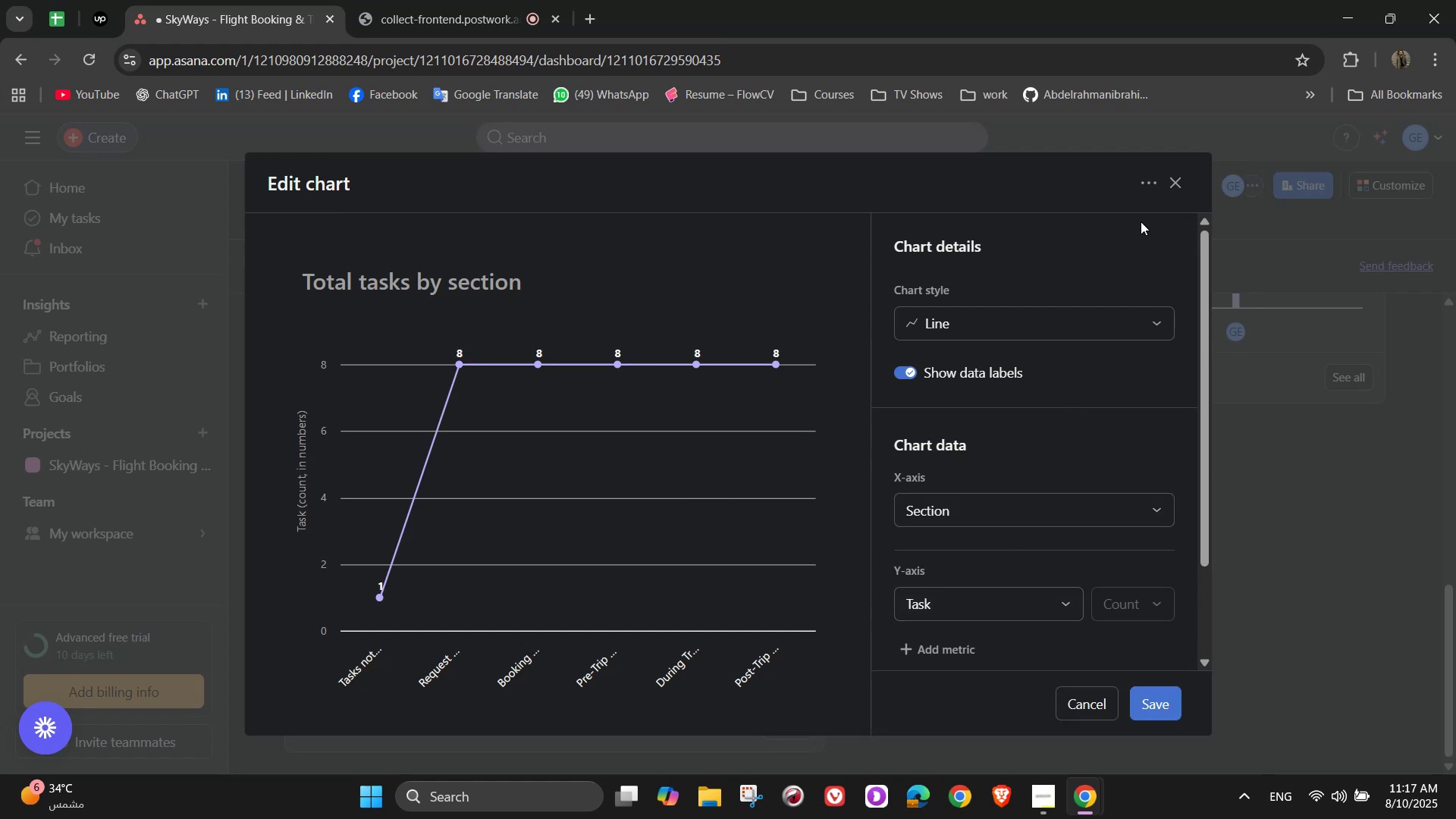 
left_click([1171, 182])
 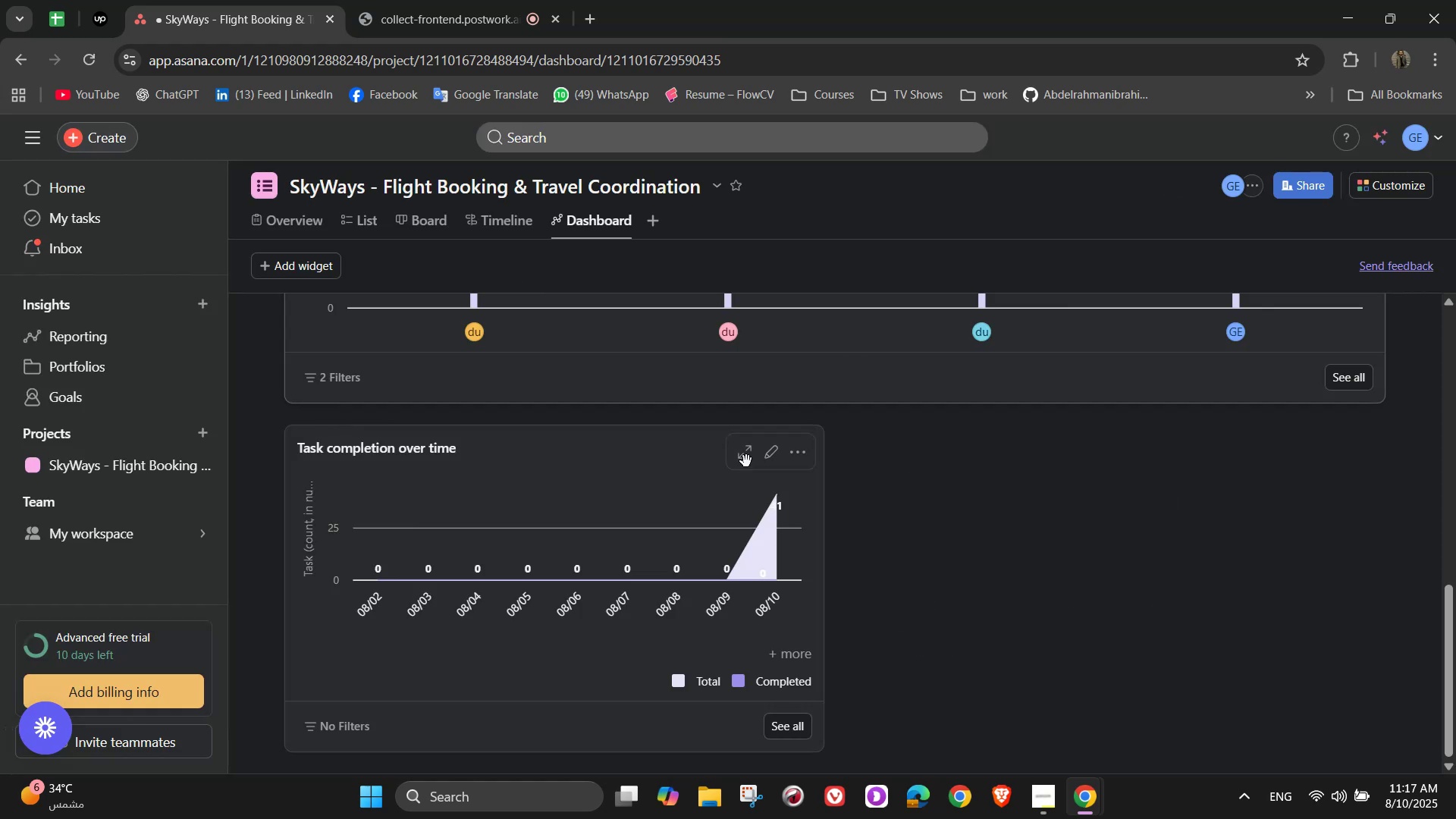 
scroll: coordinate [746, 621], scroll_direction: up, amount: 10.0
 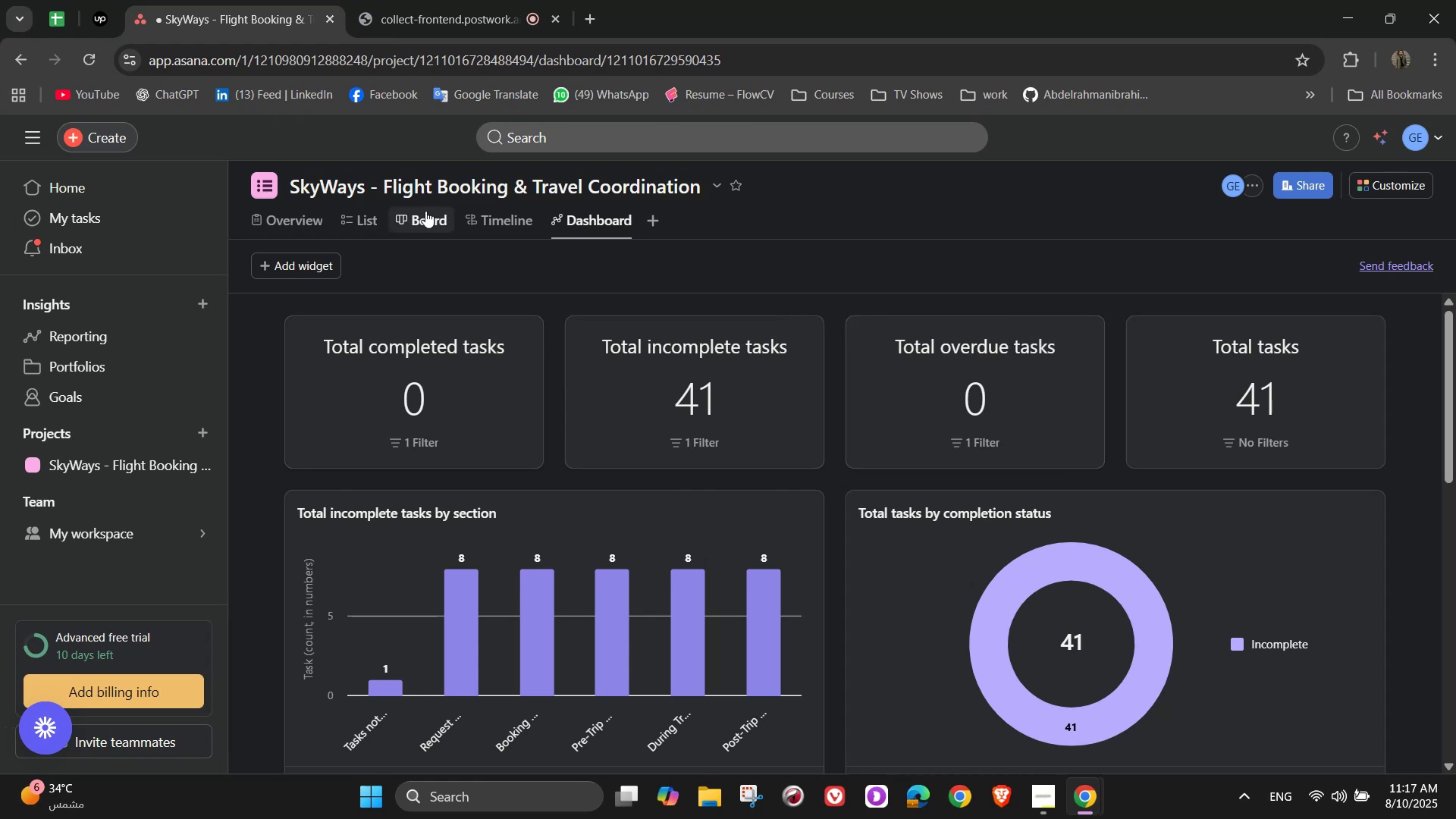 
left_click([299, 221])
 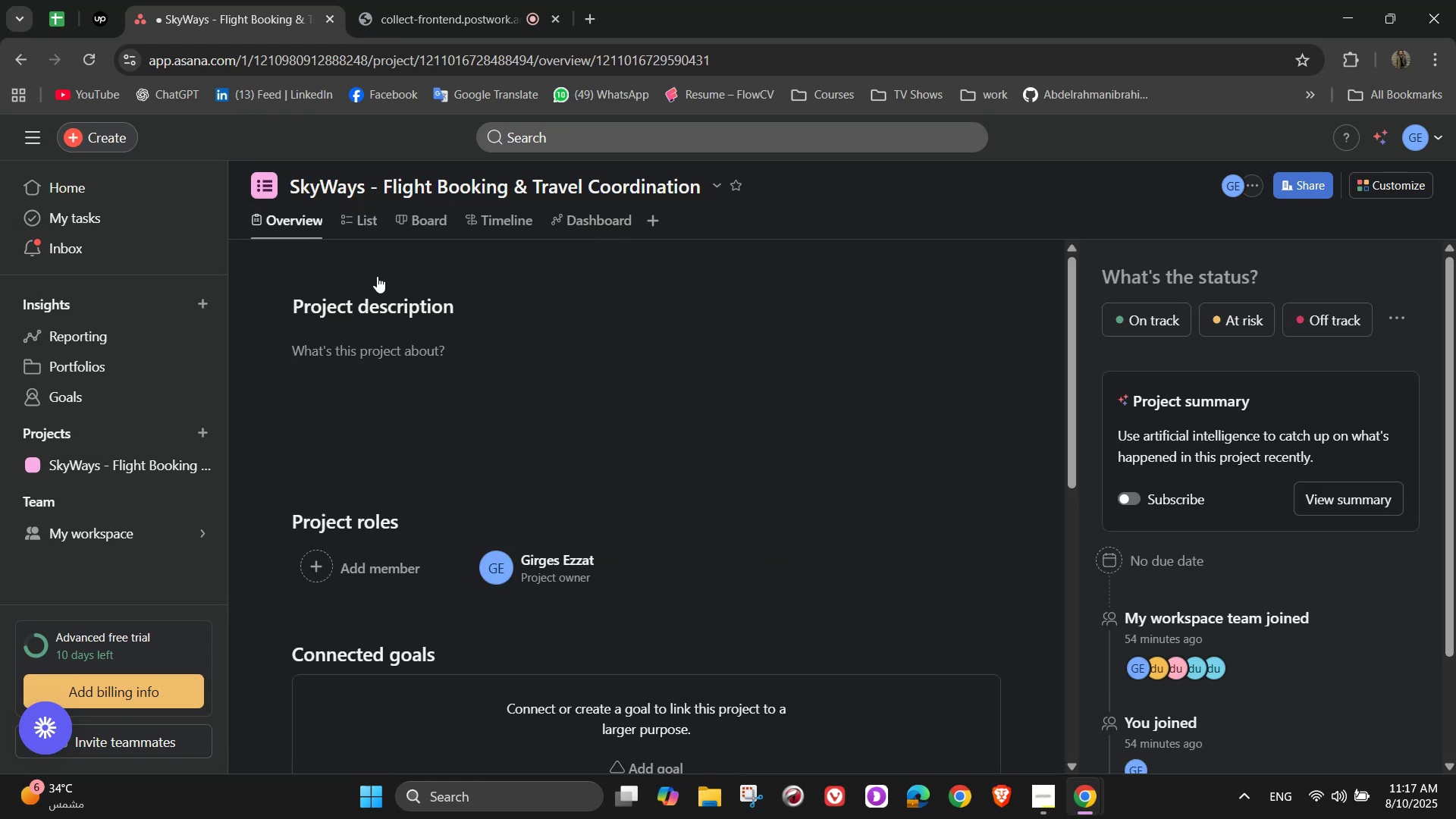 
scroll: coordinate [604, 530], scroll_direction: down, amount: 3.0
 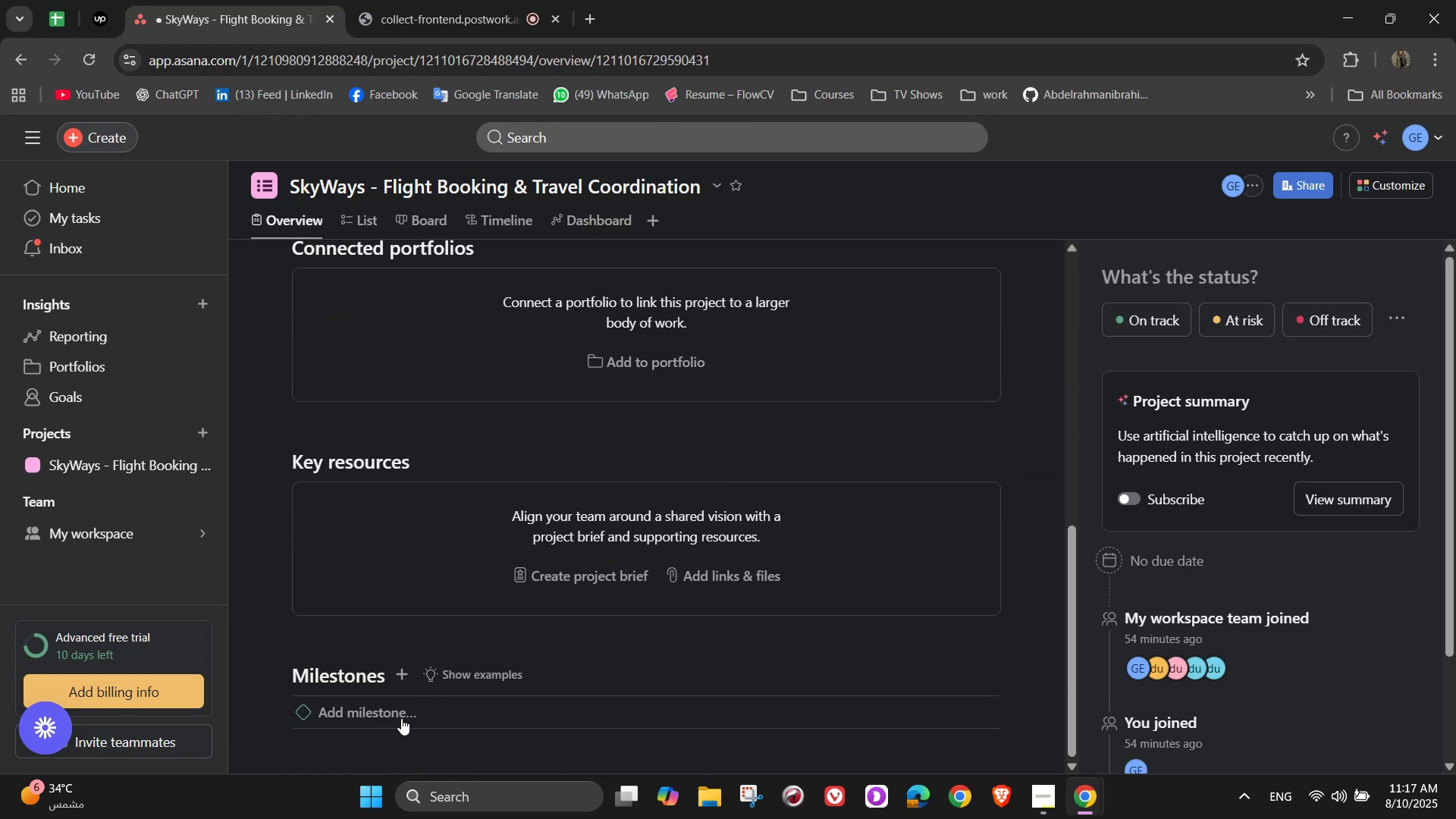 
scroll: coordinate [612, 660], scroll_direction: up, amount: 3.0
 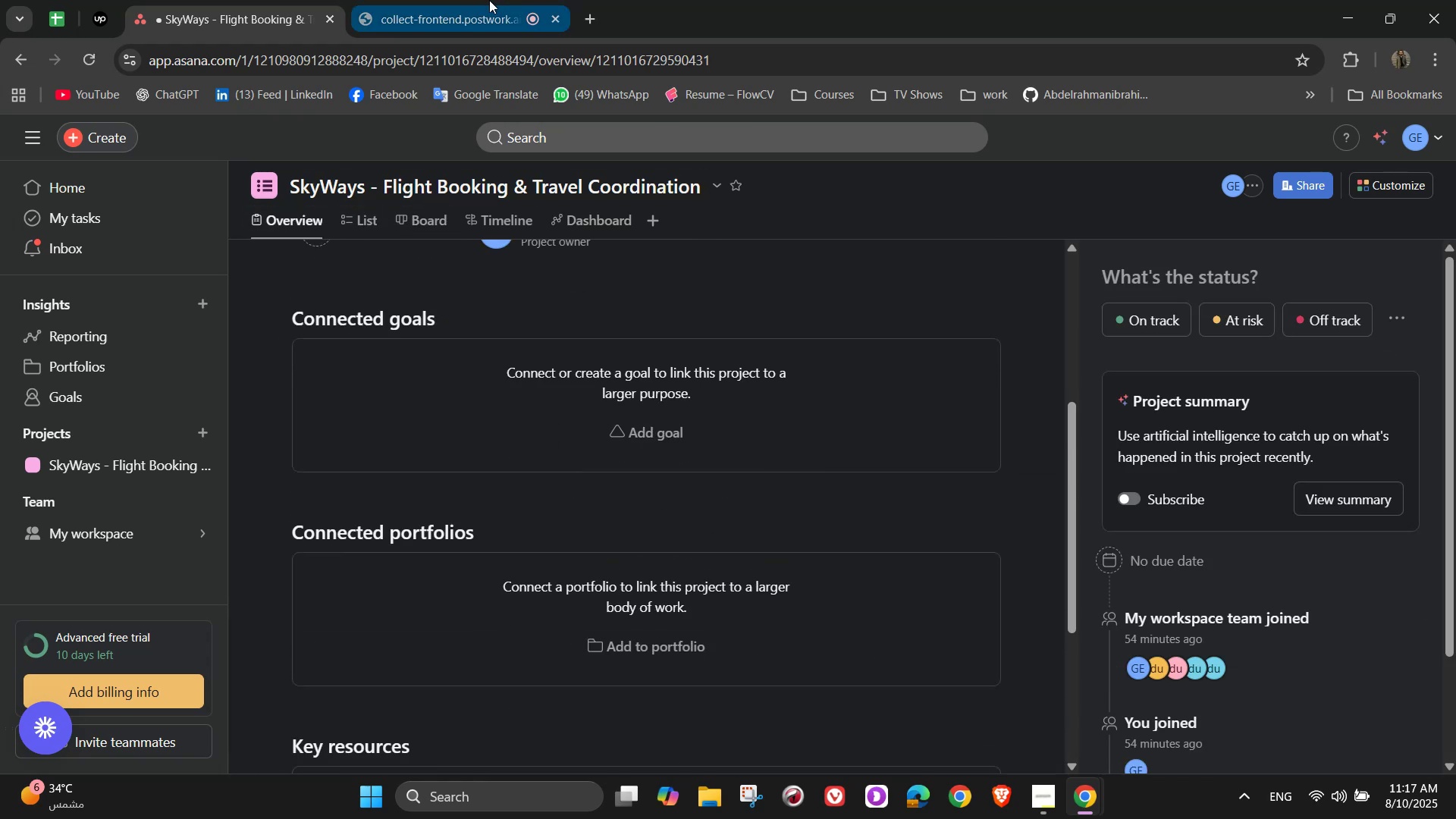 
left_click([489, 0])
 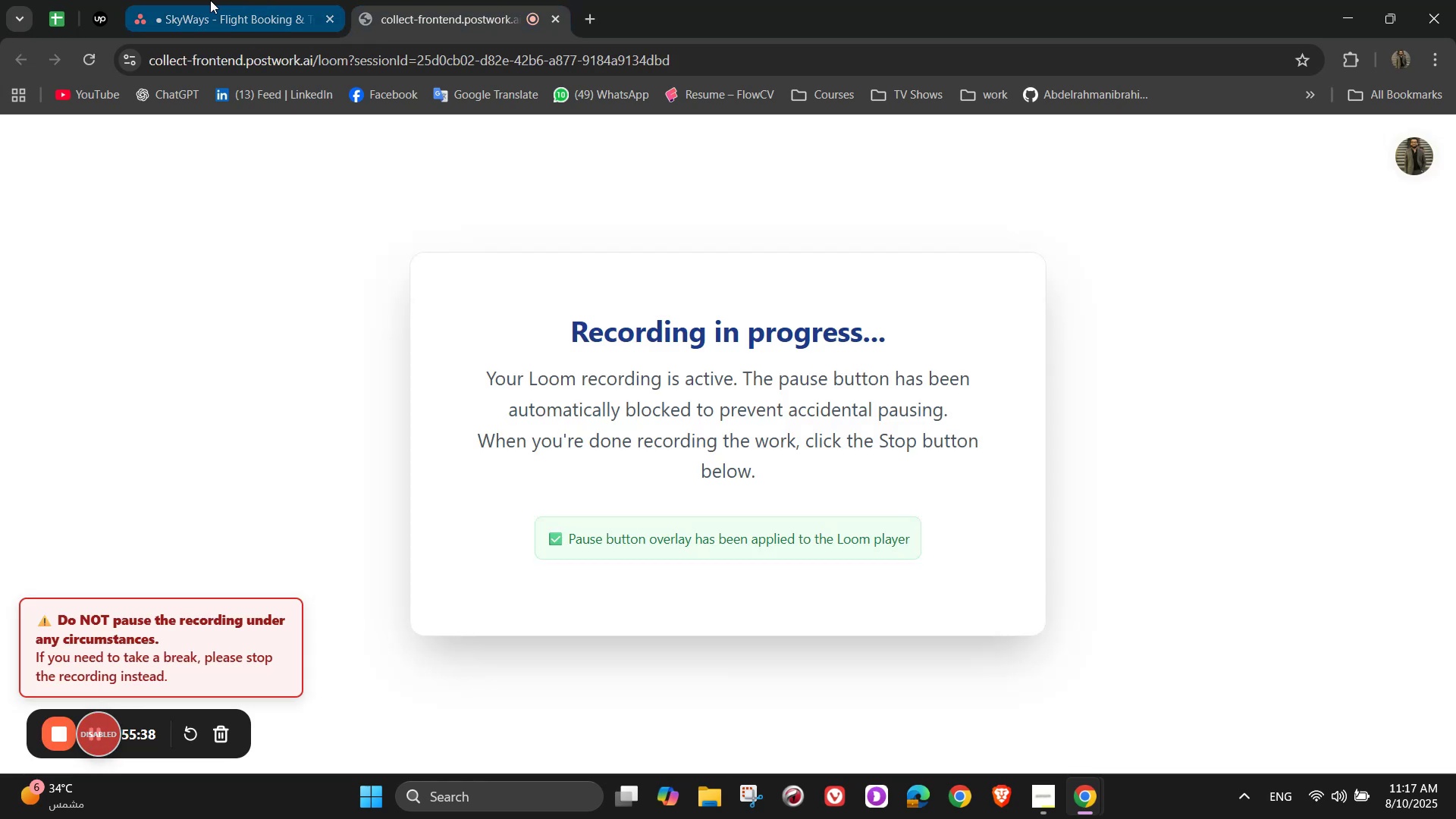 
left_click([210, 0])
 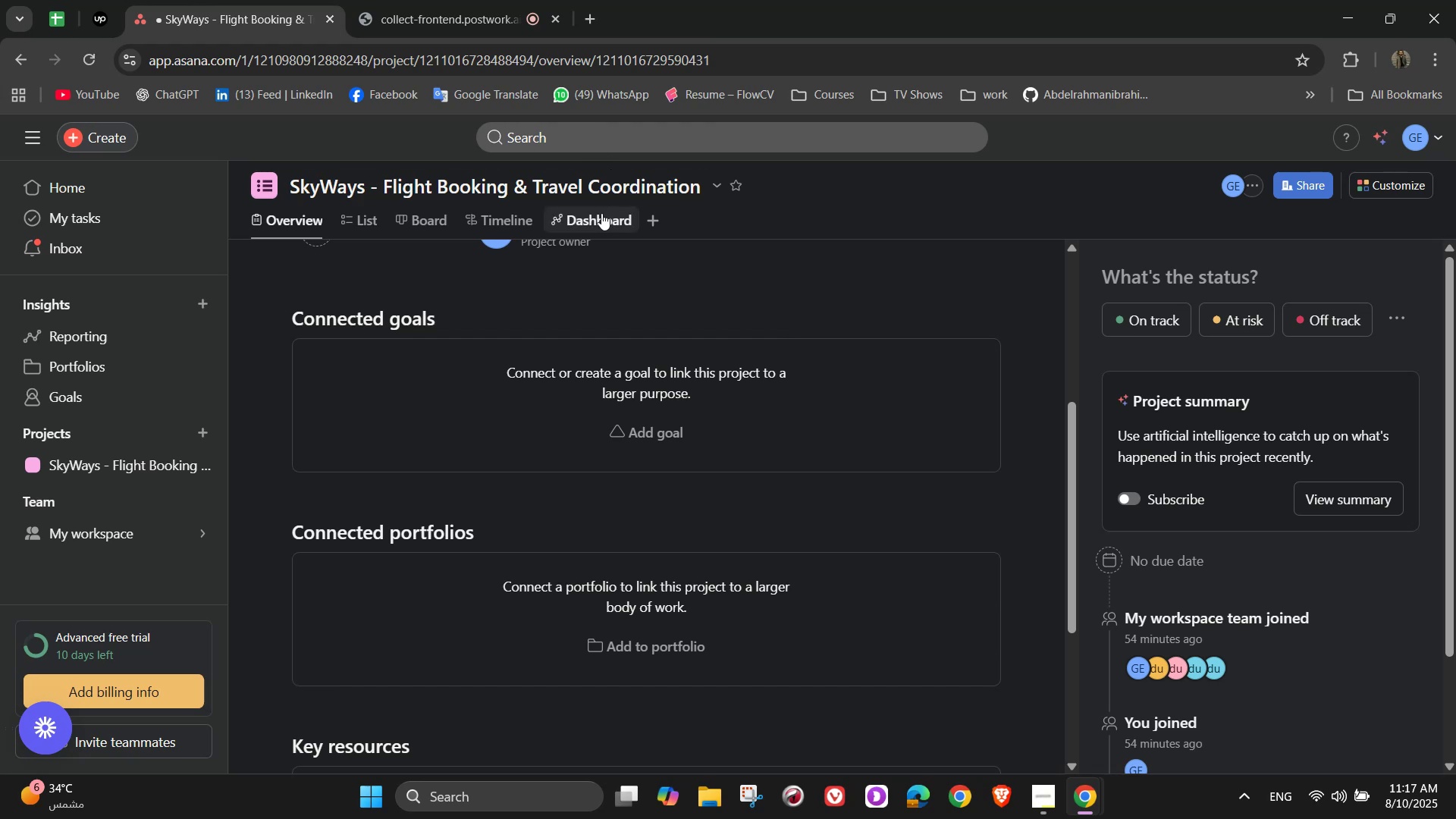 
left_click([601, 220])
 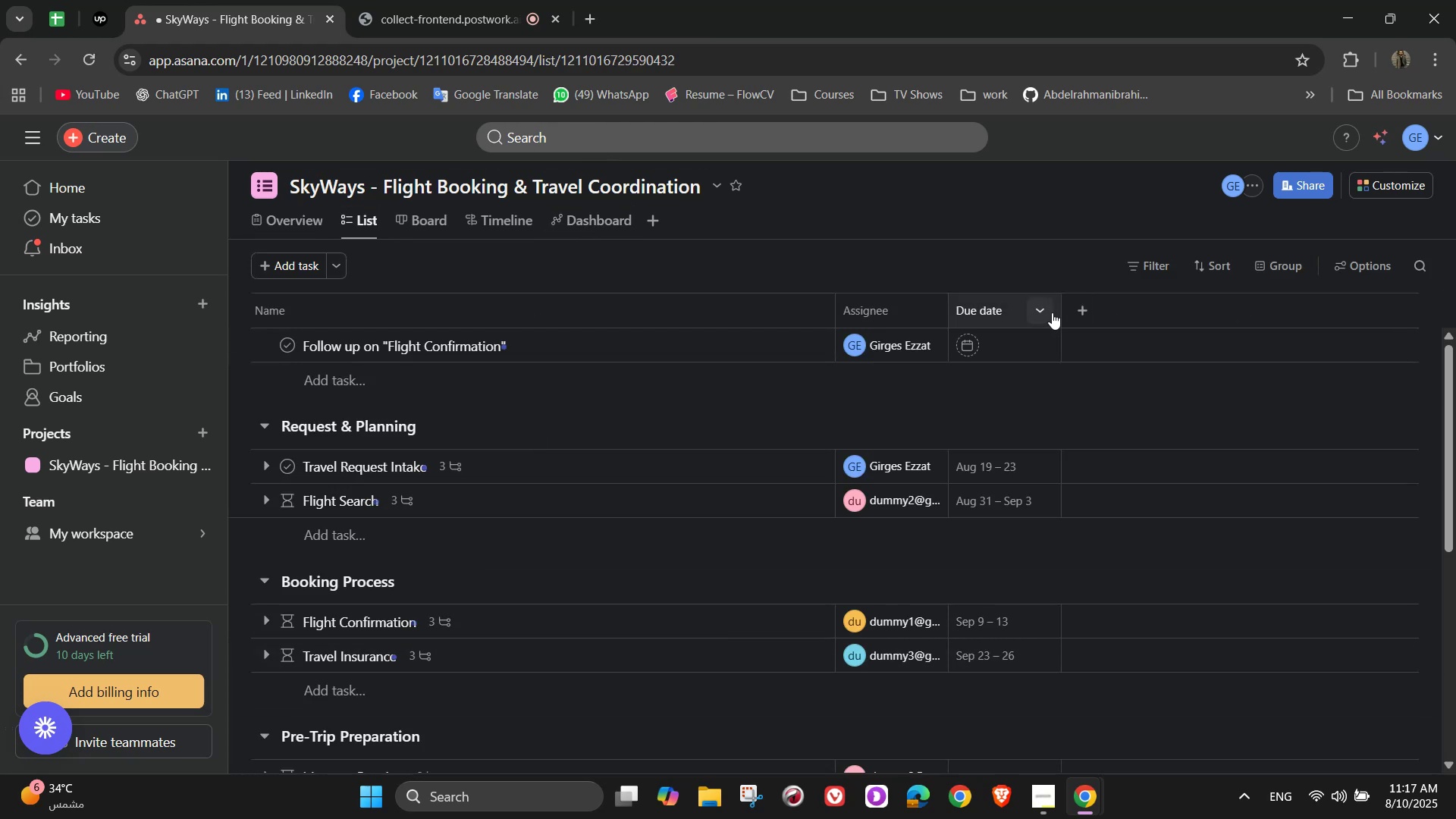 
wait(5.19)
 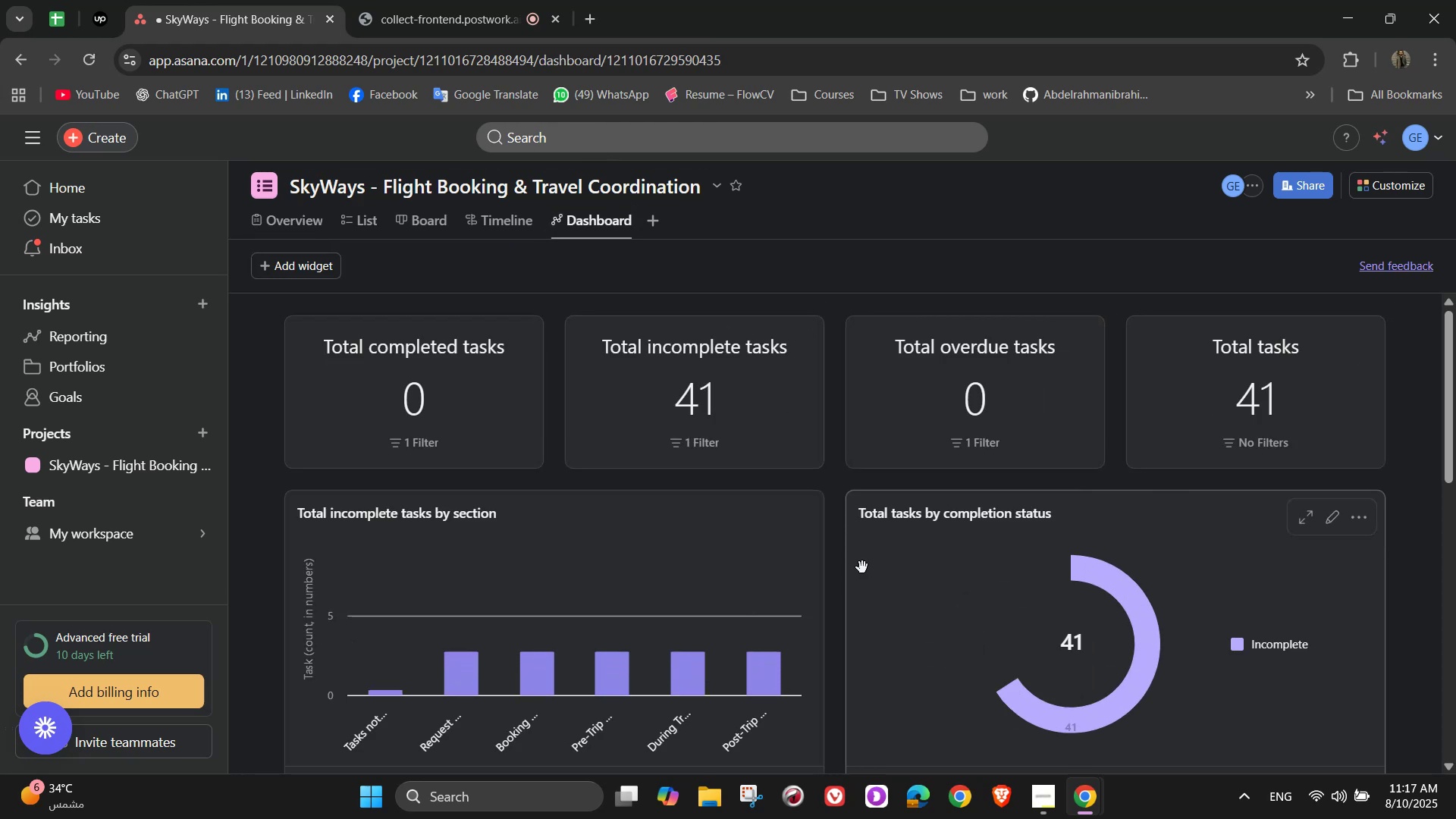 
left_click([1079, 308])
 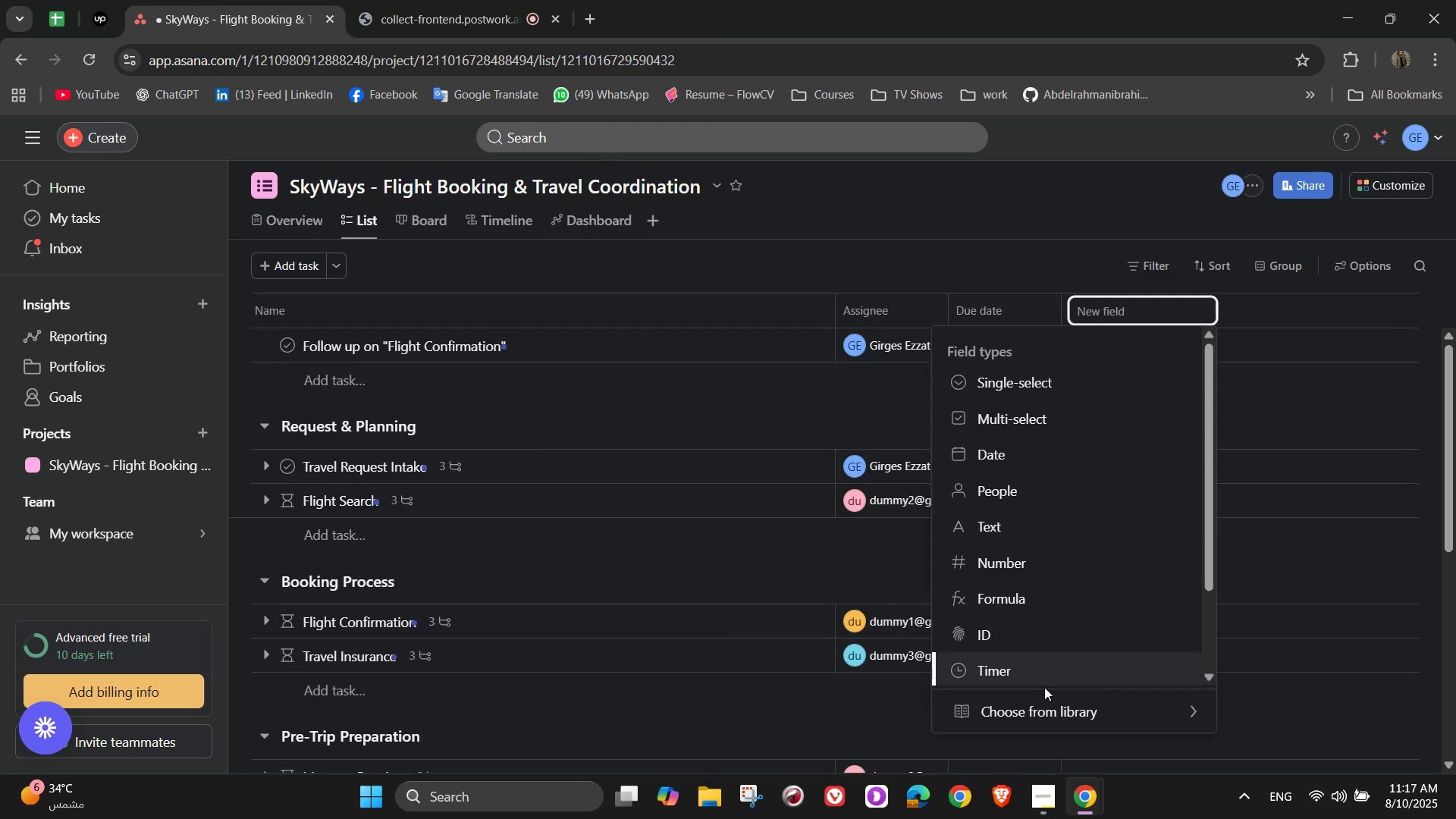 
left_click([1042, 708])
 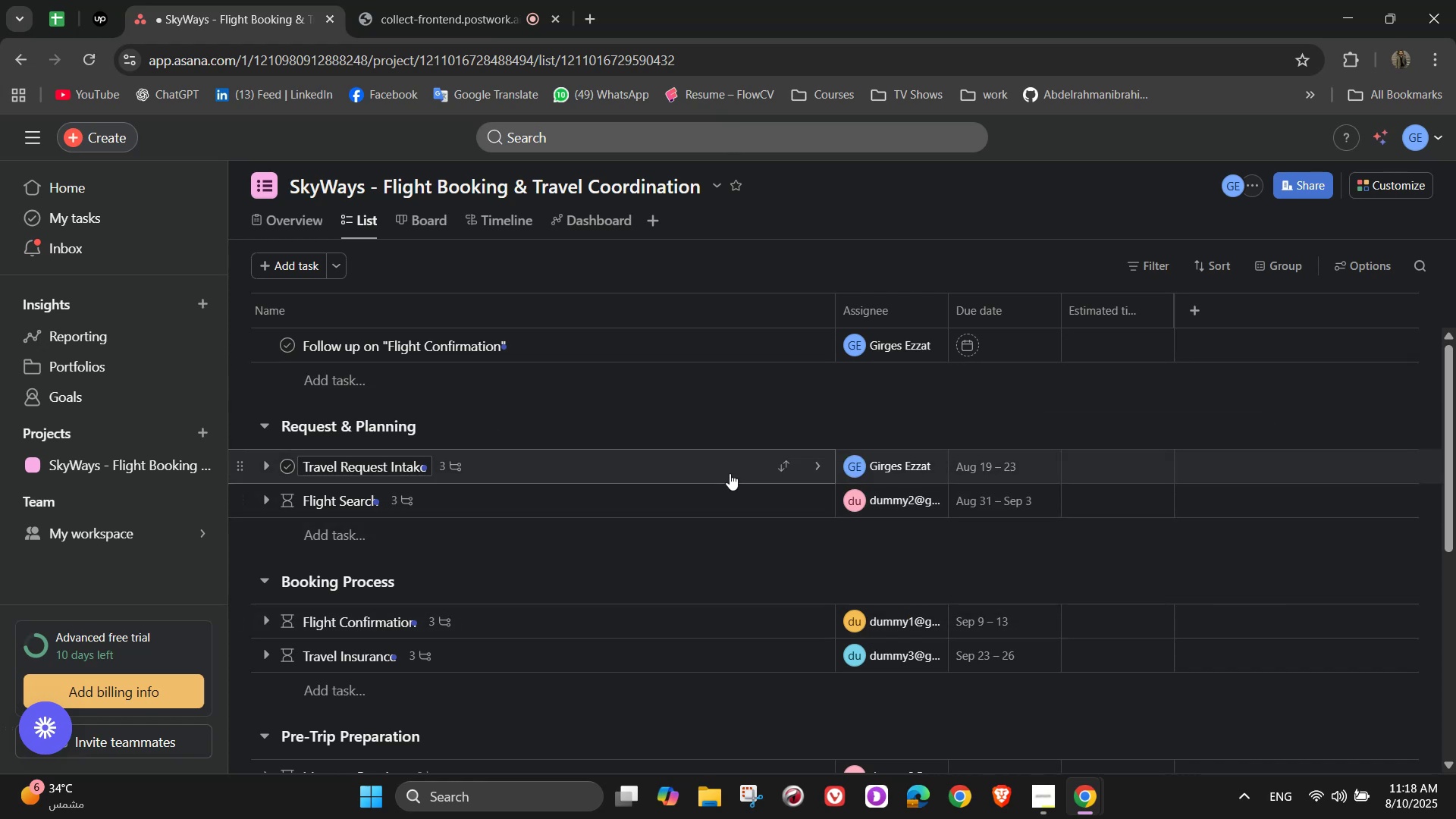 
wait(24.52)
 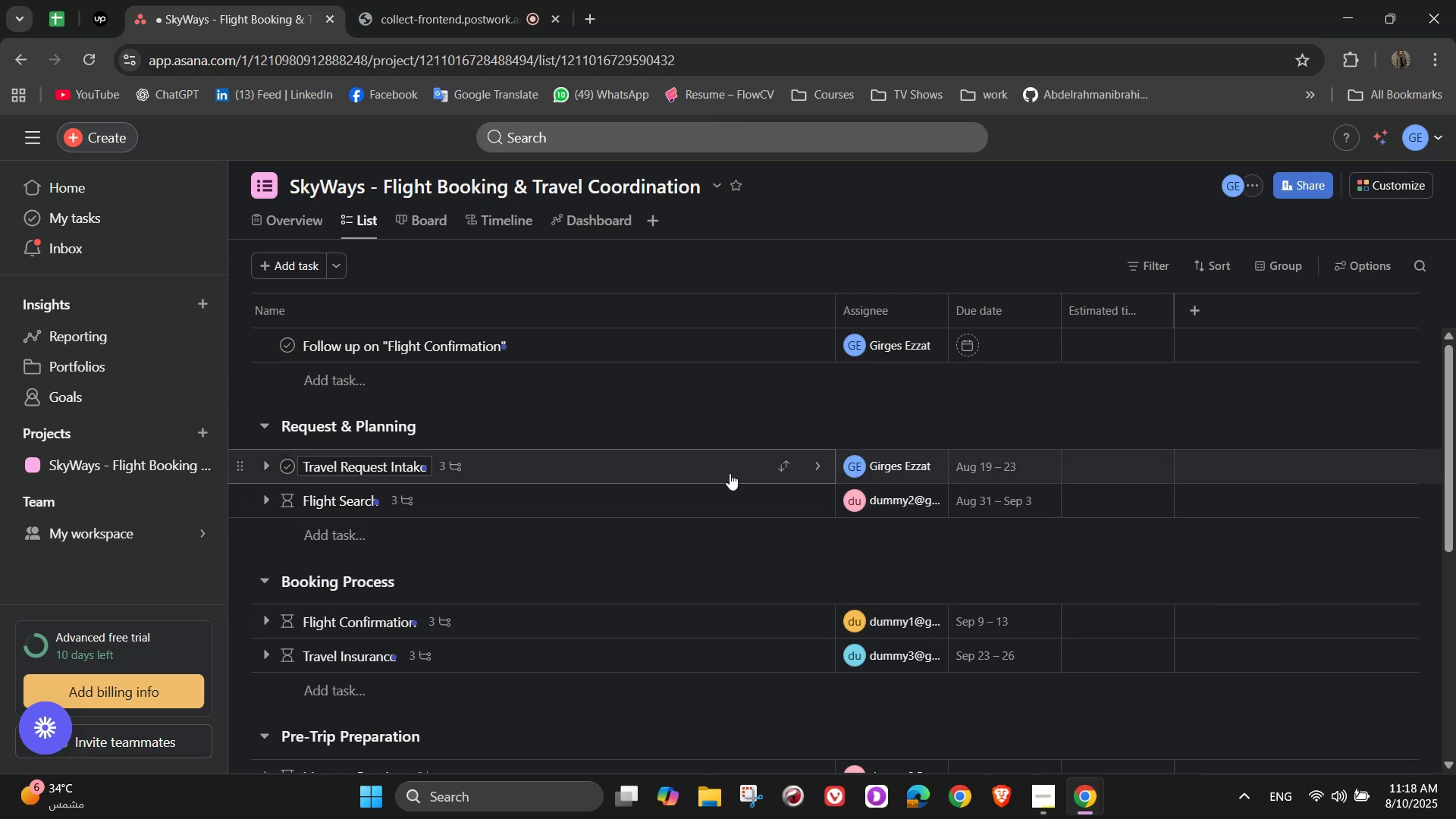 
left_click([1106, 471])
 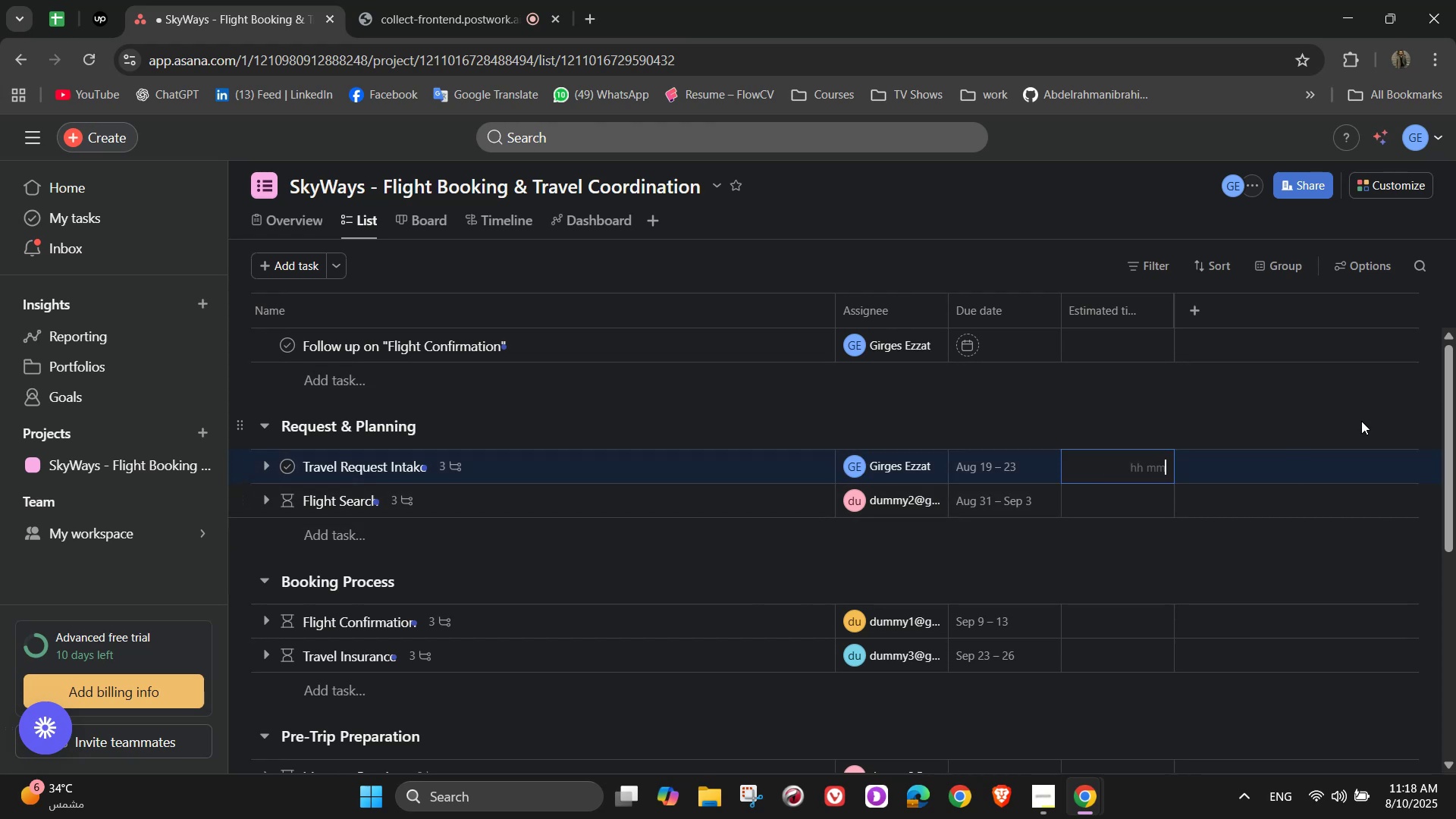 
wait(6.22)
 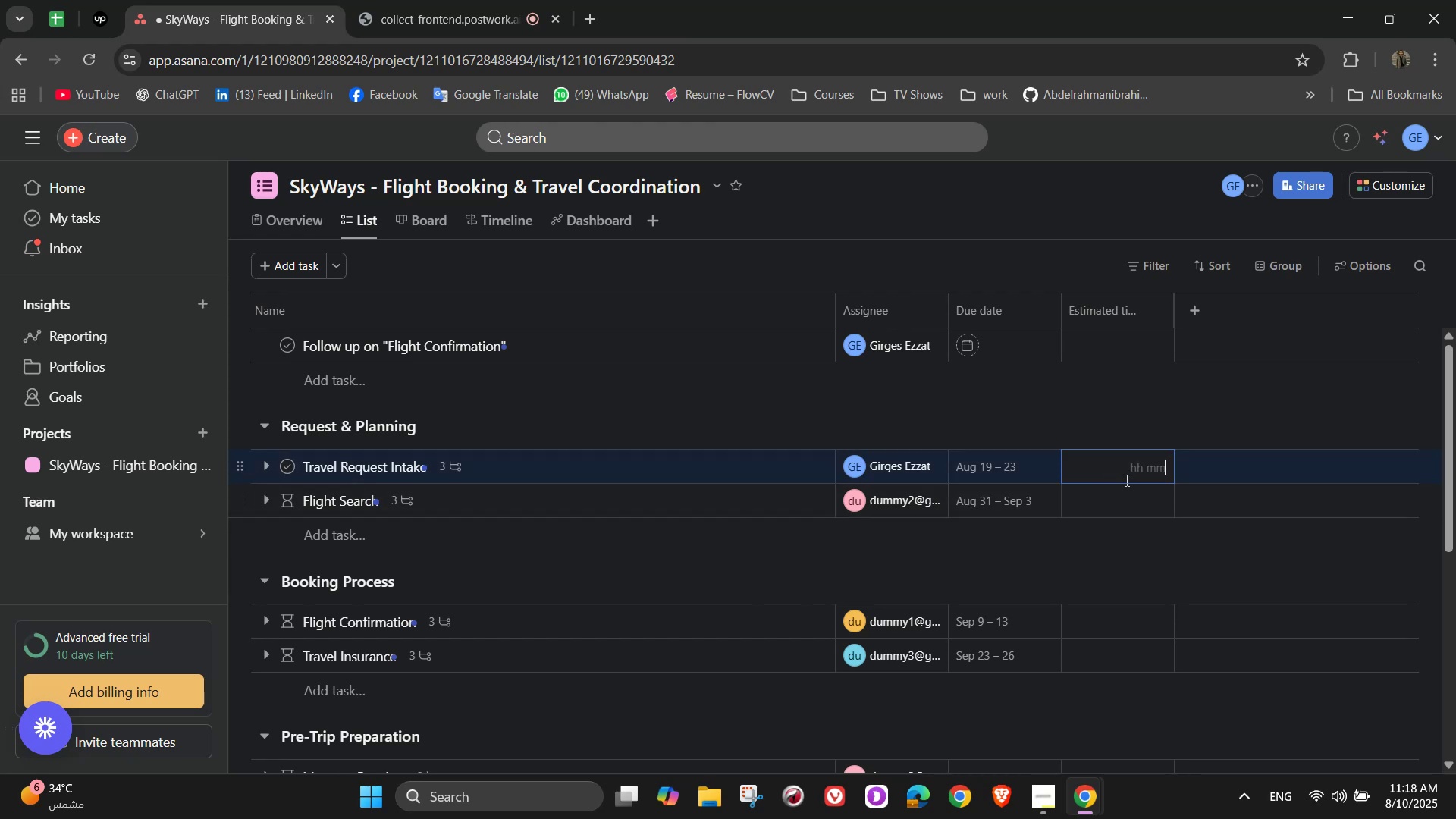 
key(Numpad1)
 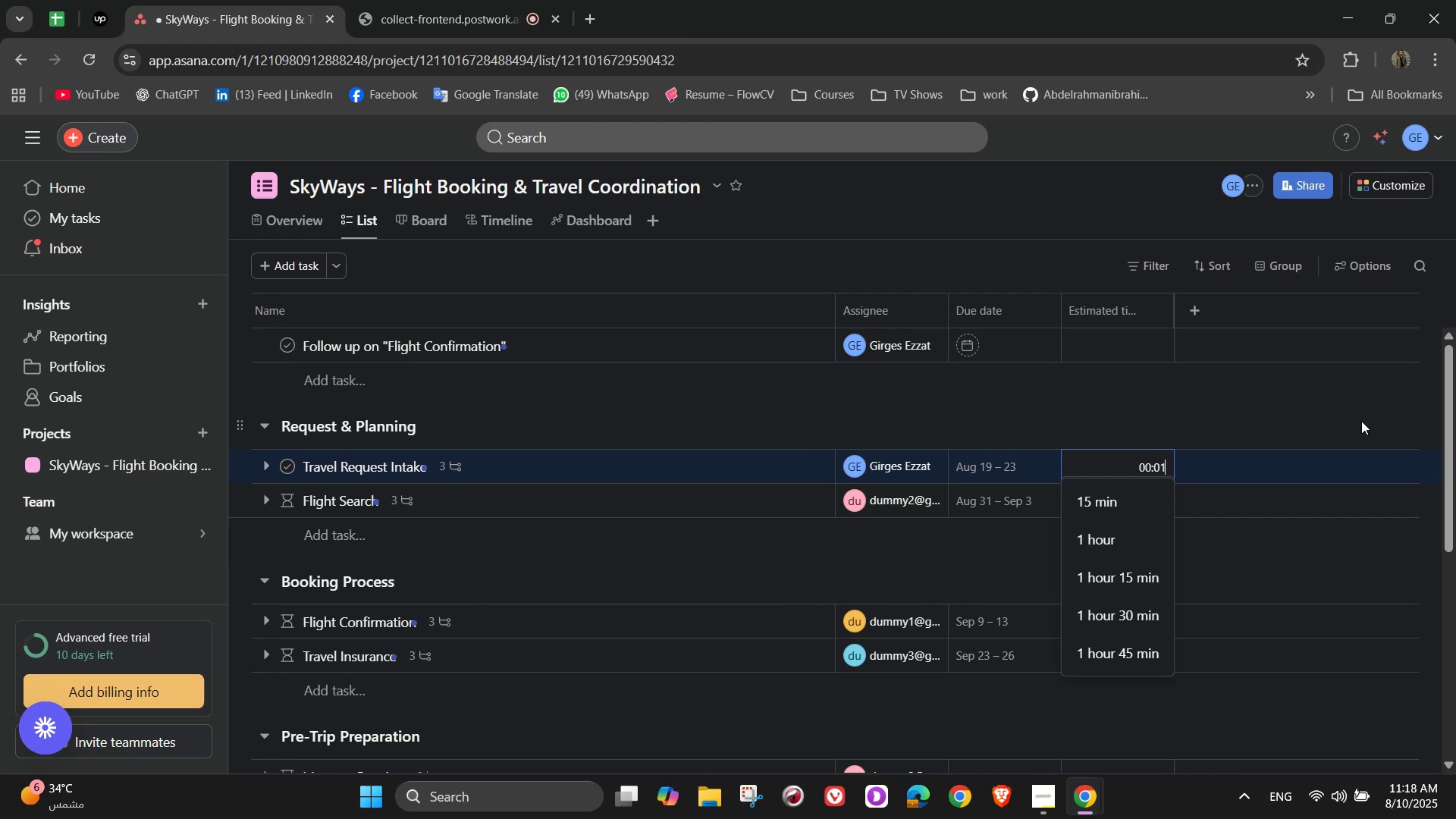 
key(Numpad5)
 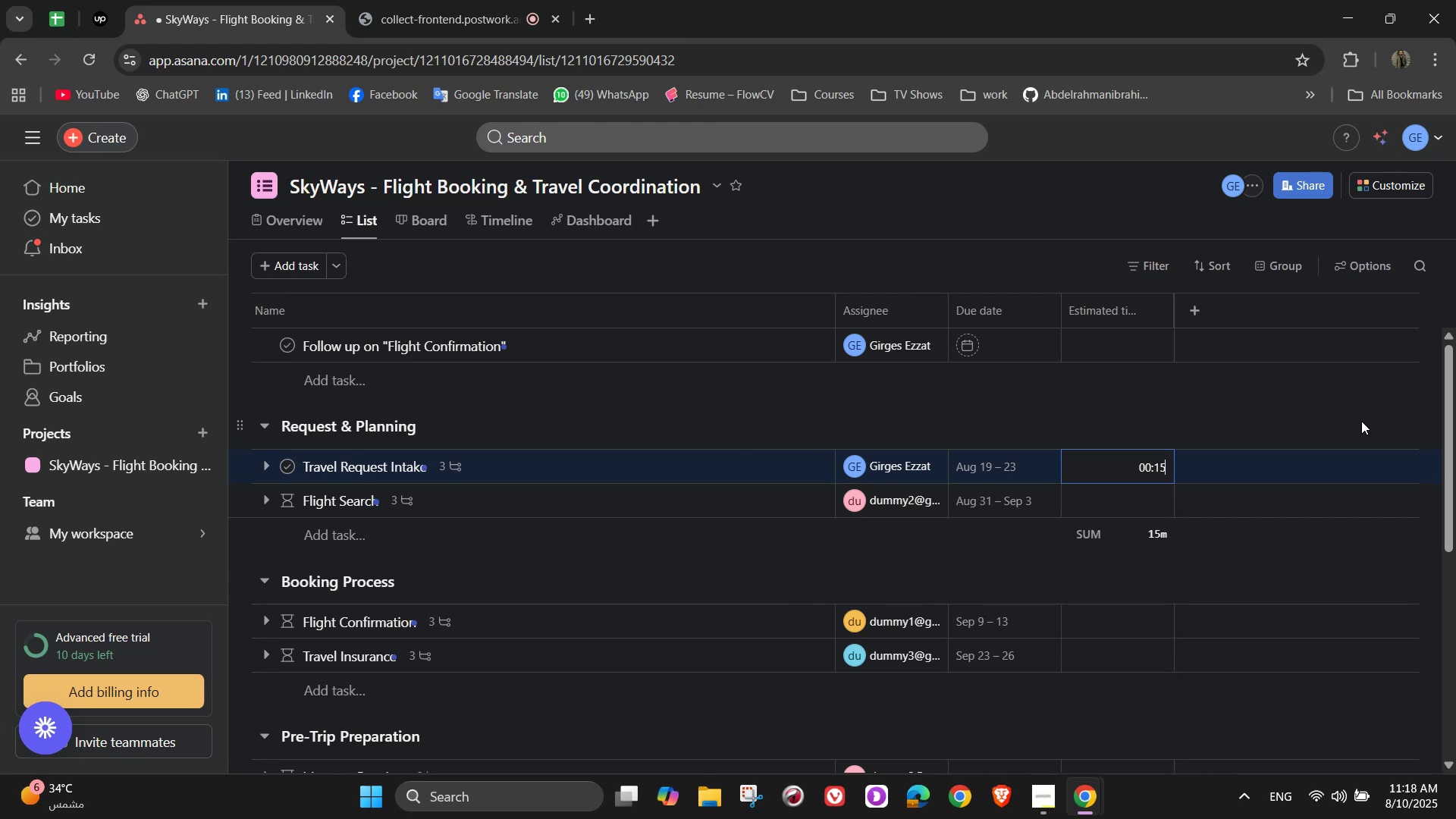 
key(Numpad0)
 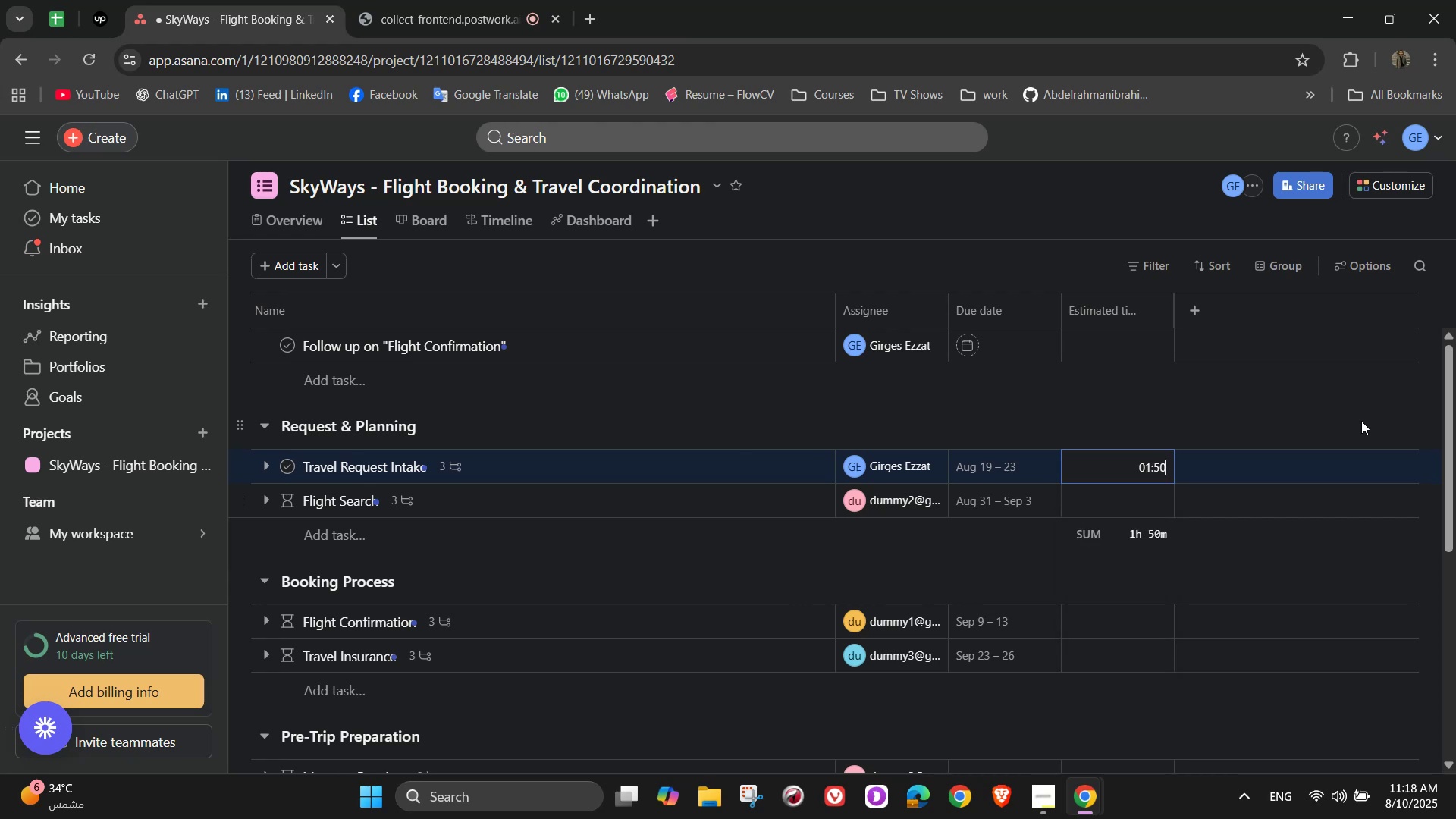 
key(Numpad0)
 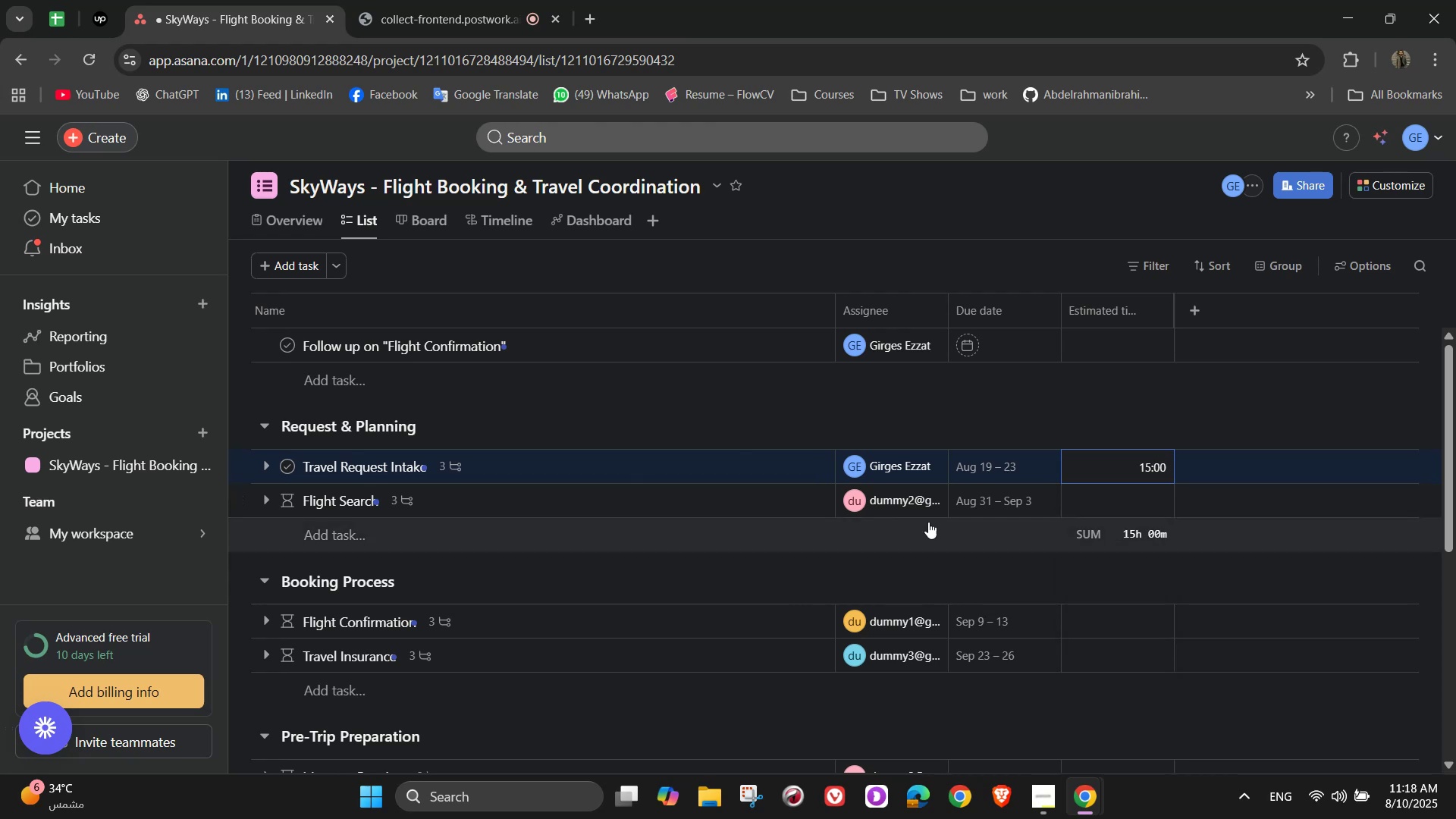 
left_click_drag(start_coordinate=[1110, 496], to_coordinate=[1117, 498])
 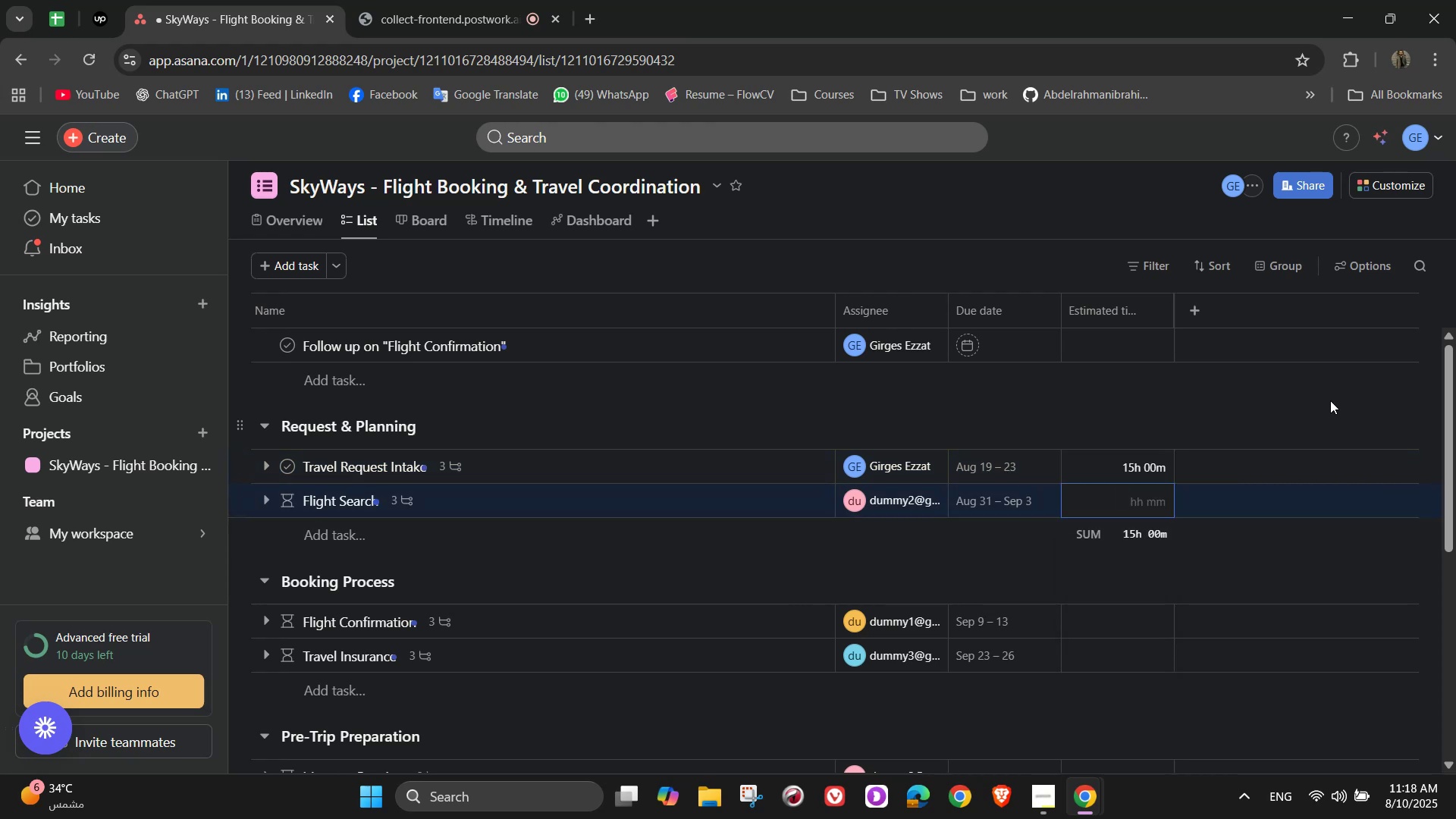 
wait(6.63)
 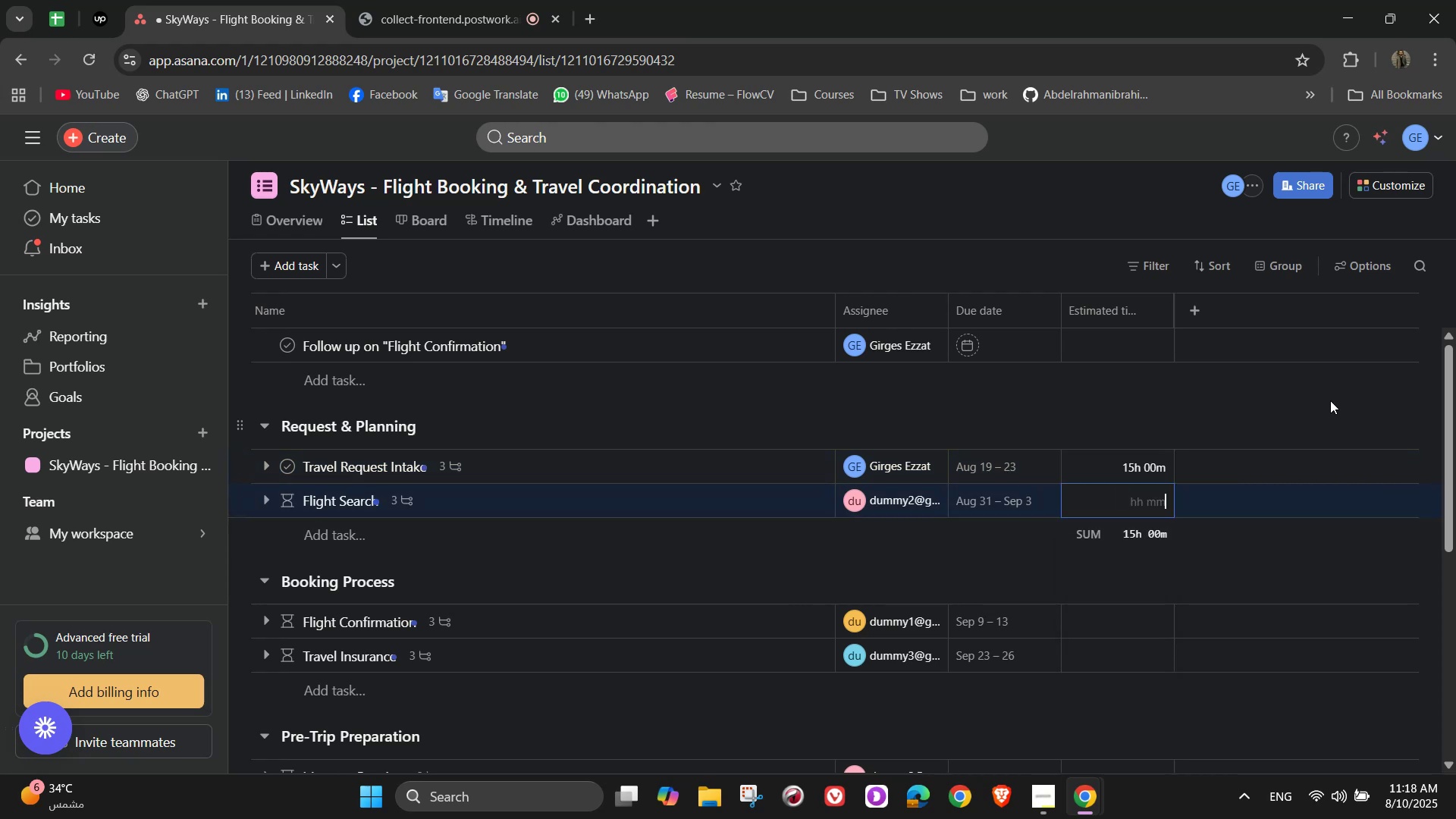 
key(Numpad1)
 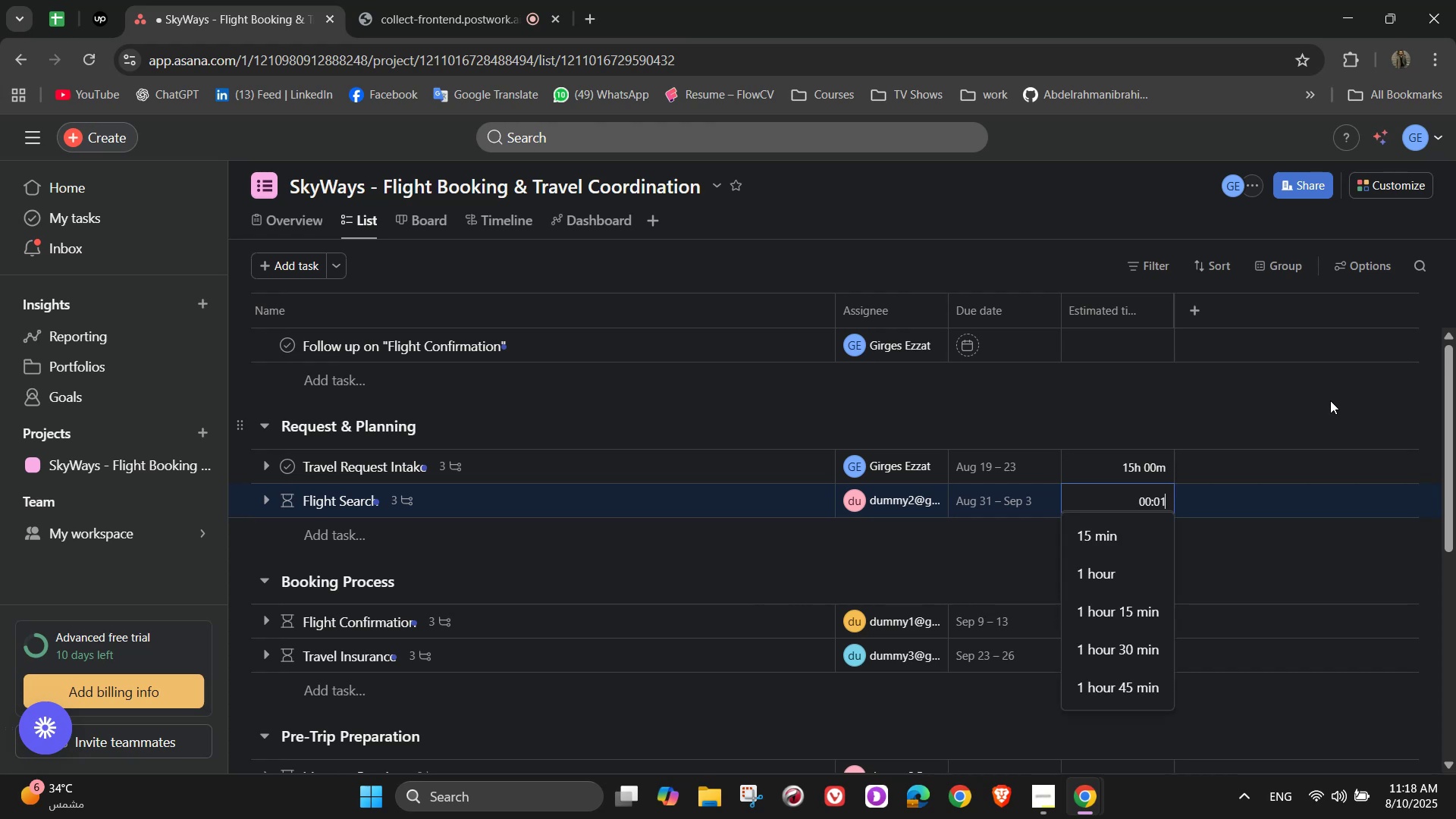 
key(Numpad2)
 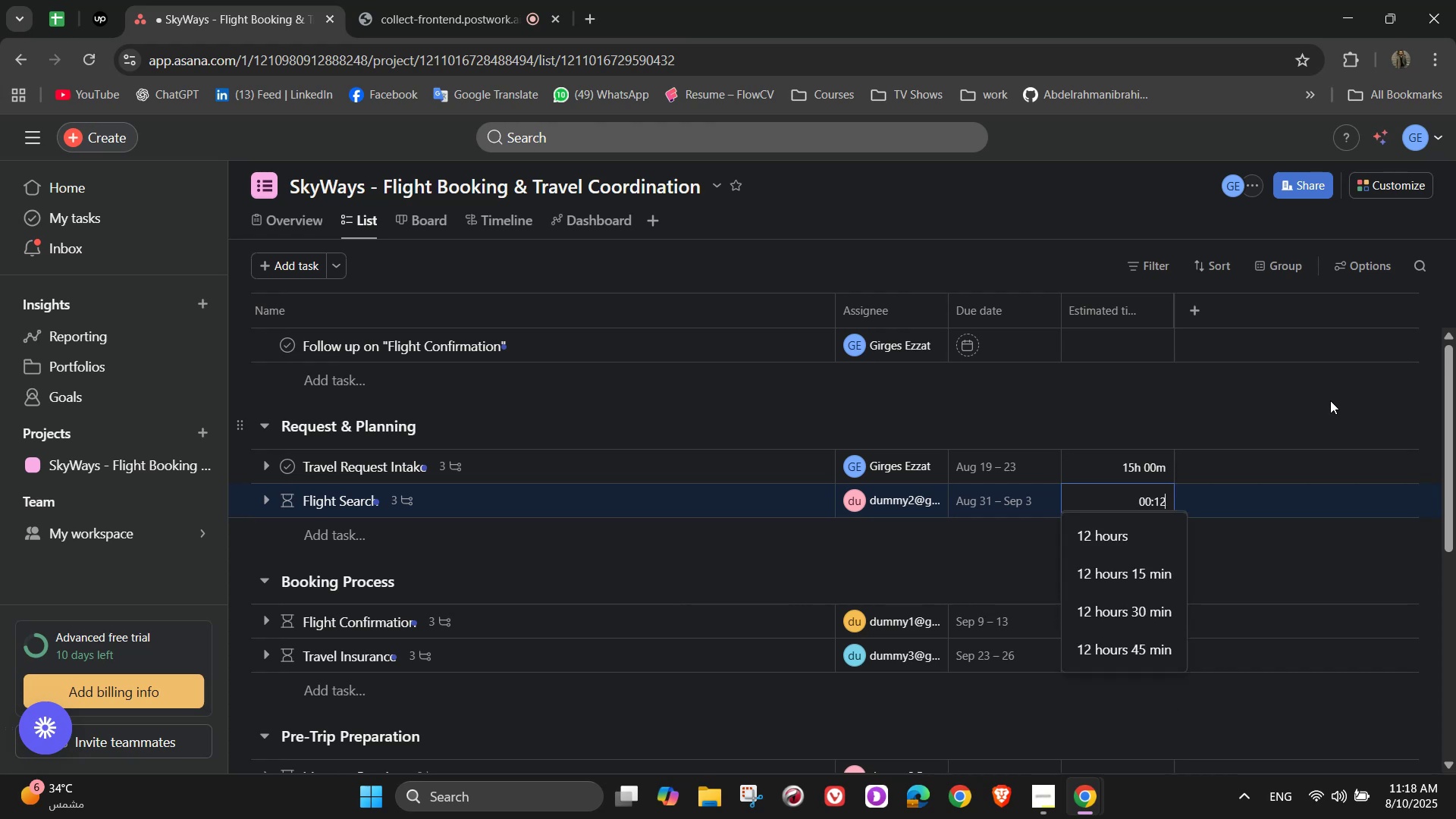 
key(Numpad0)
 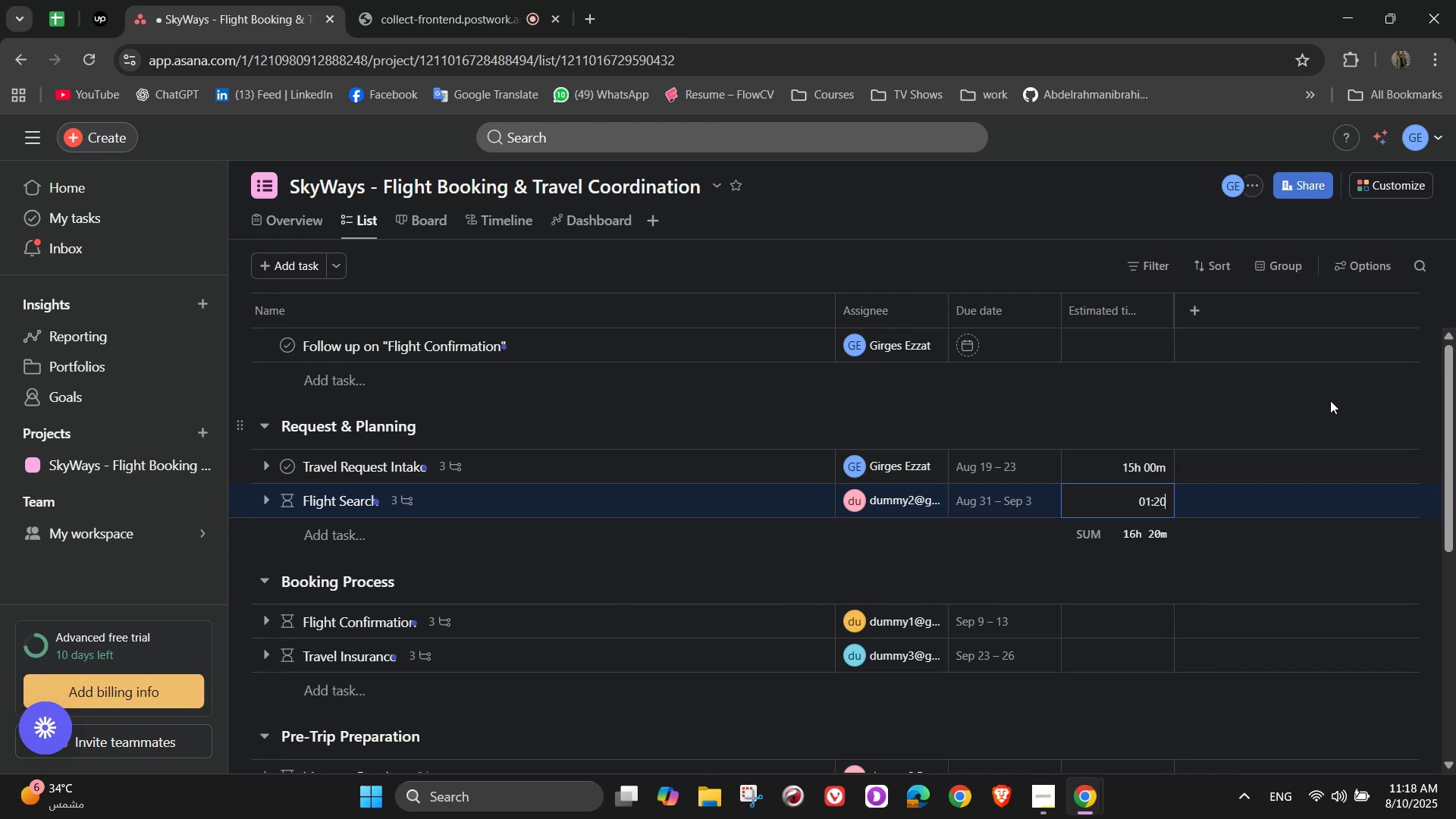 
key(Numpad0)
 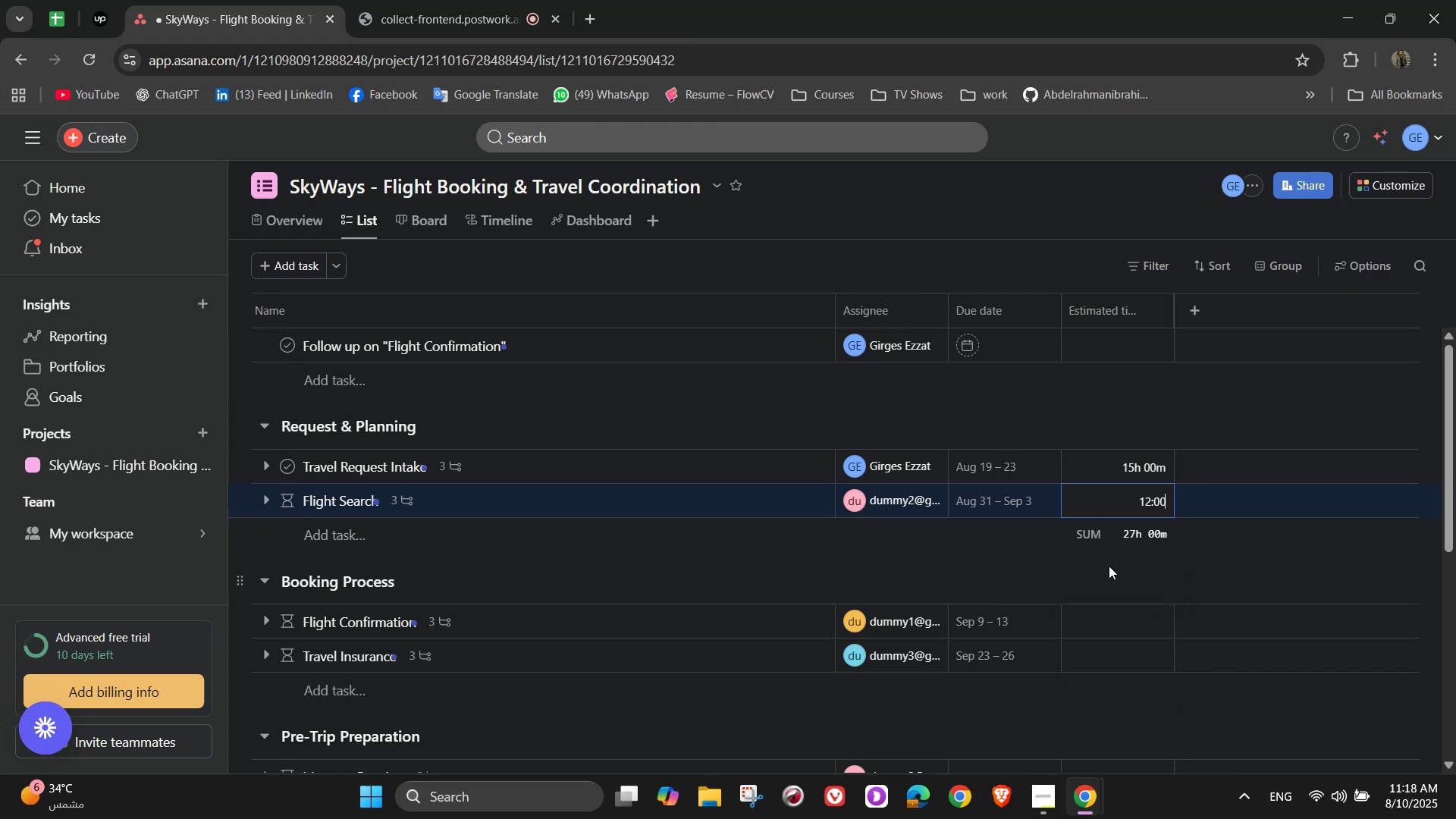 
left_click([1100, 615])
 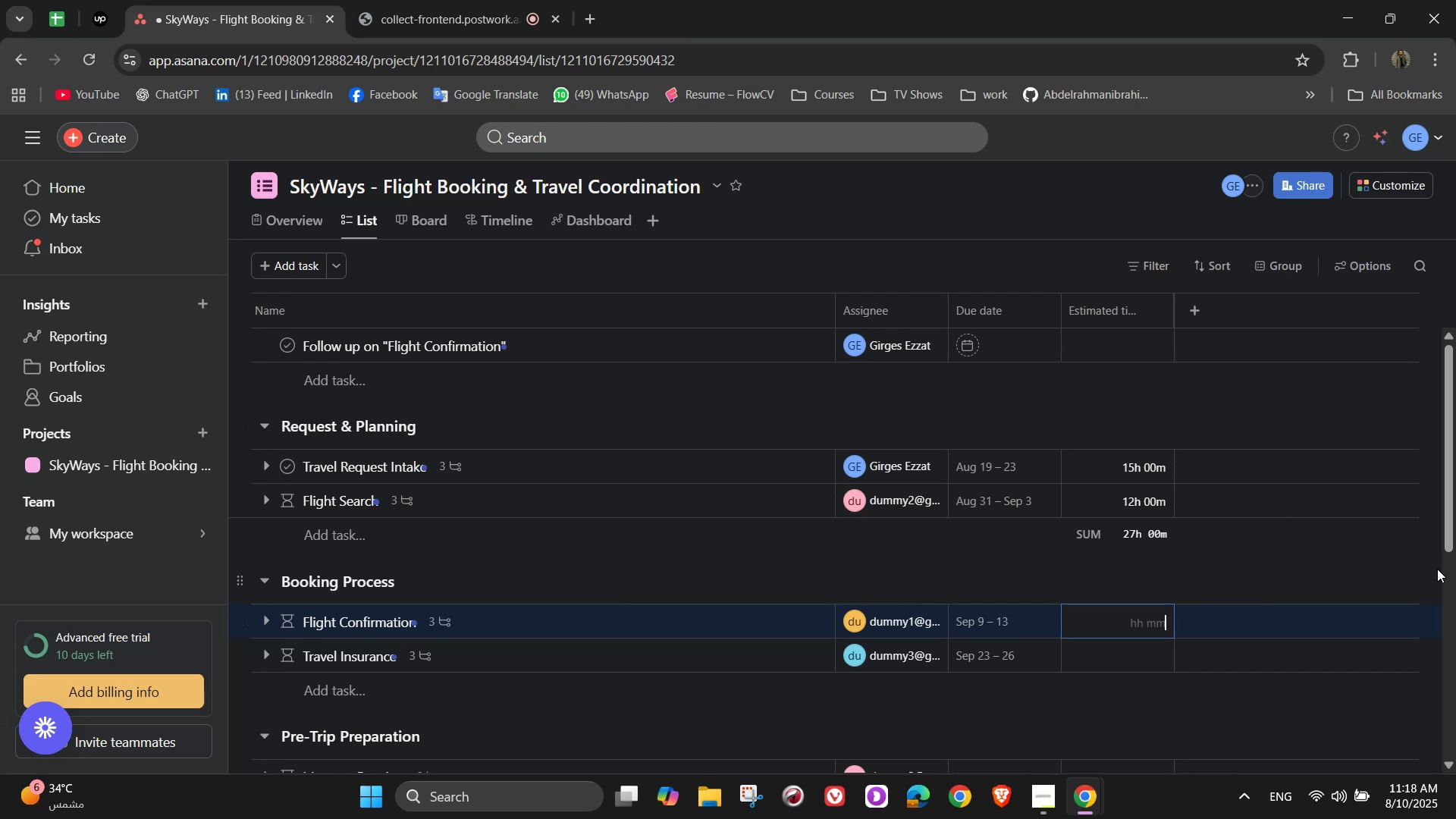 
wait(15.07)
 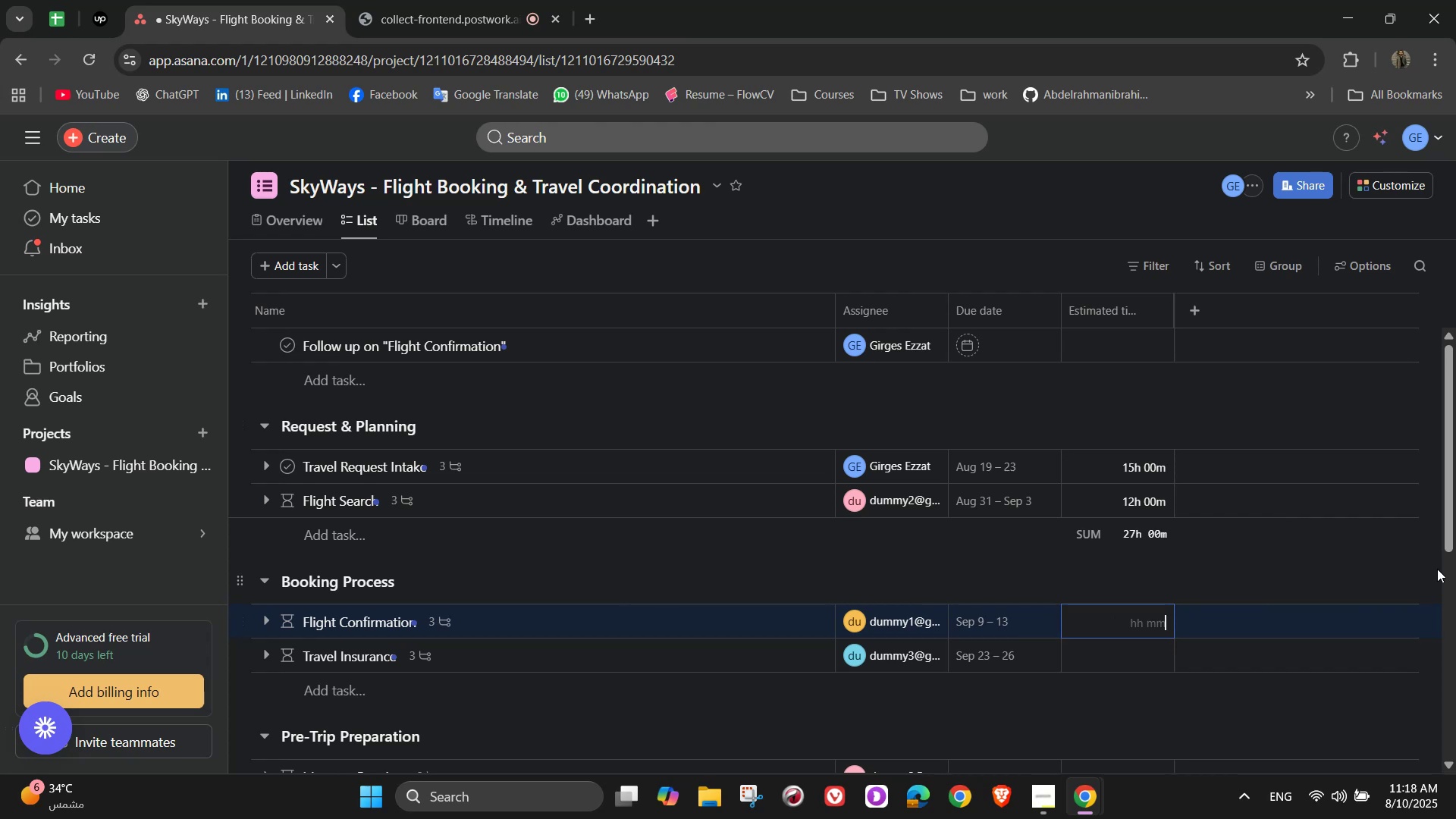 
key(Numpad8)
 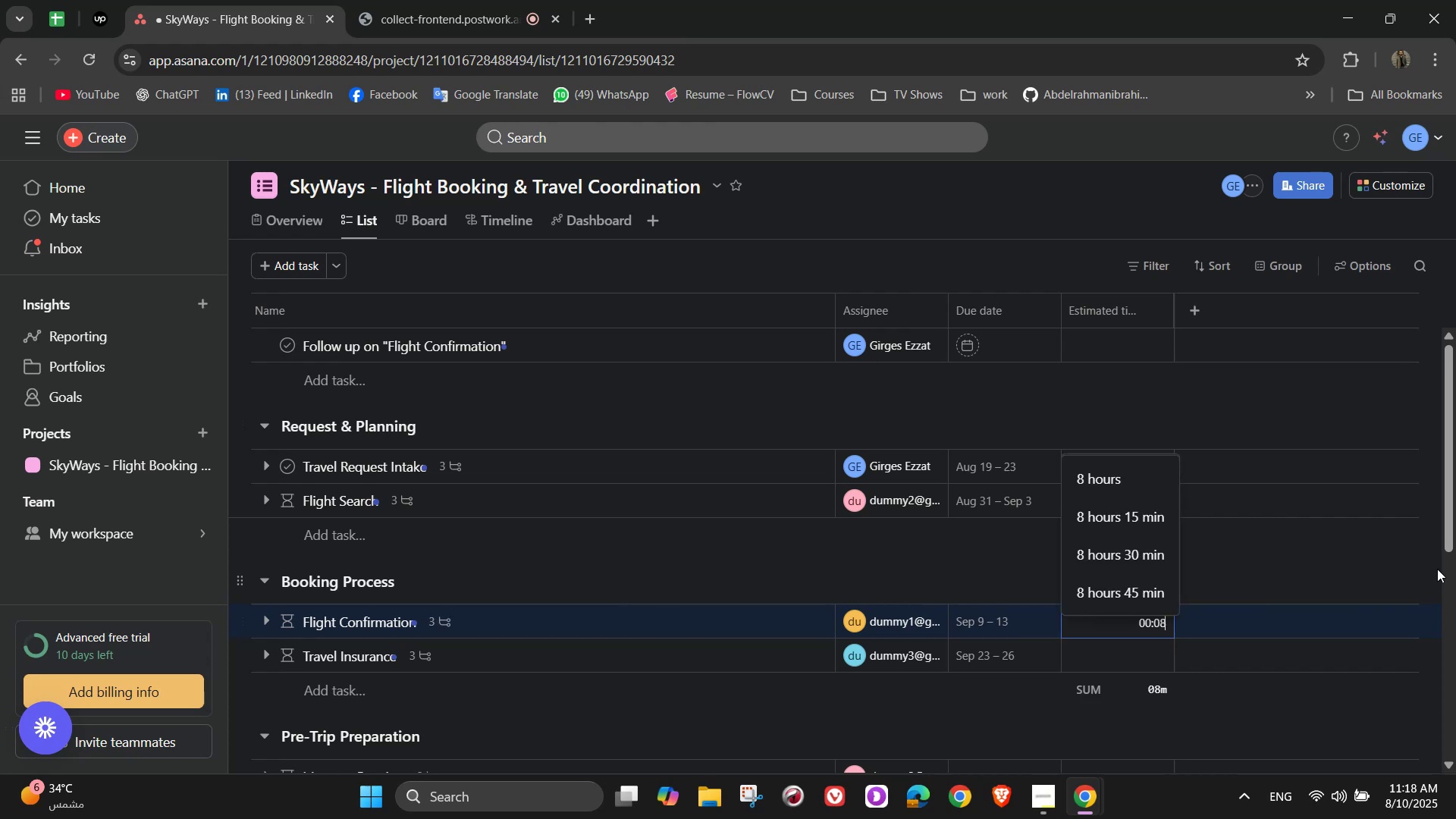 
key(Numpad0)
 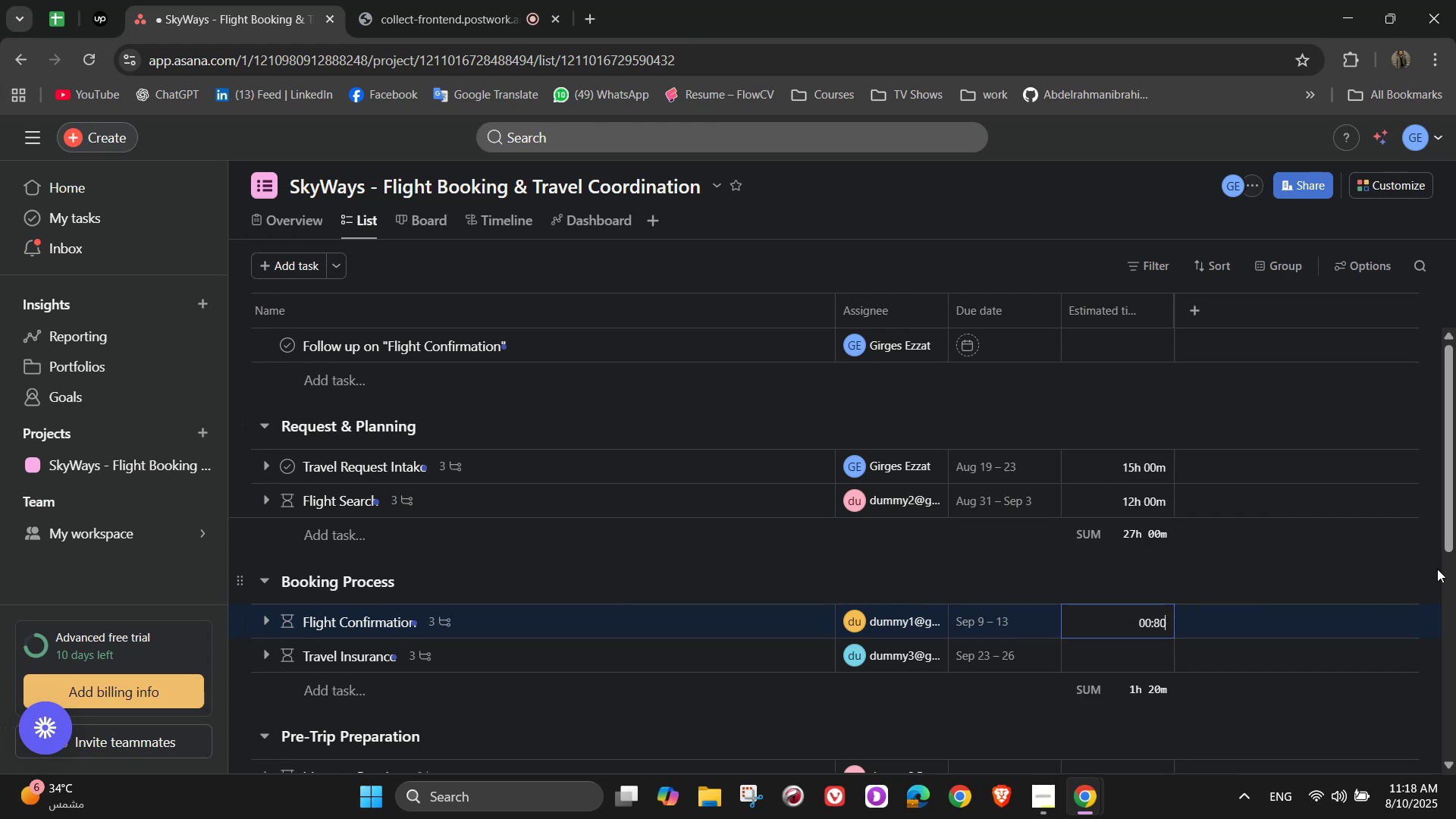 
key(Numpad0)
 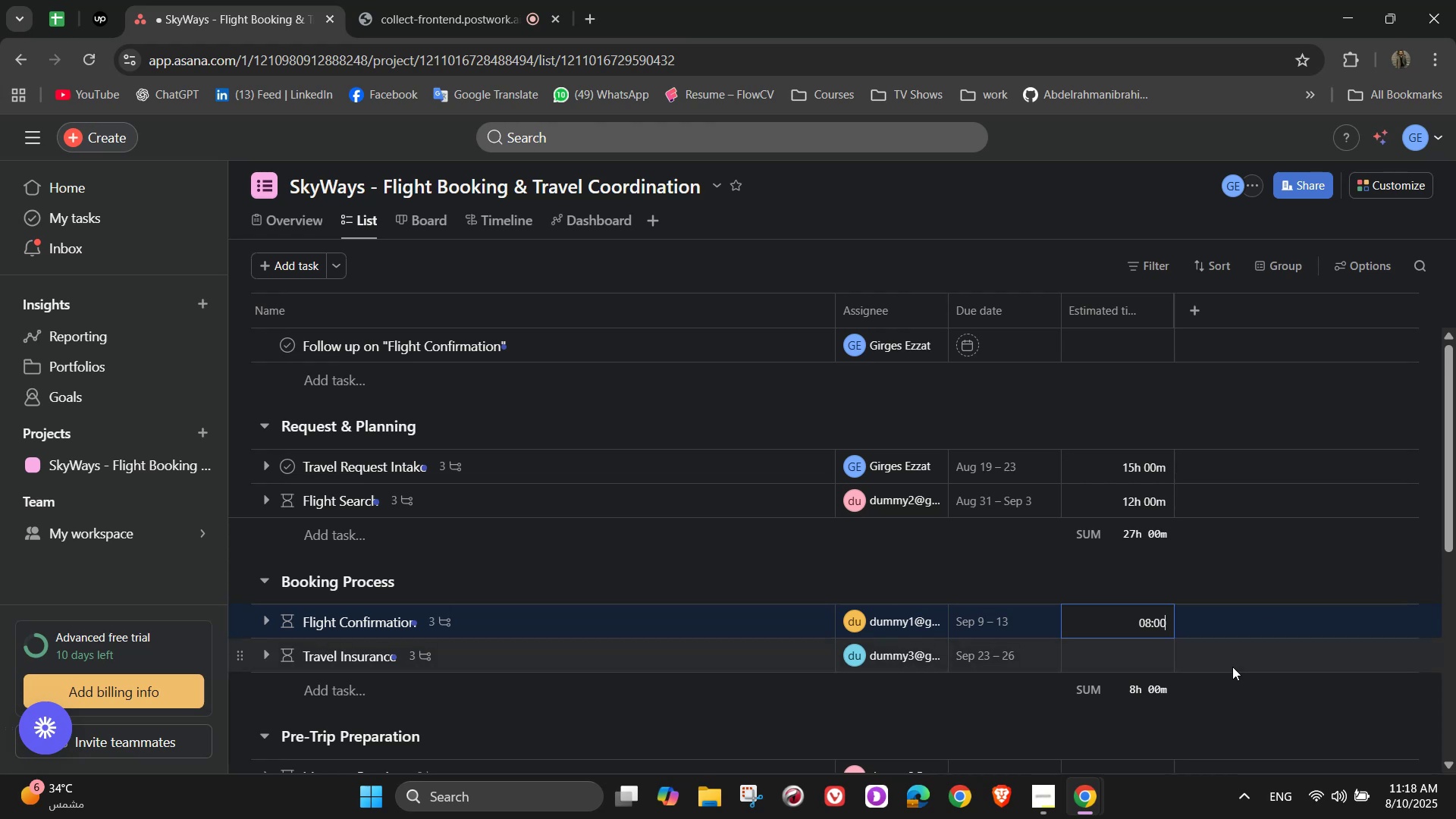 
left_click([1152, 651])
 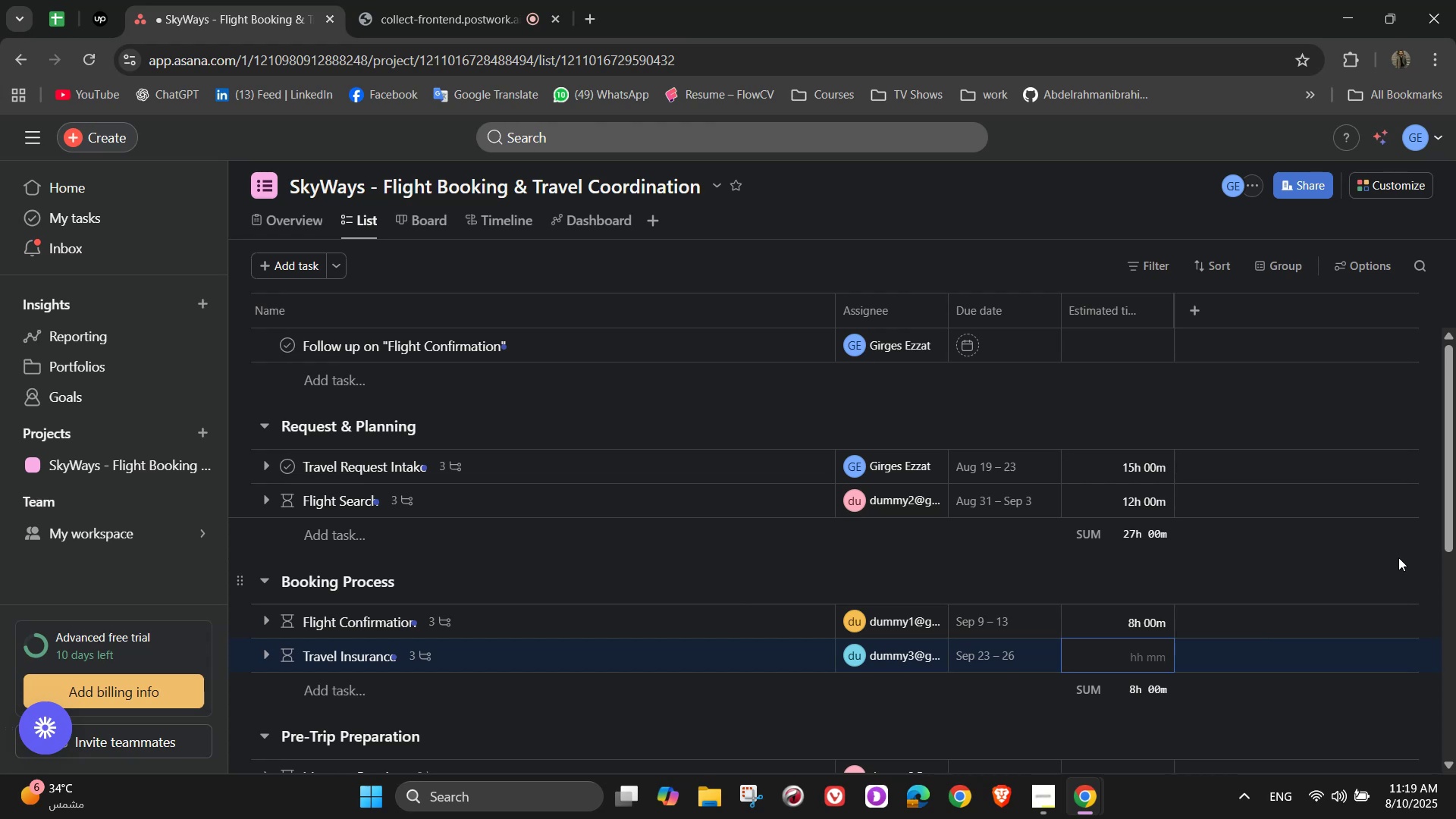 
wait(29.23)
 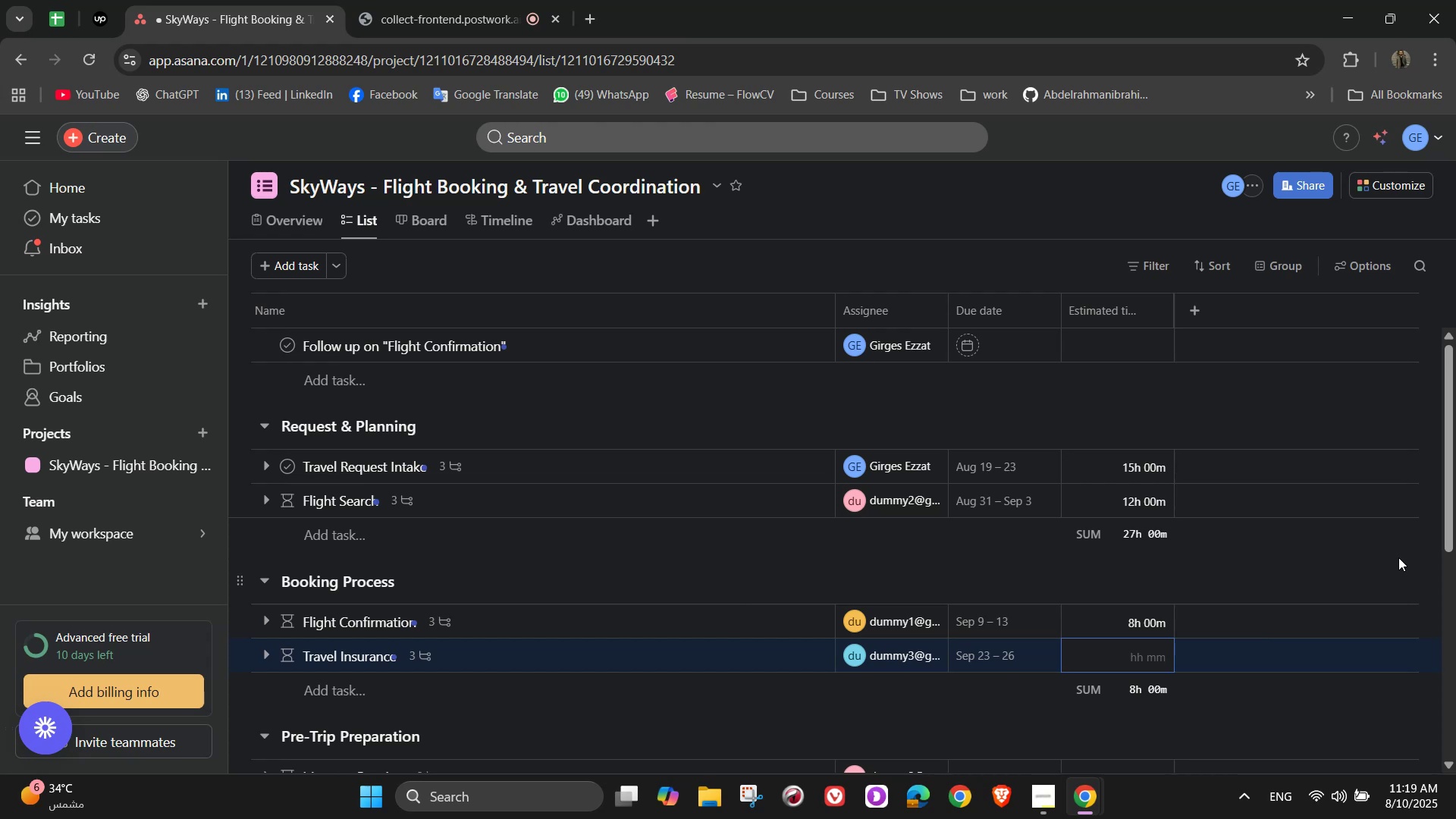 
key(Numpad7)
 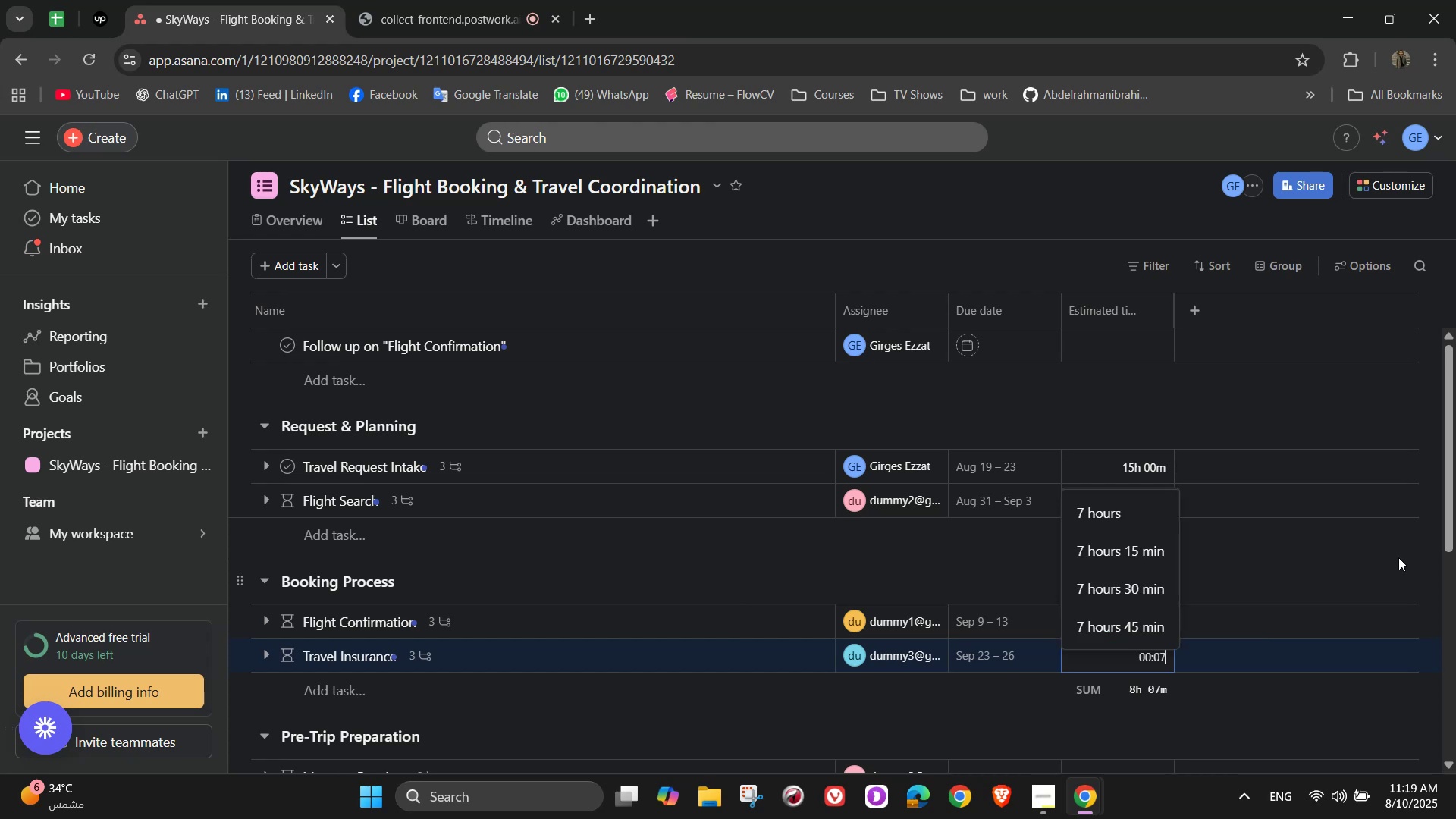 
key(Numpad0)
 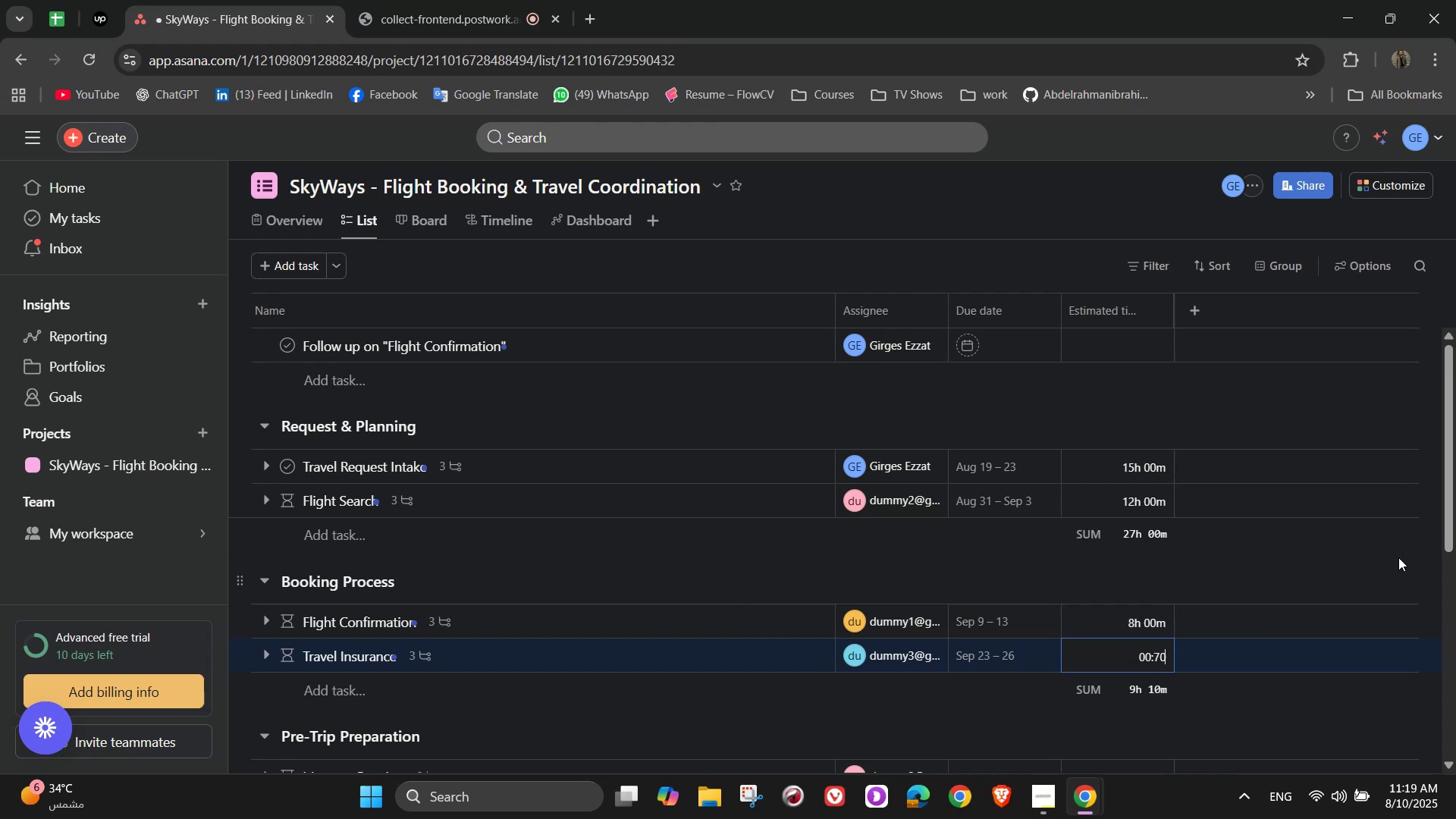 
key(Numpad0)
 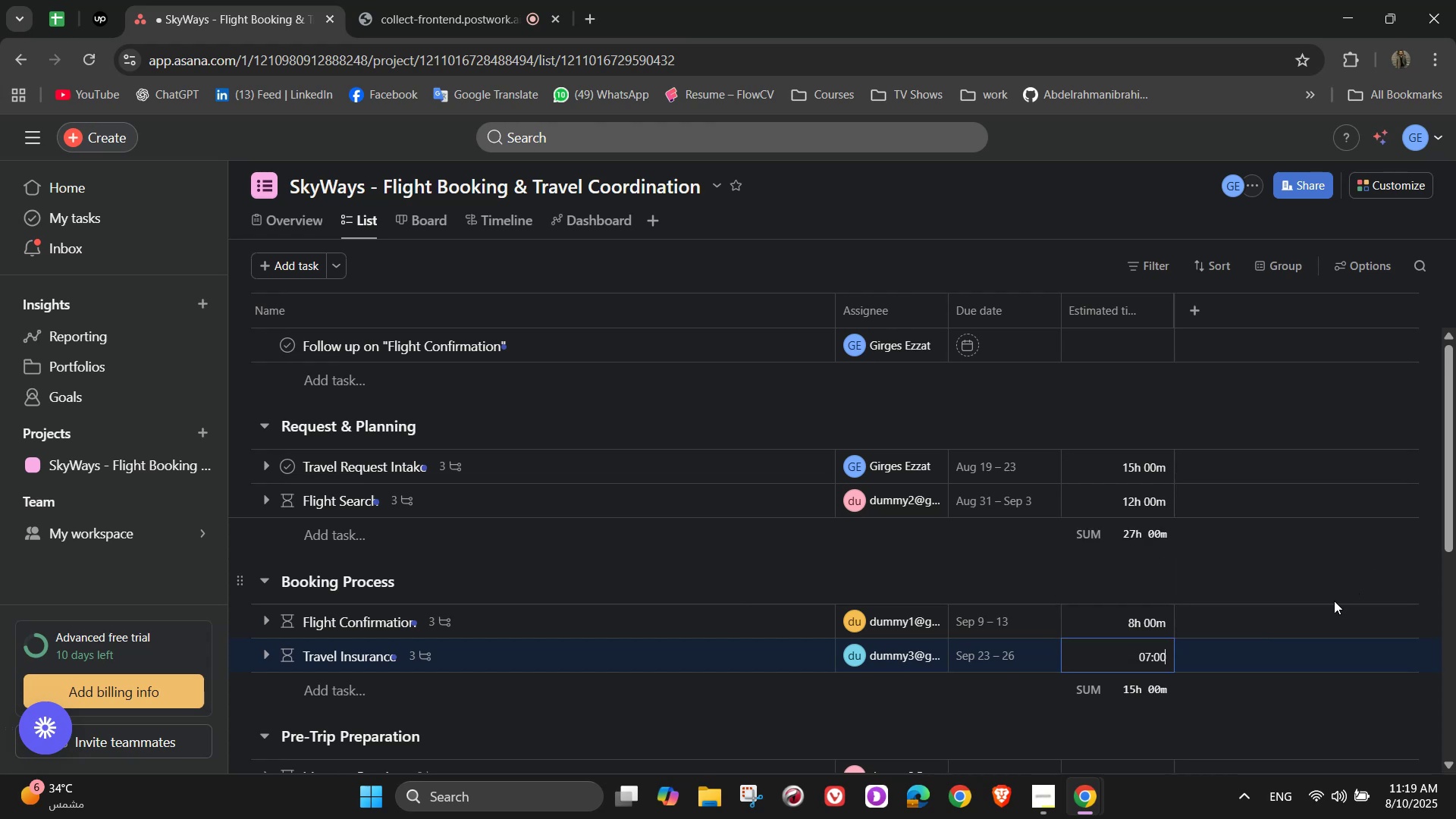 
scroll: coordinate [1329, 604], scroll_direction: down, amount: 2.0
 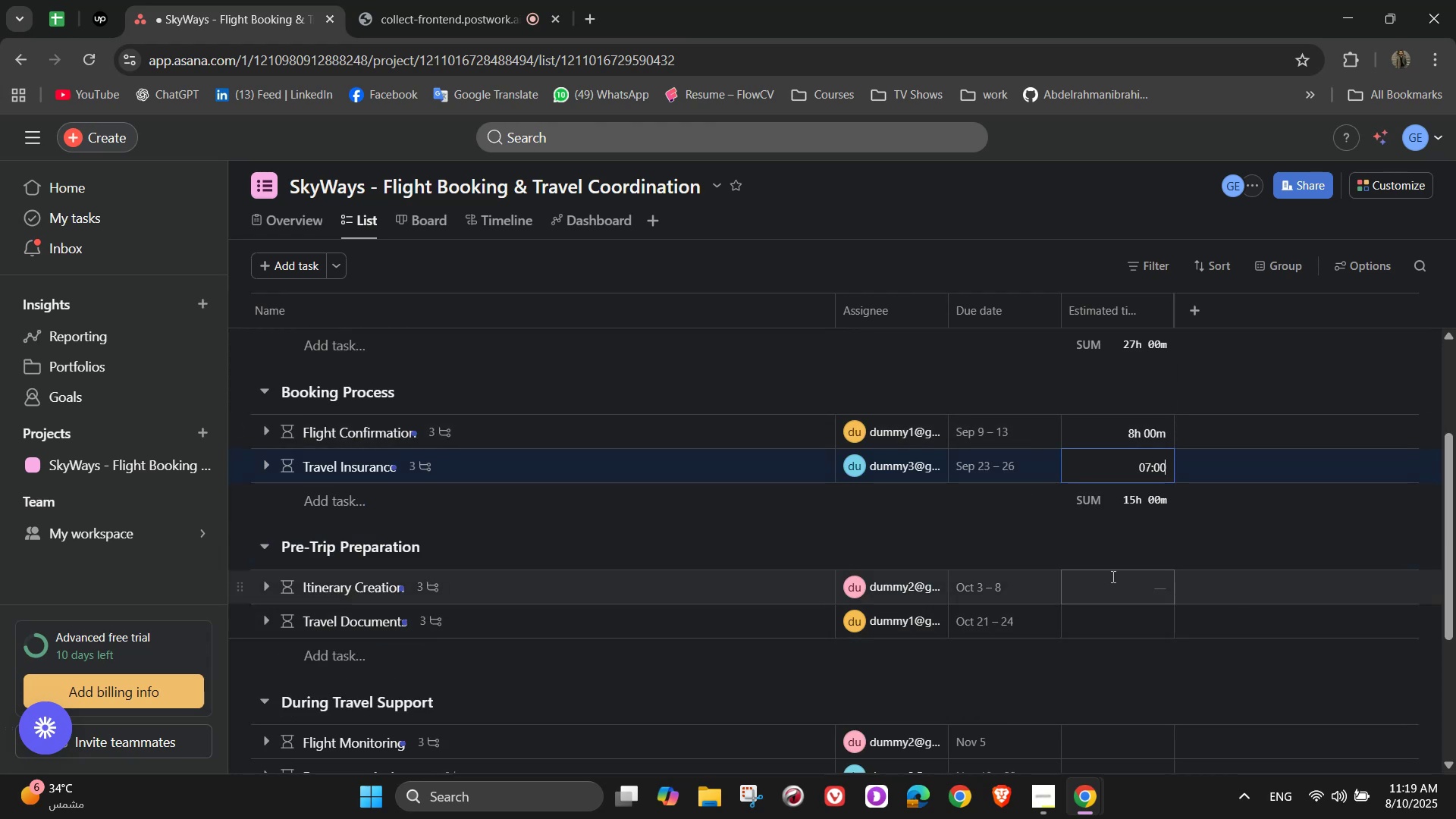 
left_click([1121, 591])
 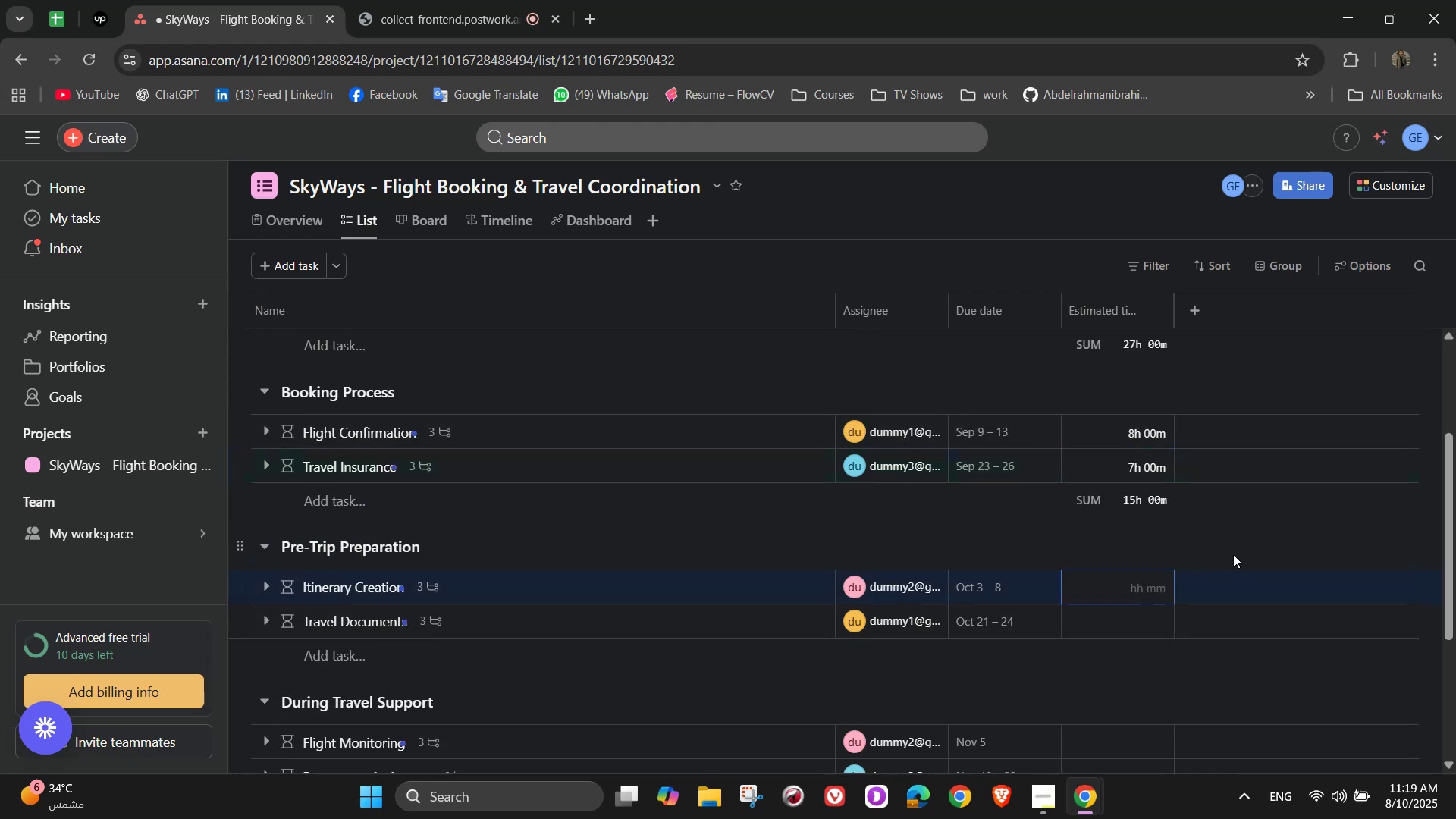 
wait(6.6)
 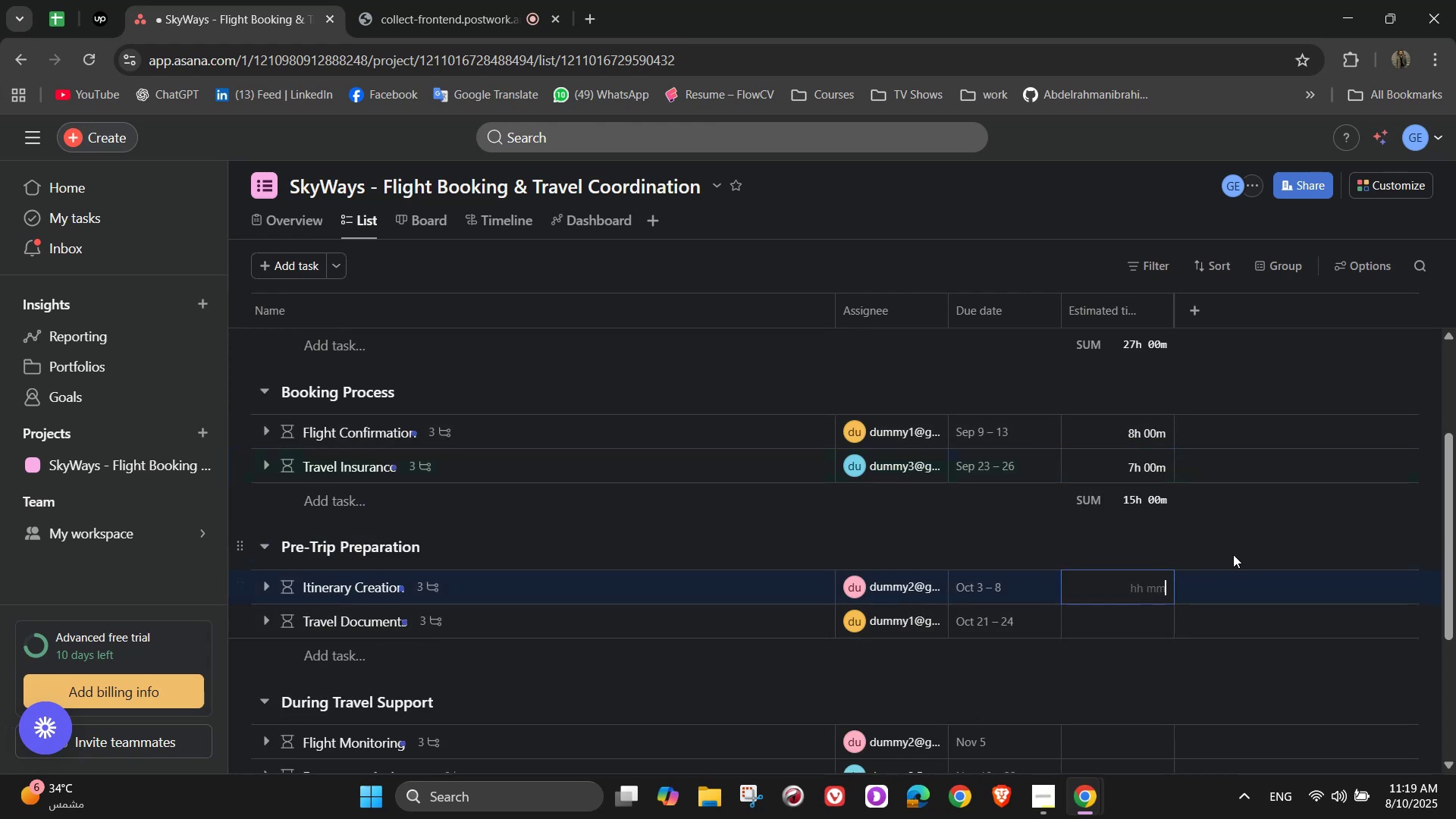 
scroll: coordinate [1232, 551], scroll_direction: down, amount: 2.0
 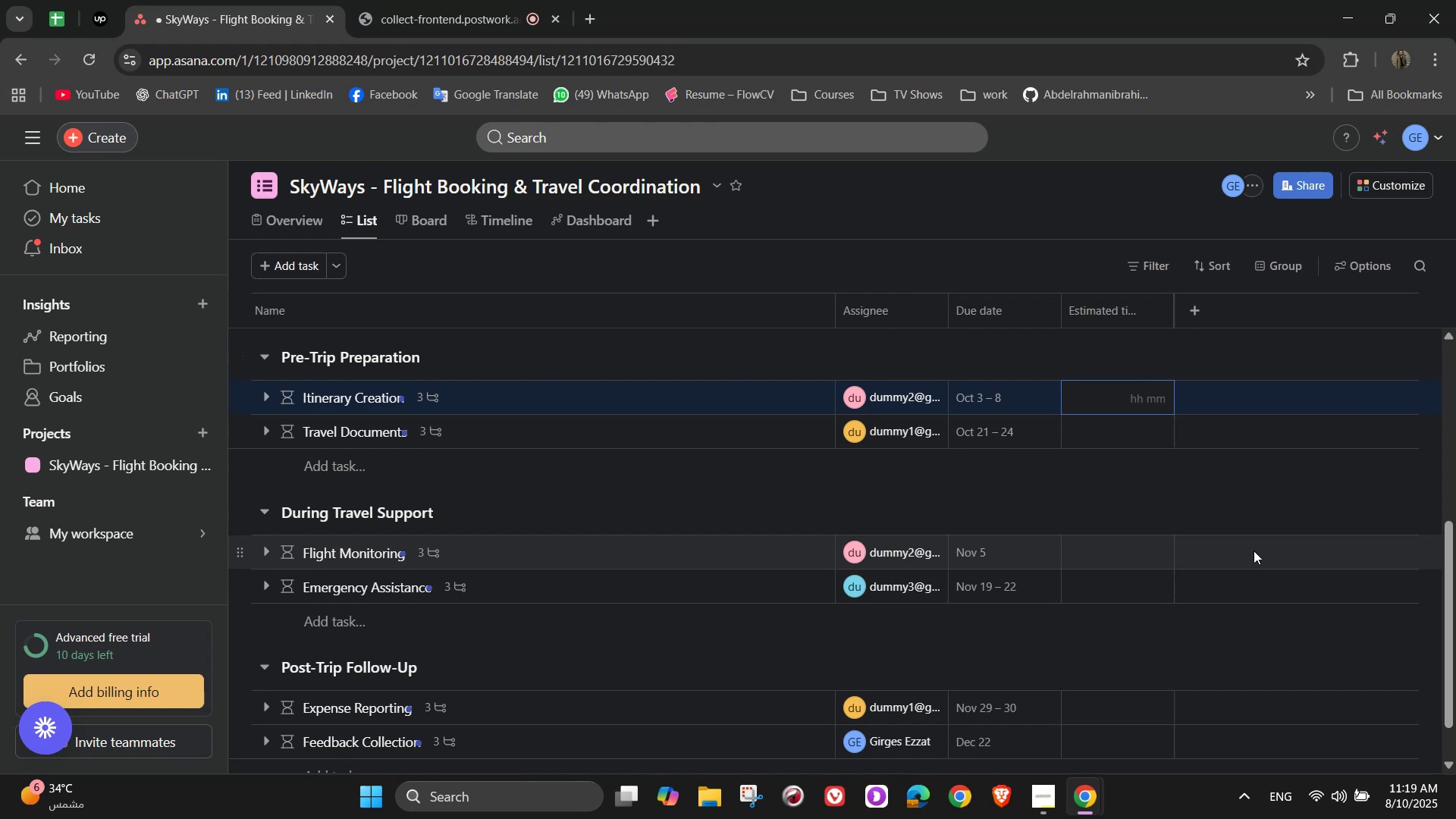 
key(Numpad1)
 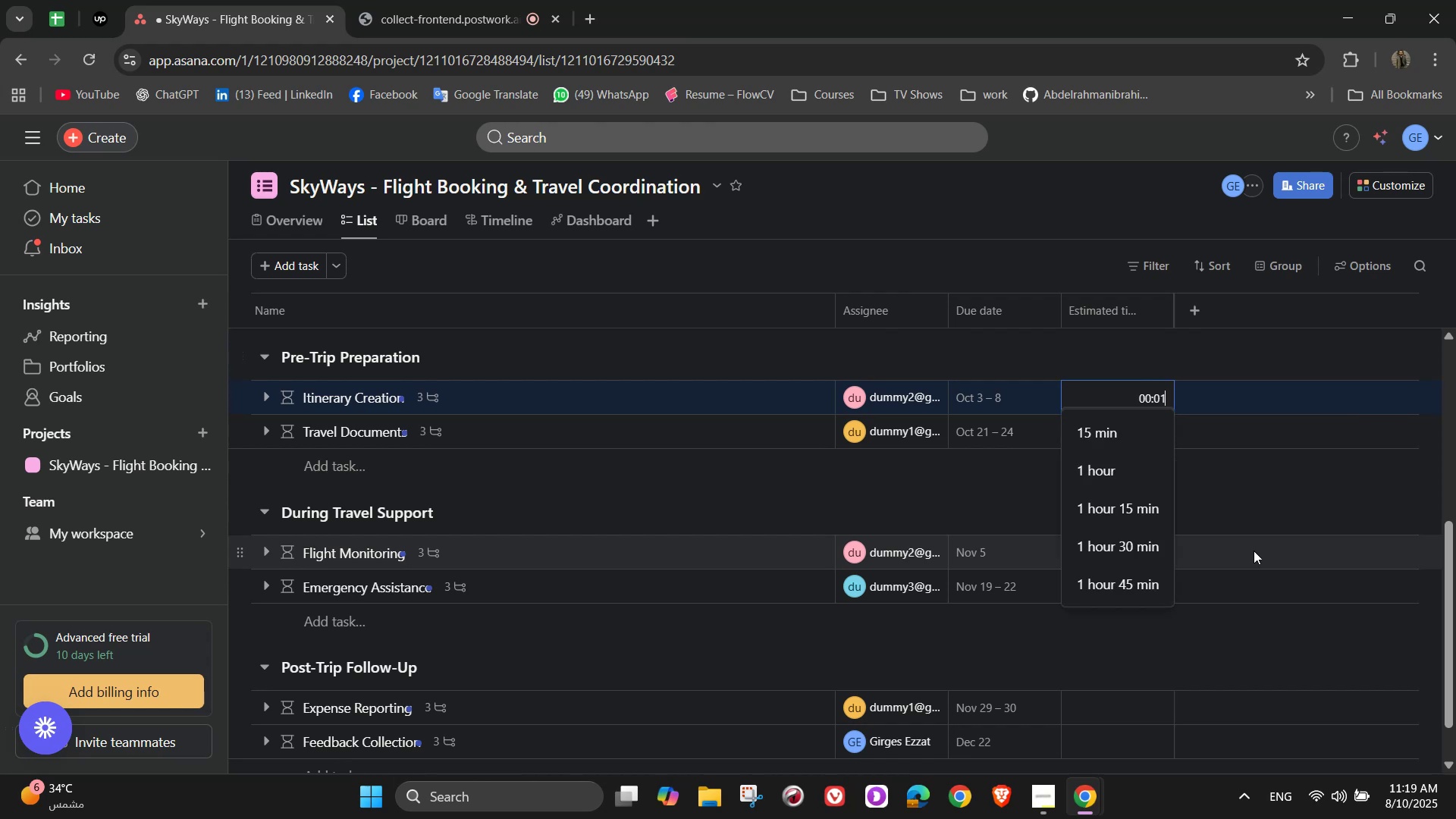 
key(Numpad2)
 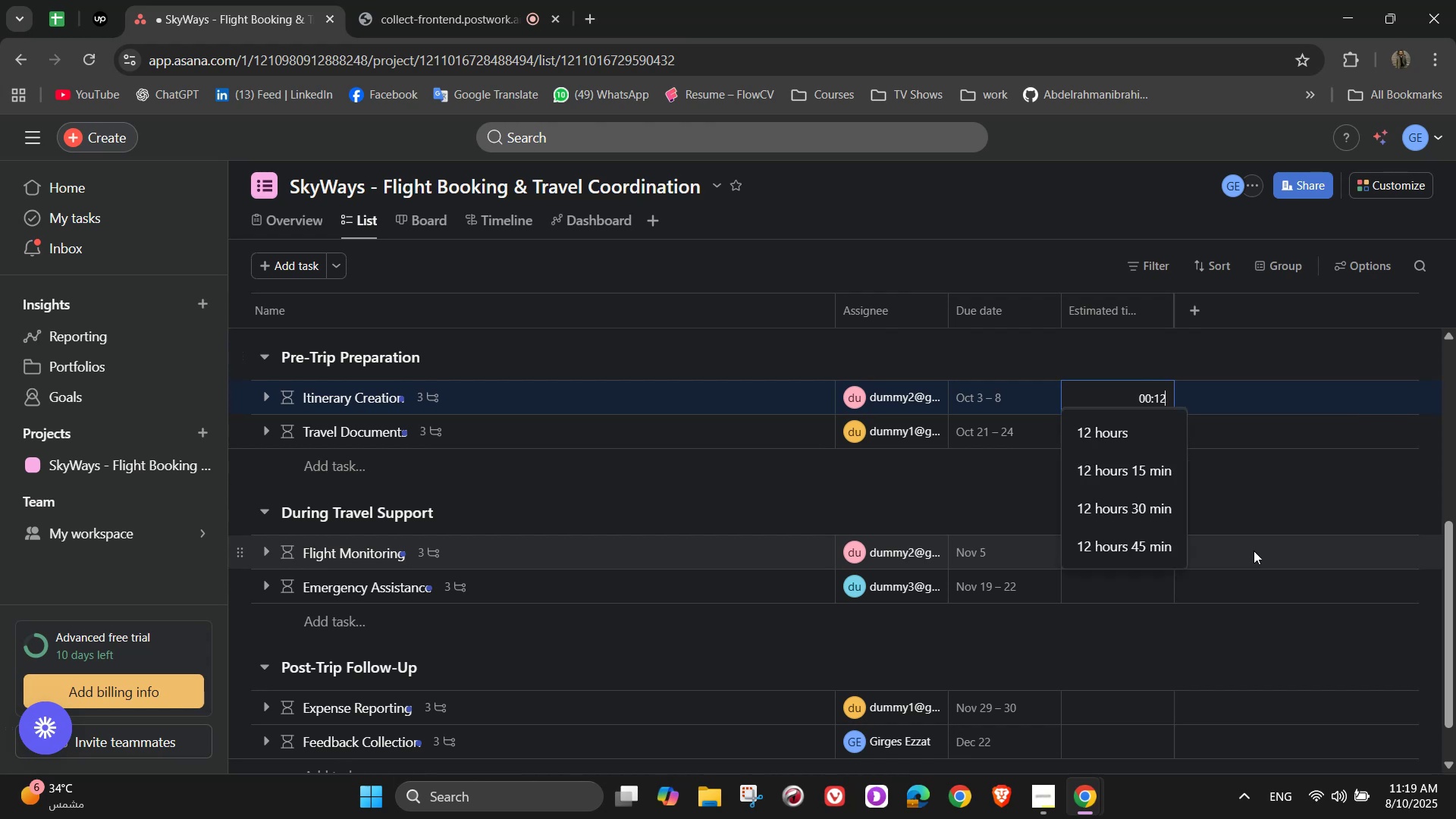 
key(Numpad0)
 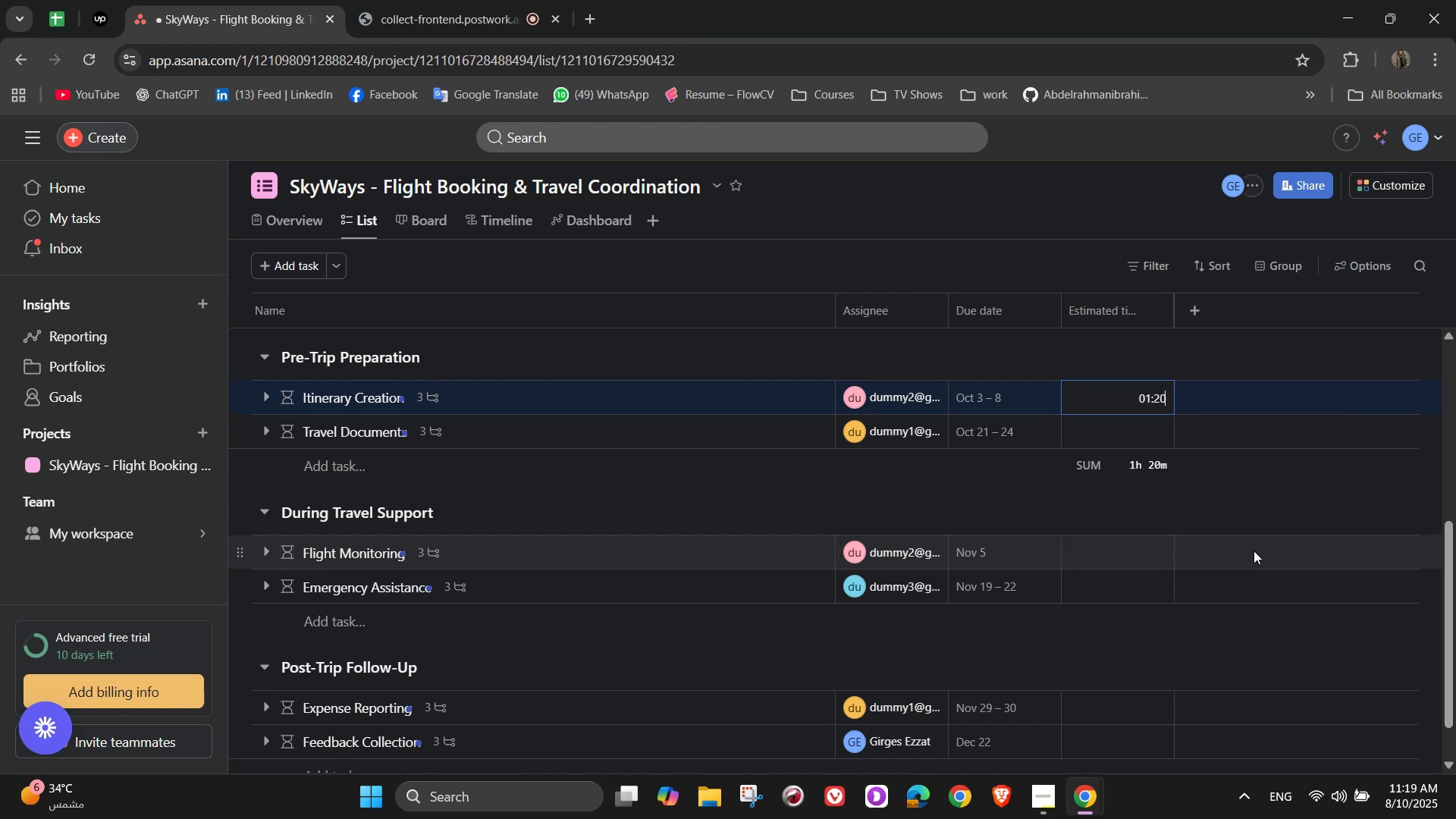 
key(Numpad0)
 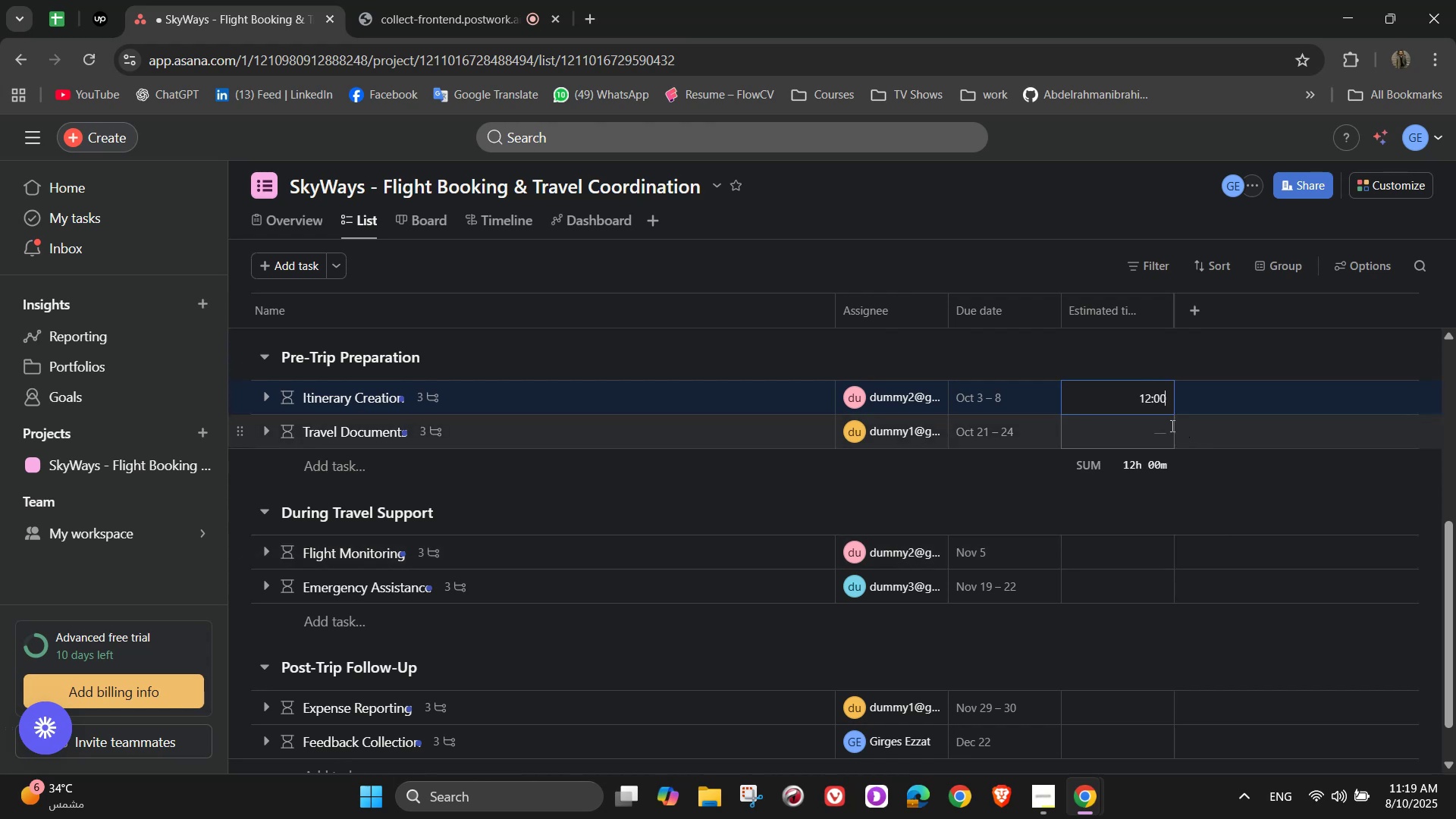 
left_click([1157, 420])
 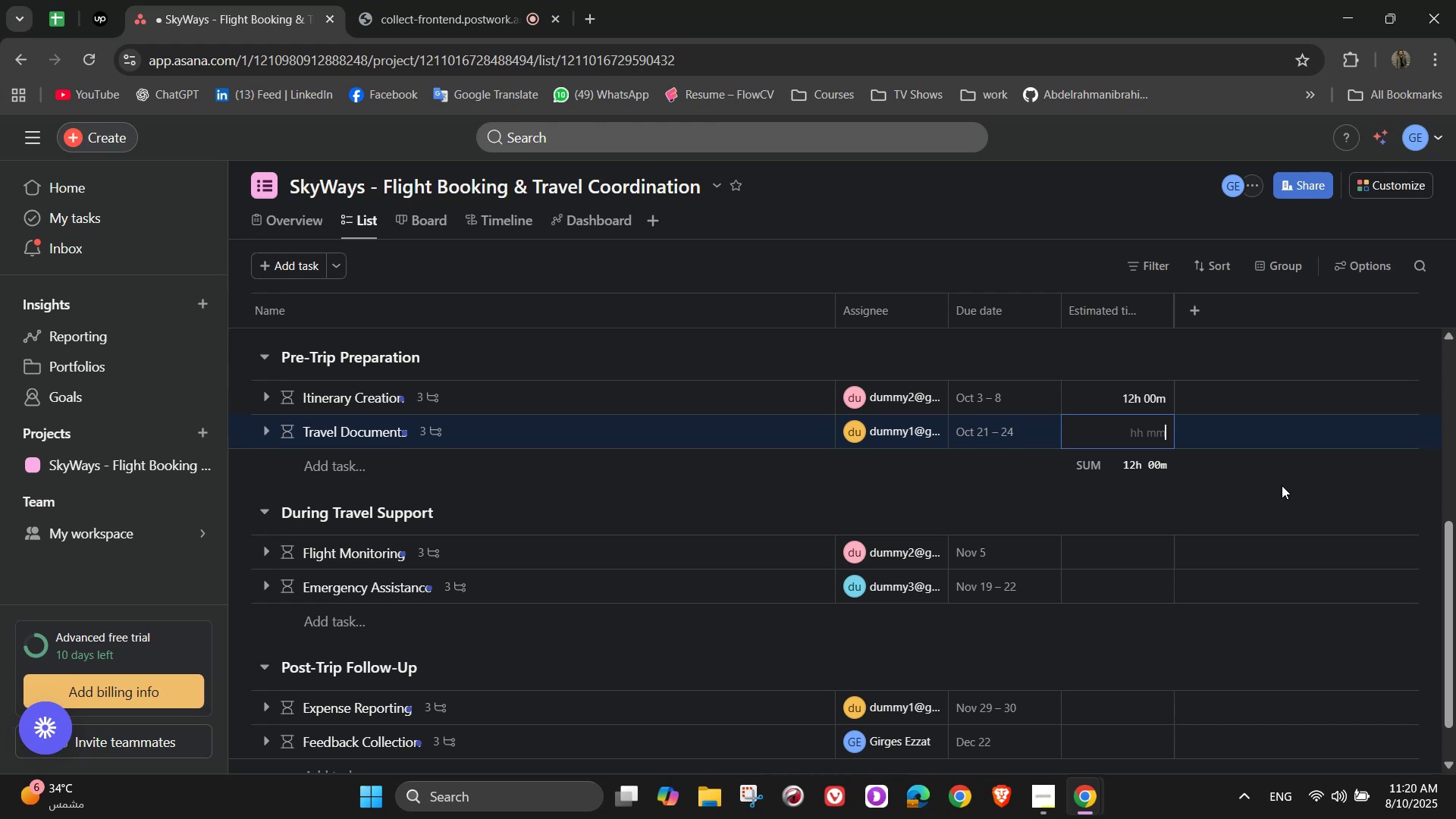 
wait(30.66)
 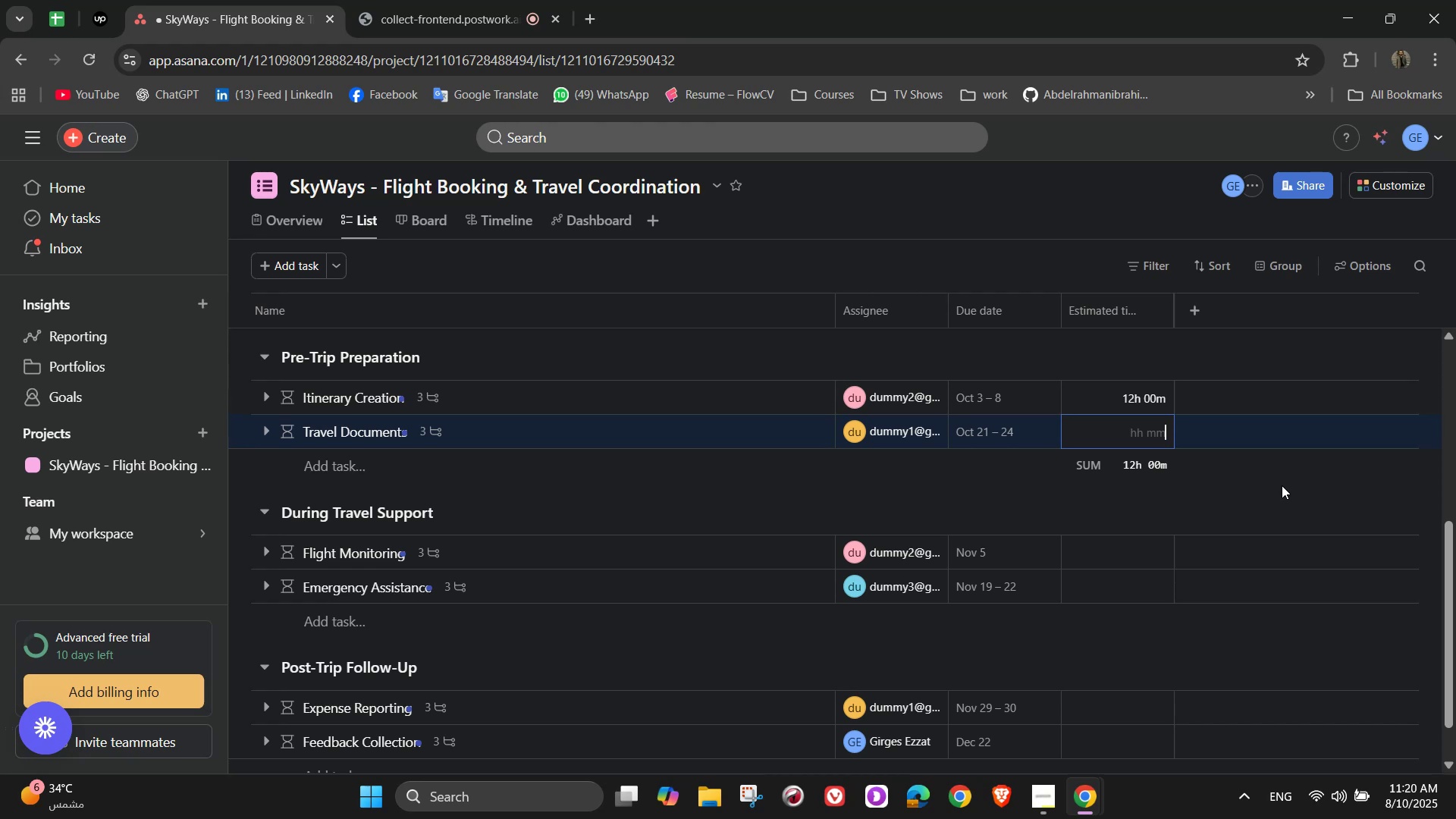 
key(Numpad1)
 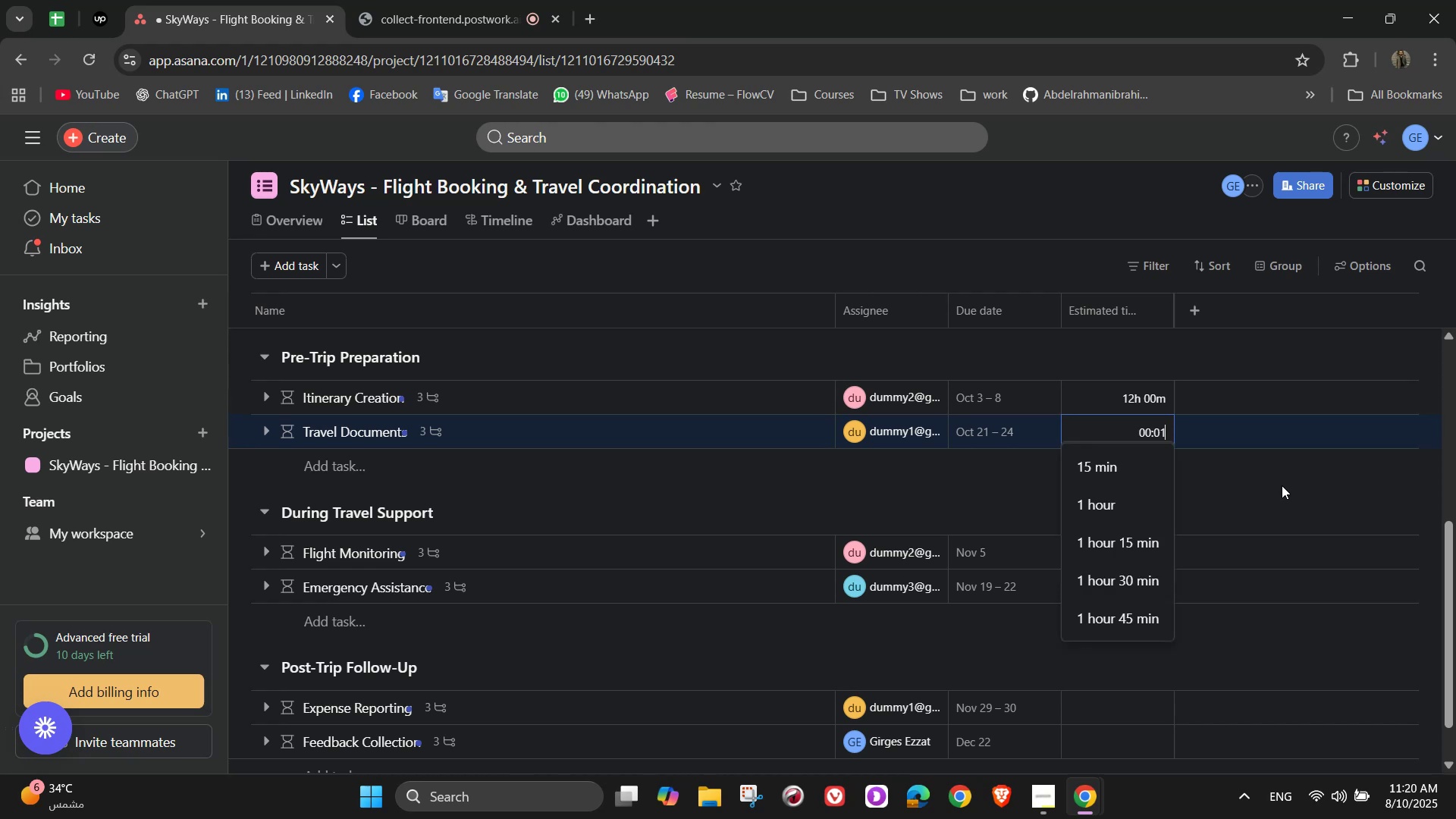 
key(Numpad0)
 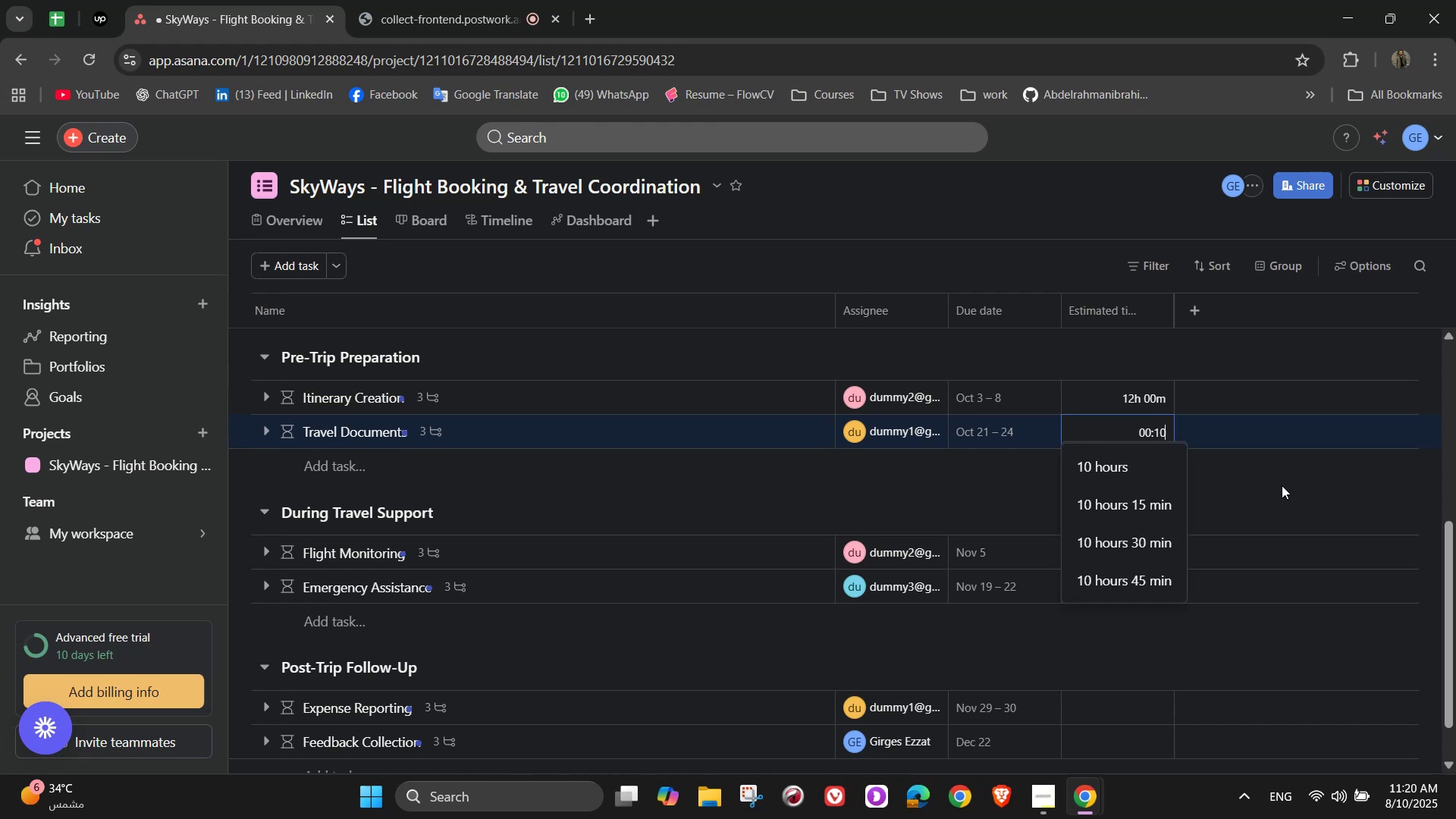 
key(Numpad0)
 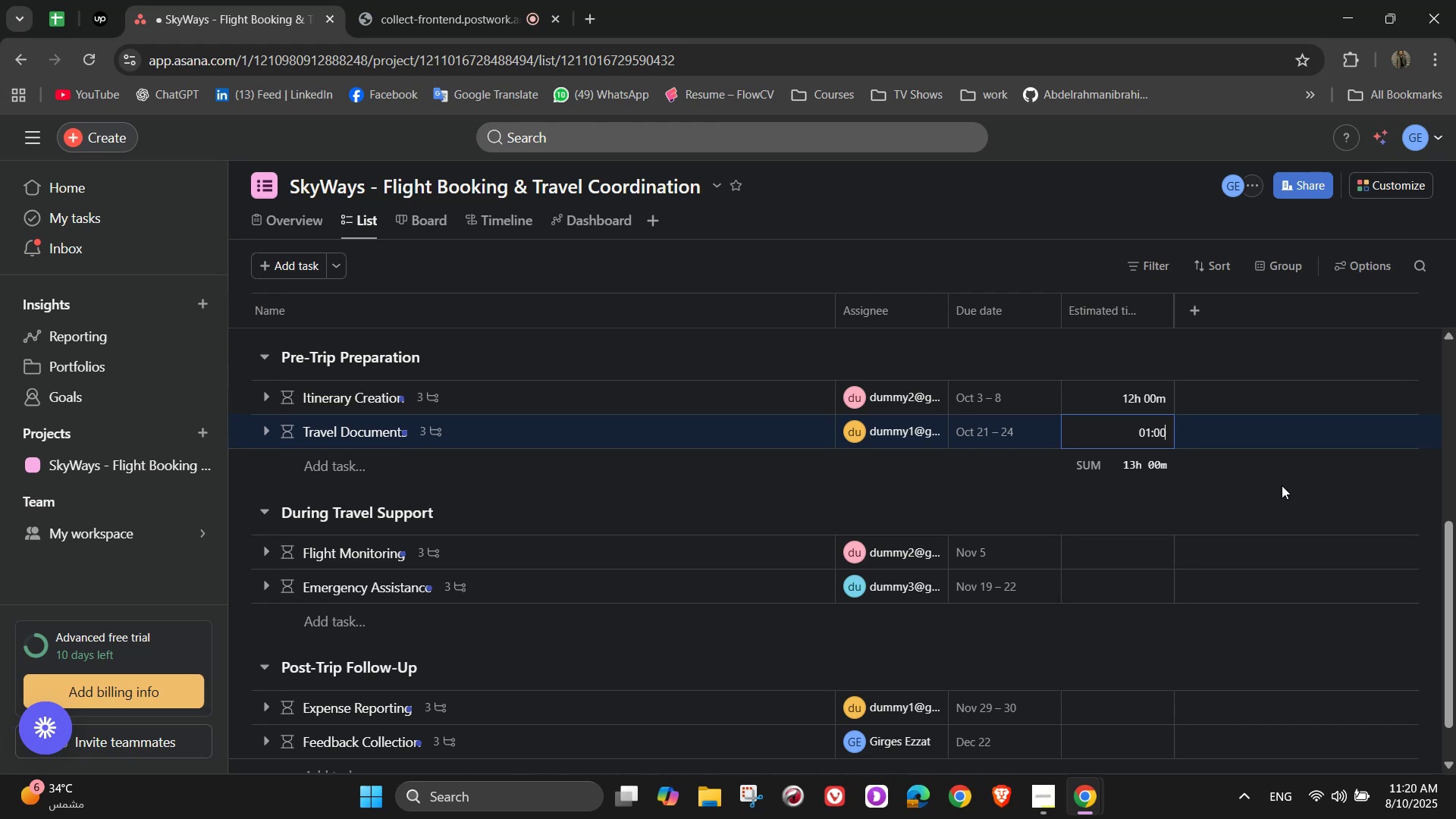 
key(Numpad0)
 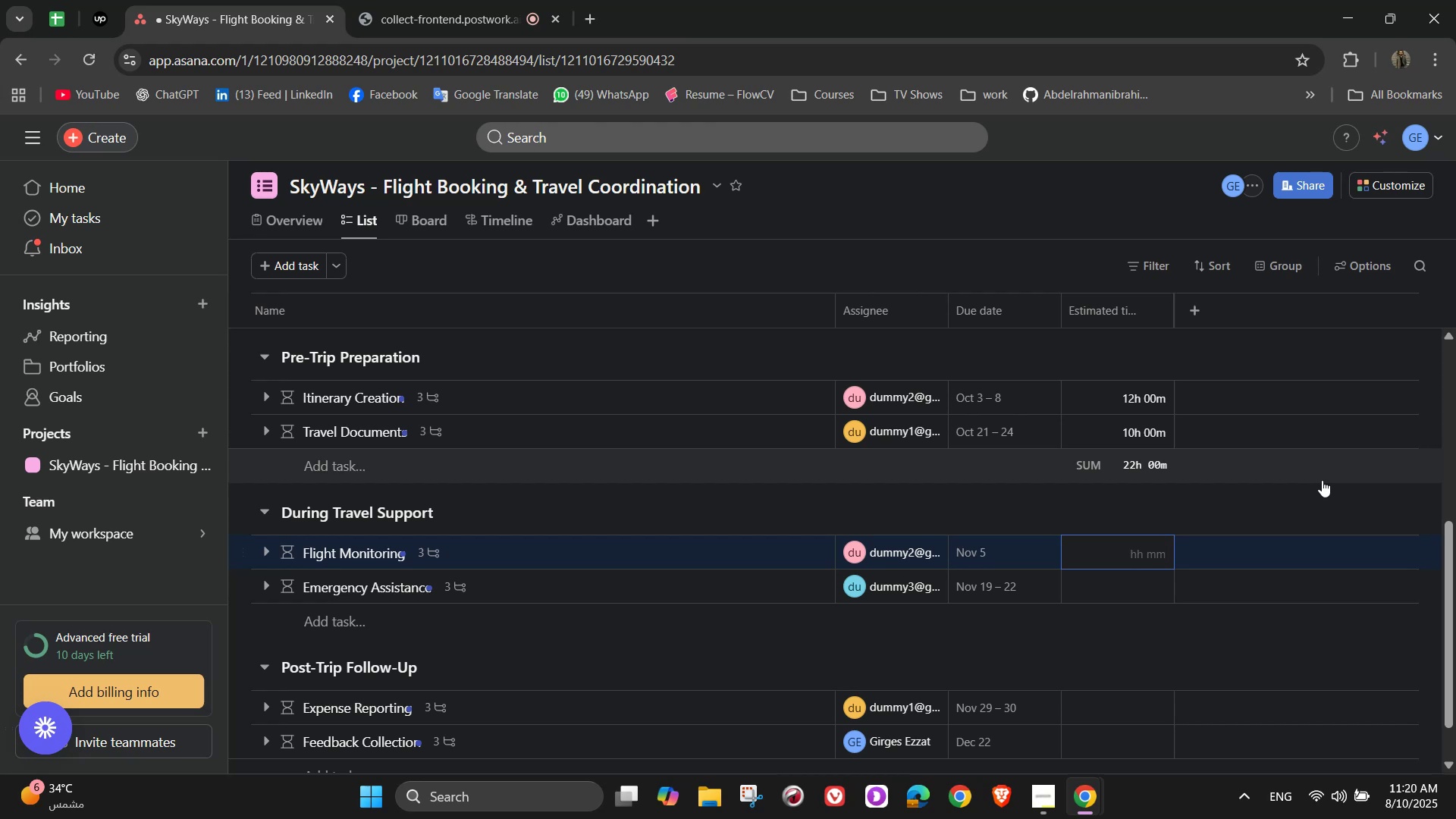 
wait(19.21)
 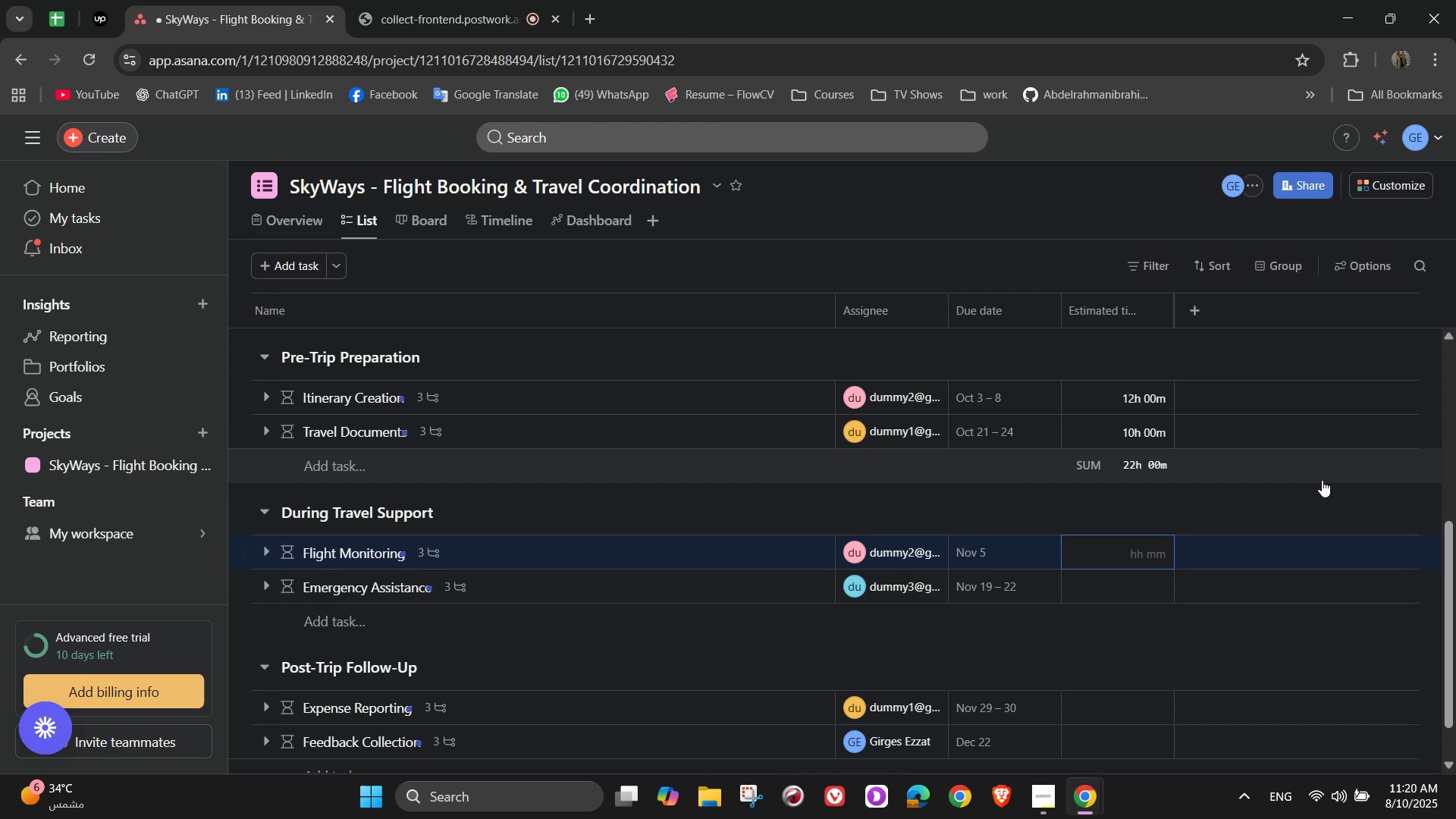 
key(Numpad1)
 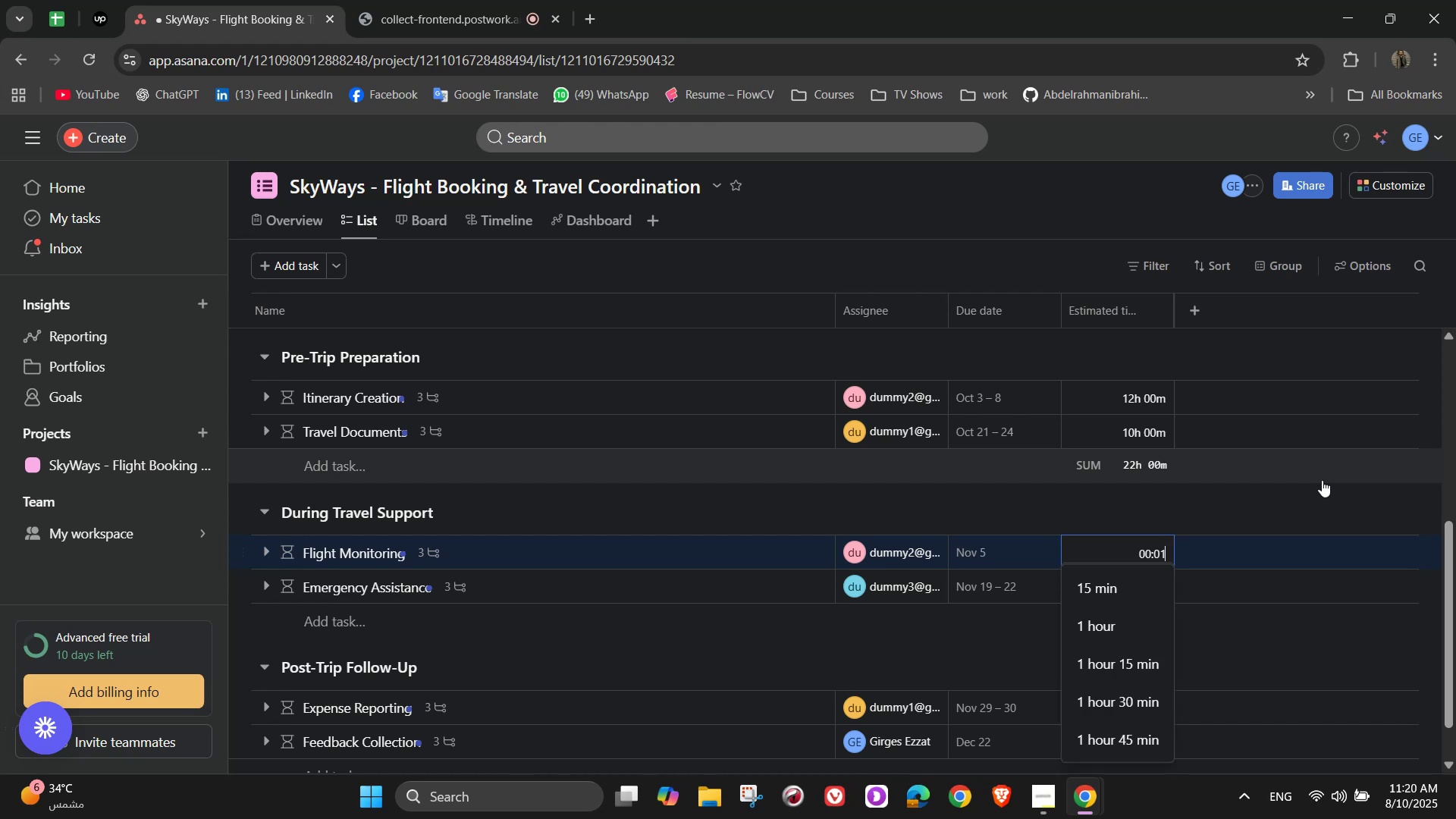 
key(Numpad5)
 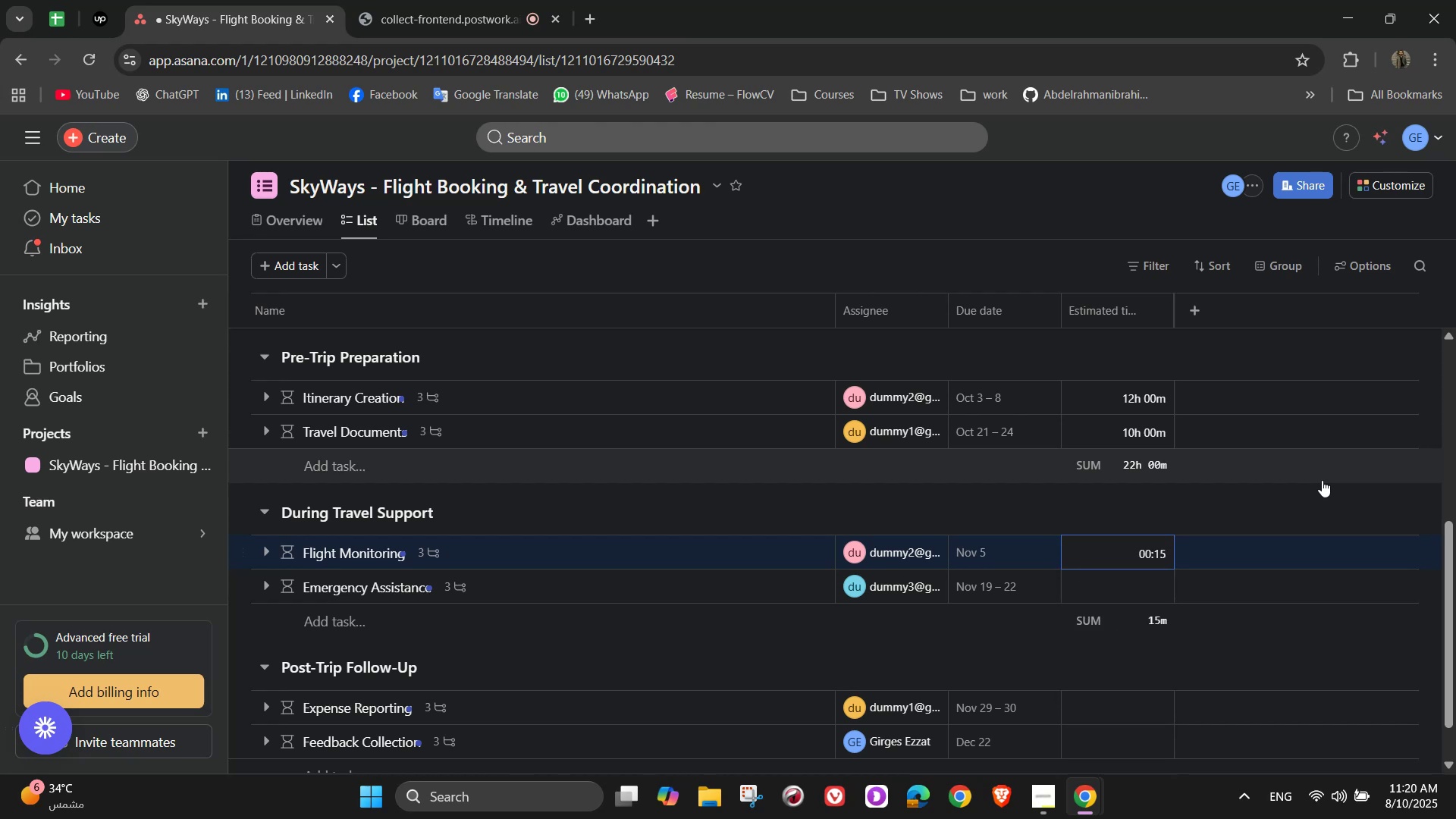 
key(Numpad0)
 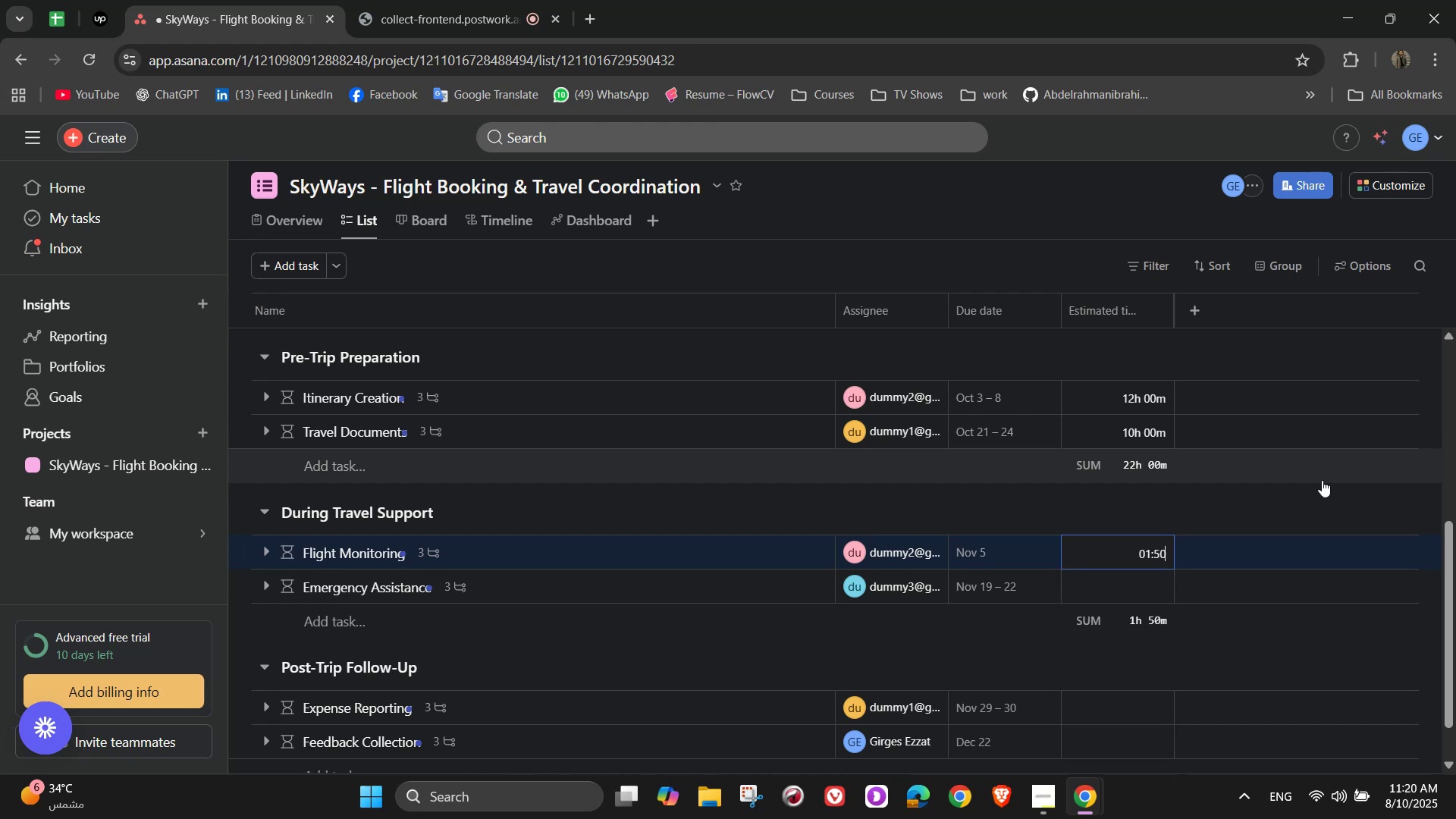 
key(Numpad0)
 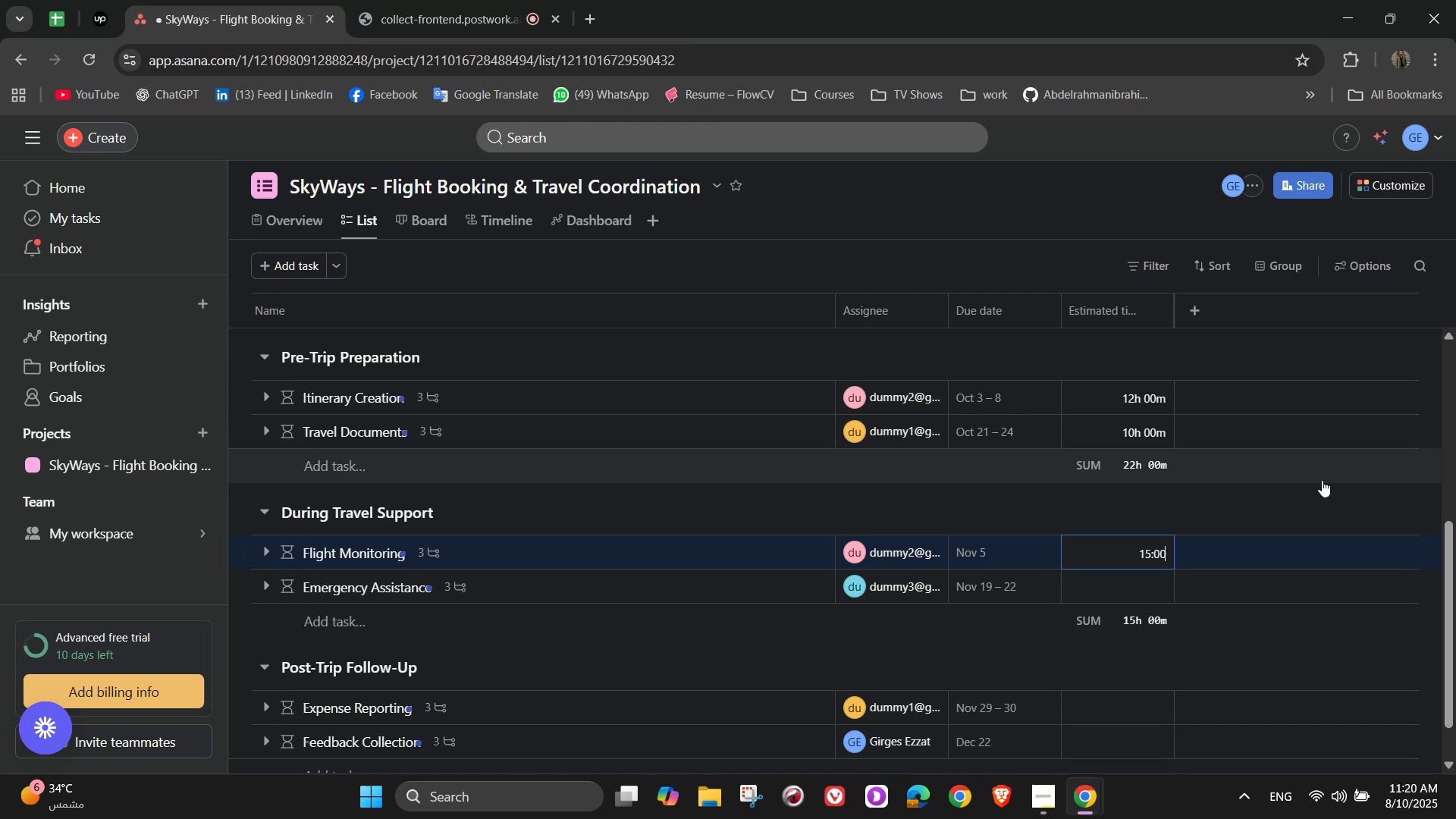 
key(Numpad0)
 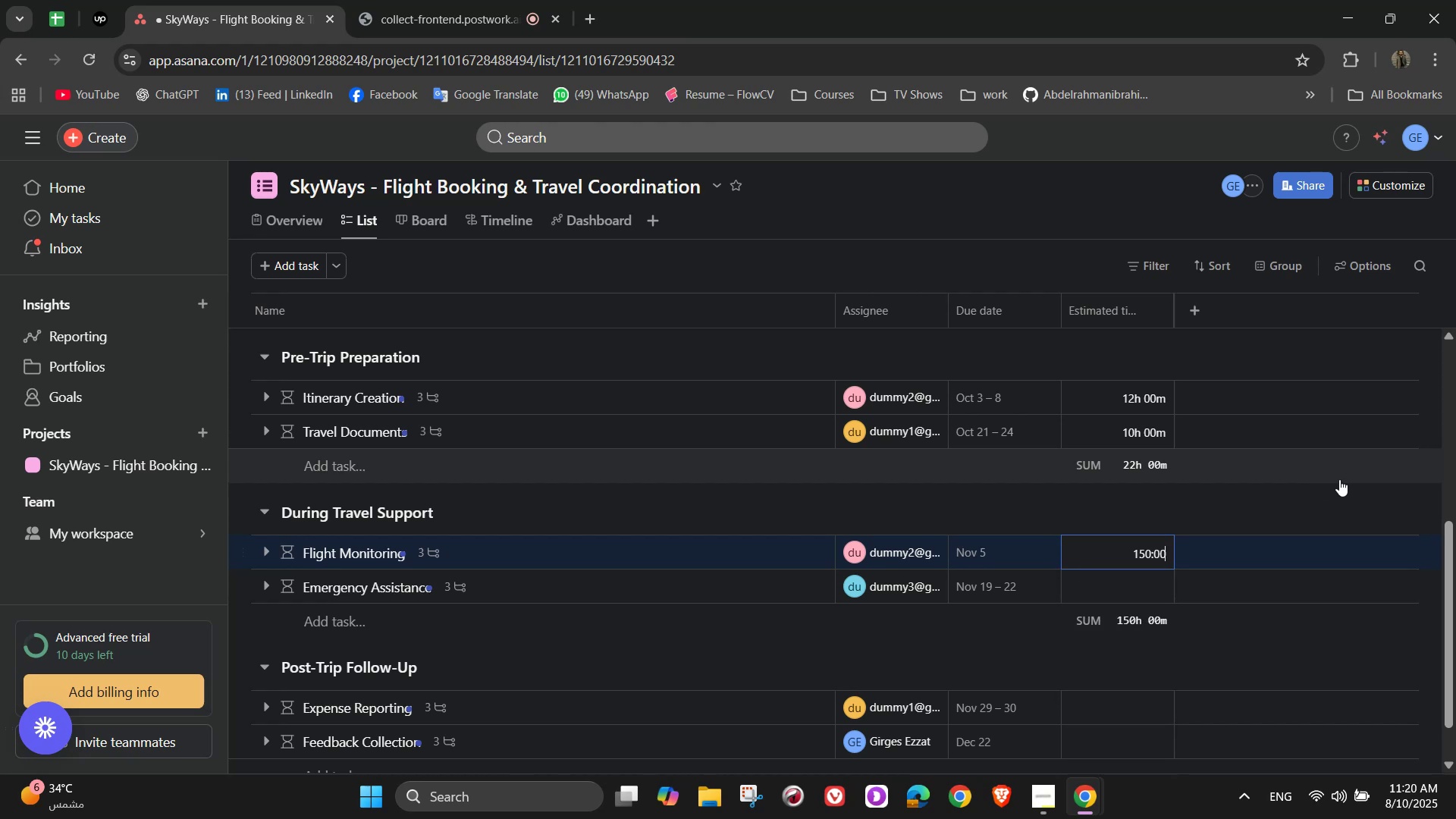 
key(Backspace)
 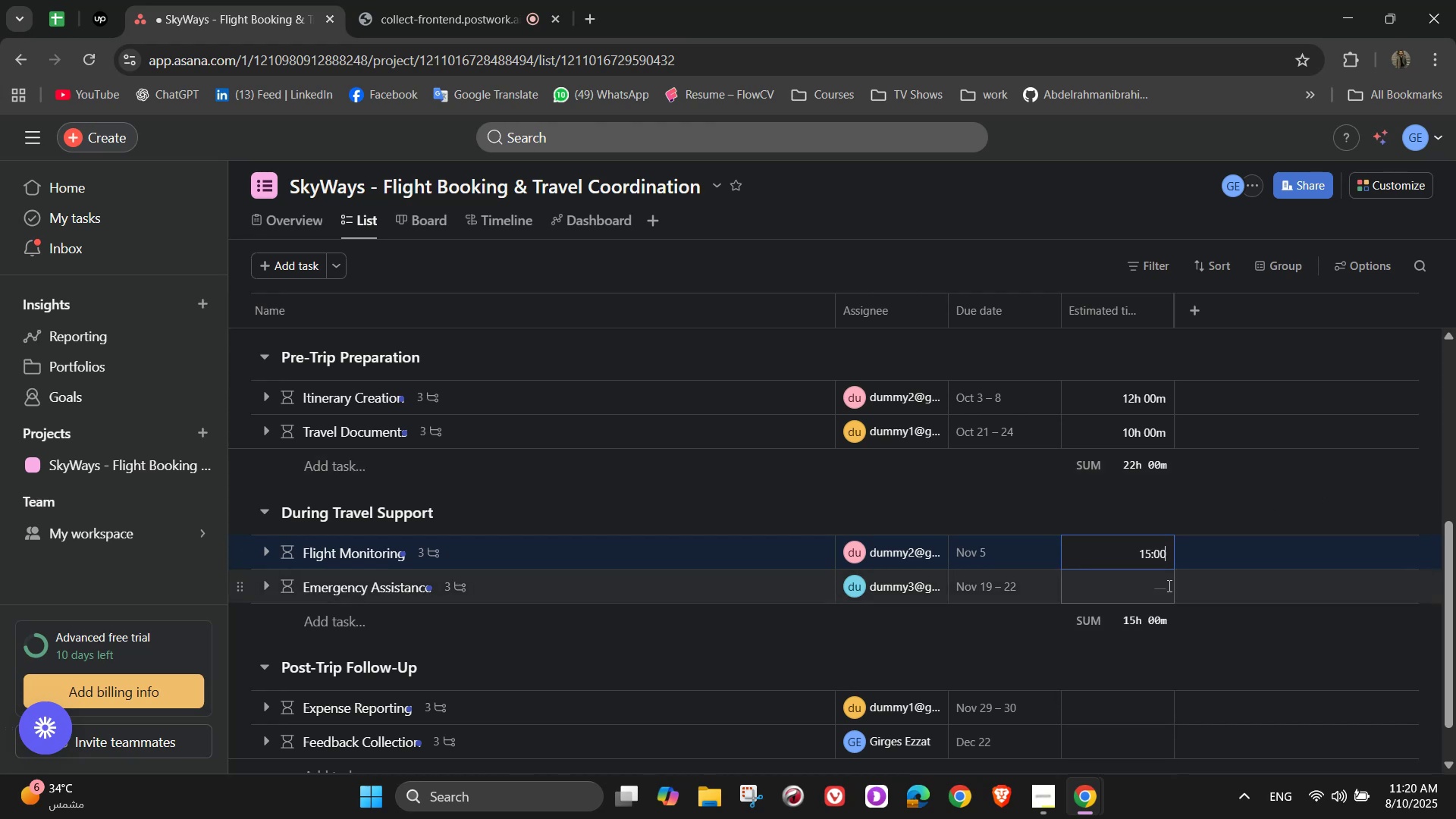 
left_click([1154, 586])
 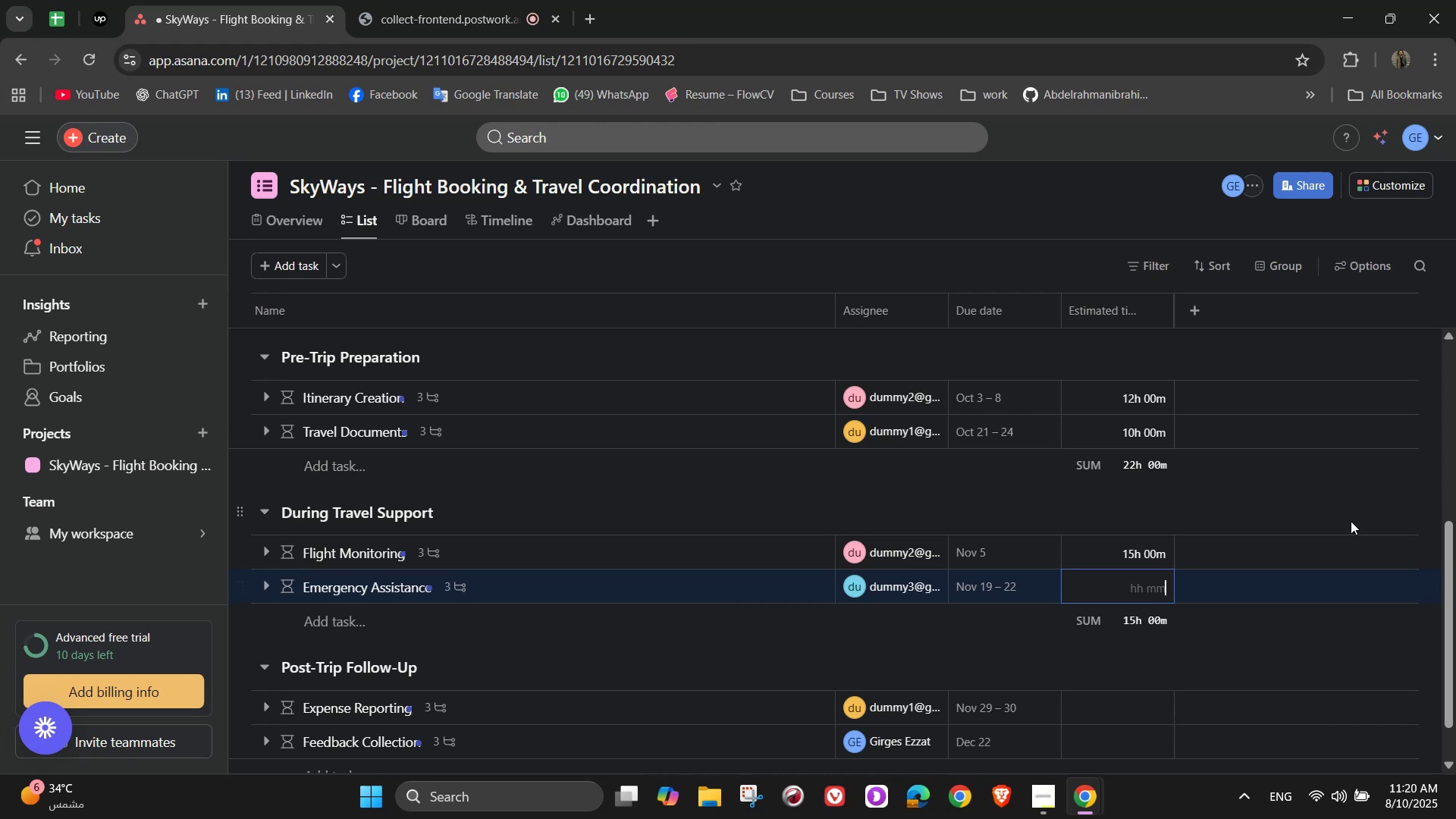 
key(Numpad1)
 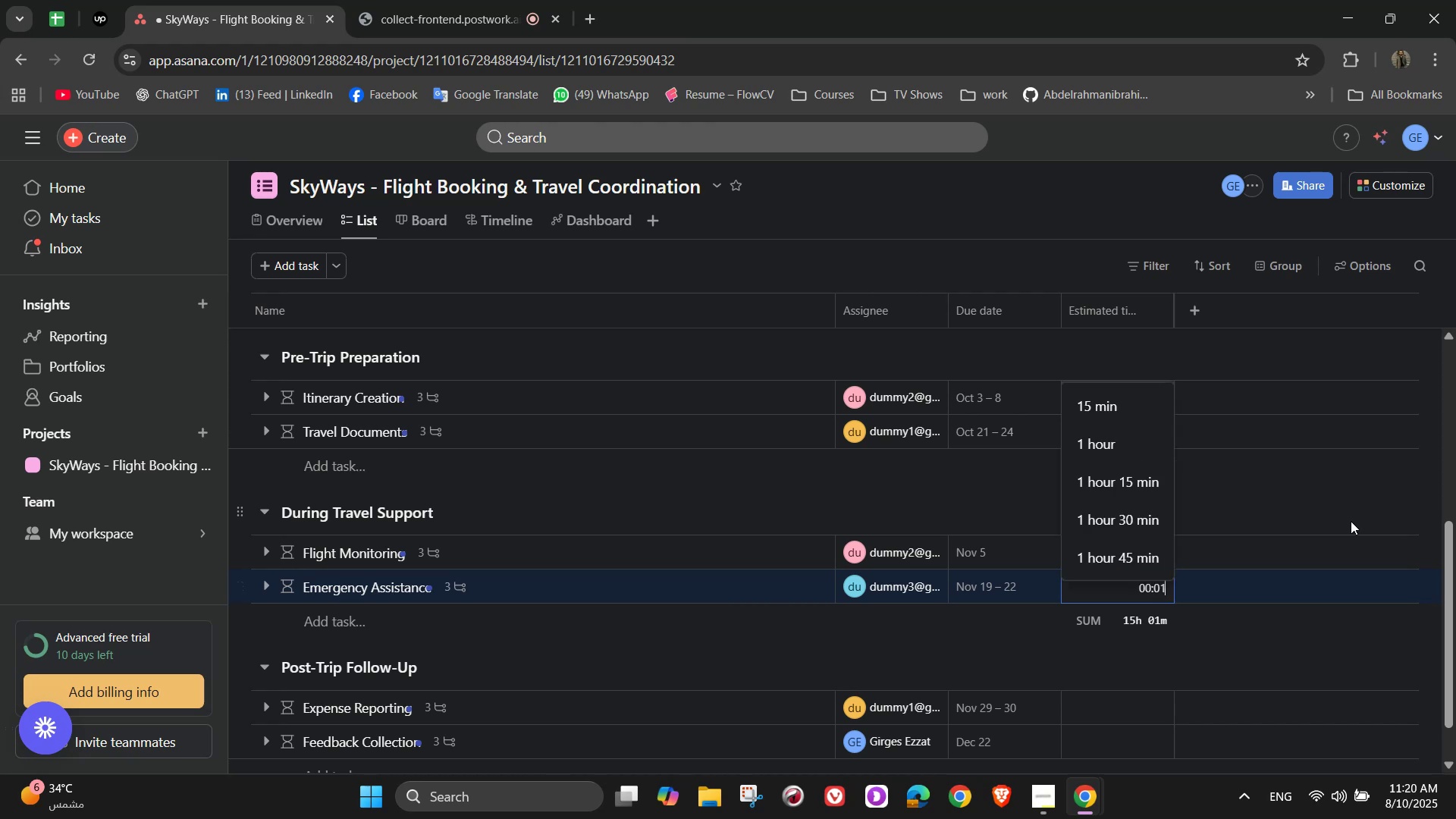 
key(Numpad2)
 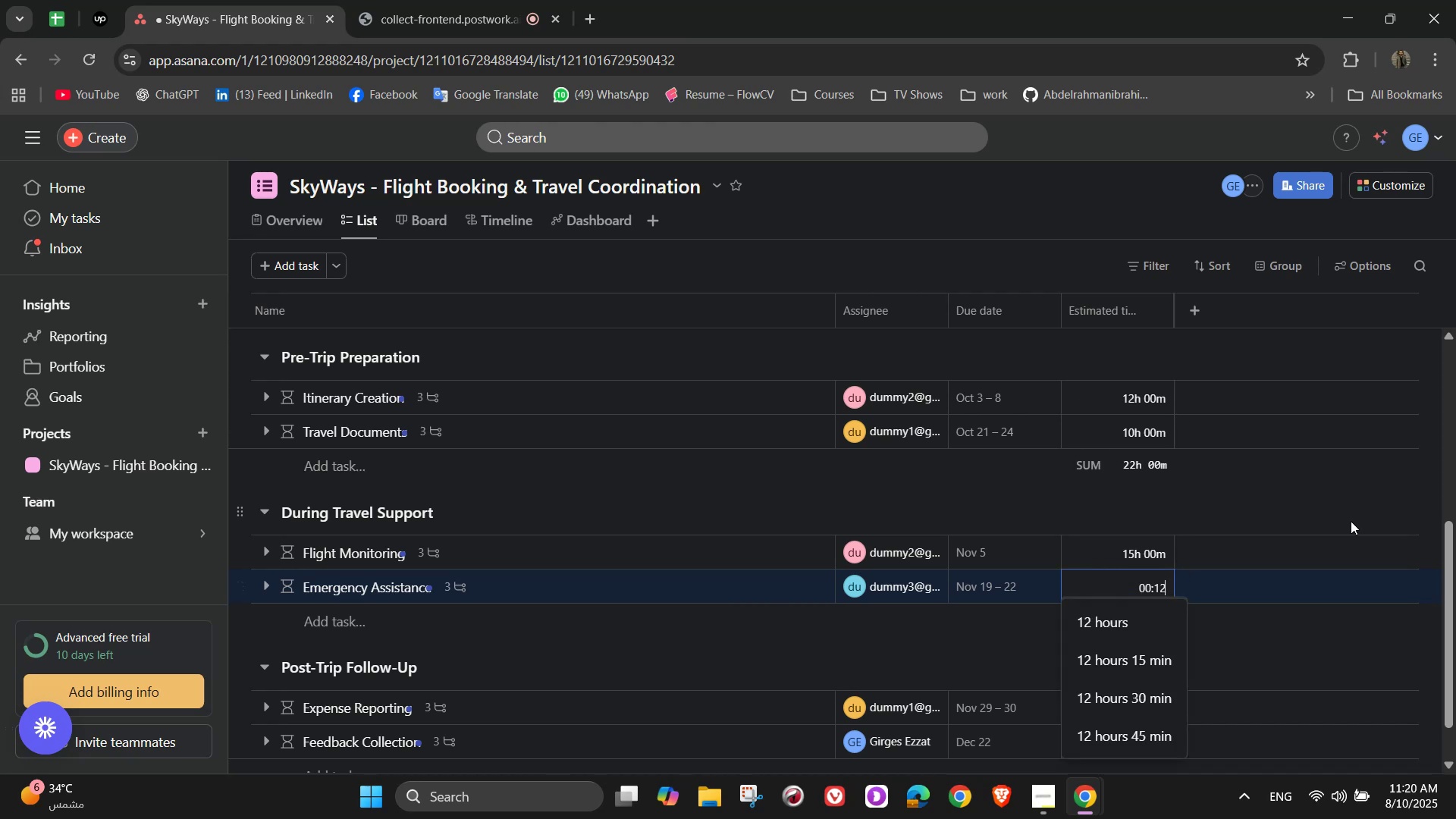 
key(Numpad0)
 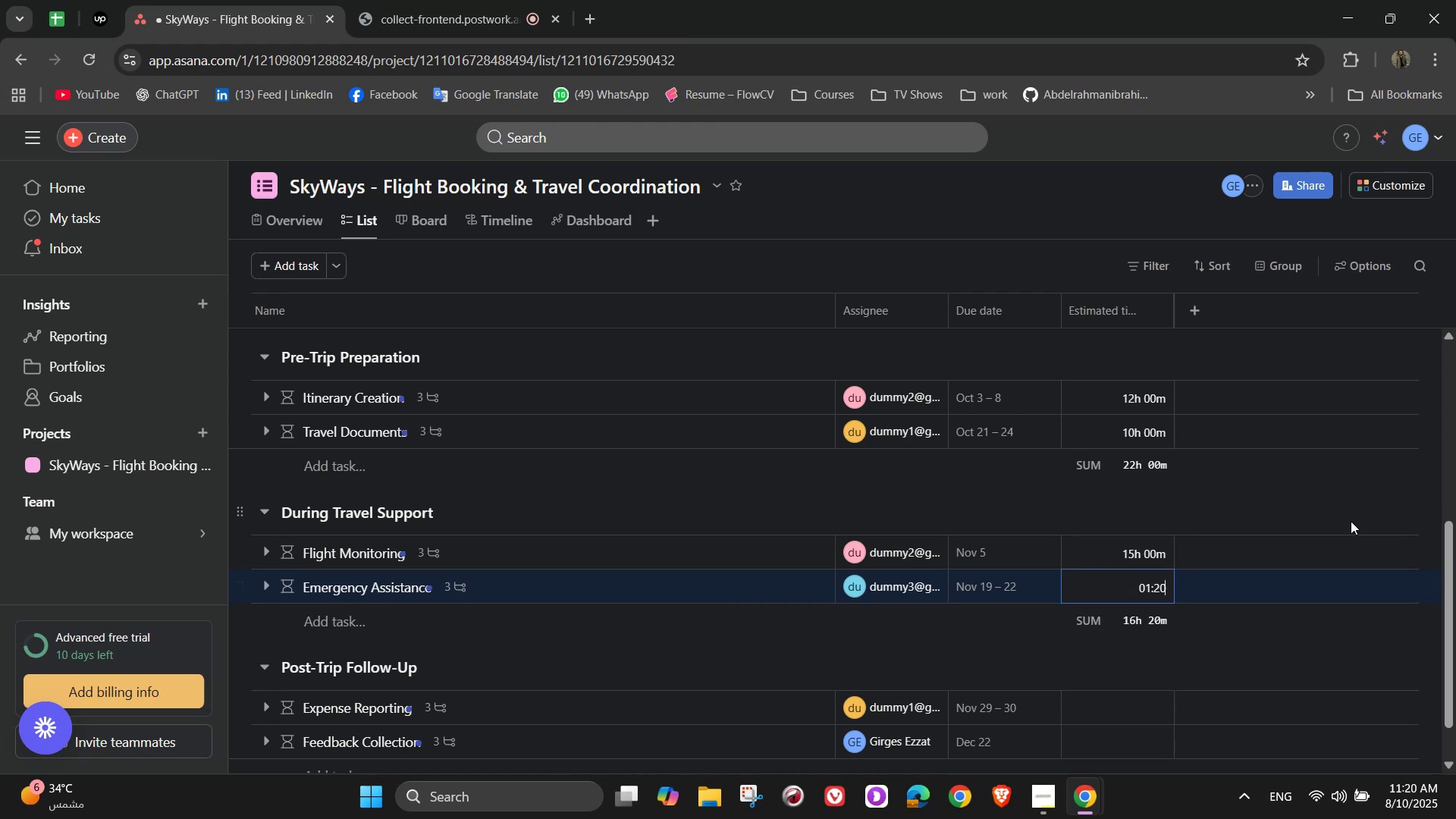 
key(Numpad0)
 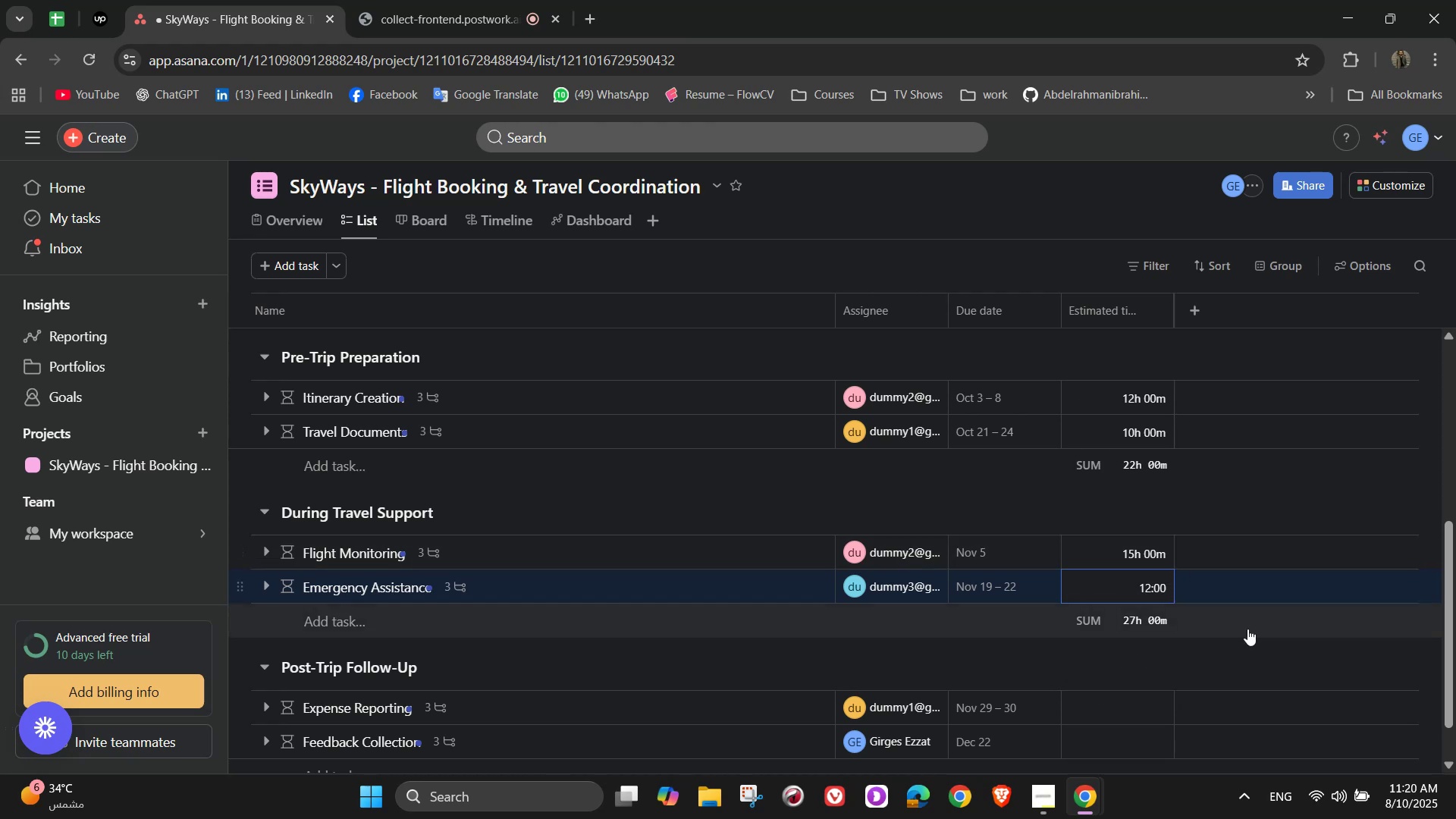 
scroll: coordinate [1134, 688], scroll_direction: down, amount: 1.0
 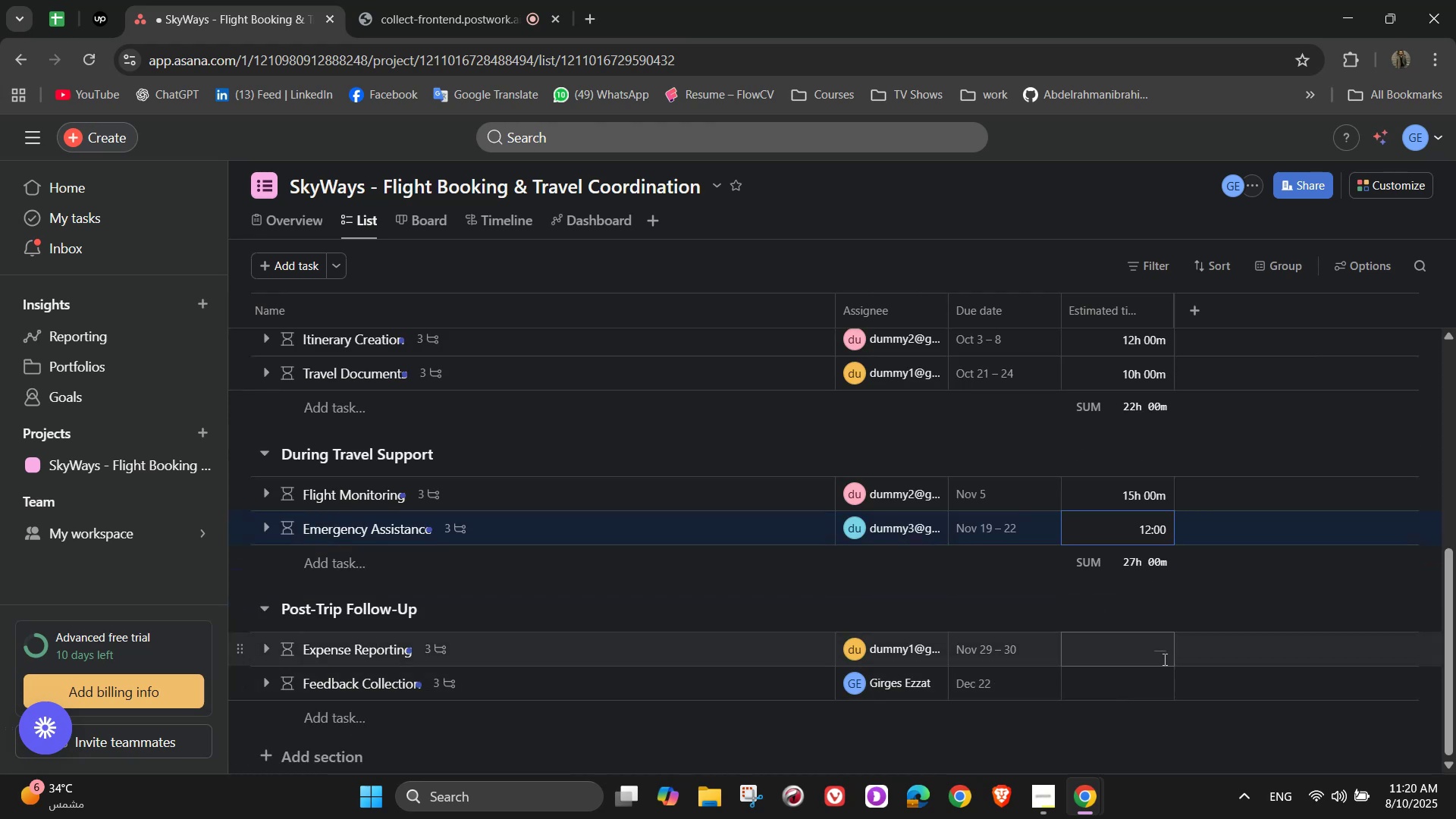 
left_click([1150, 657])
 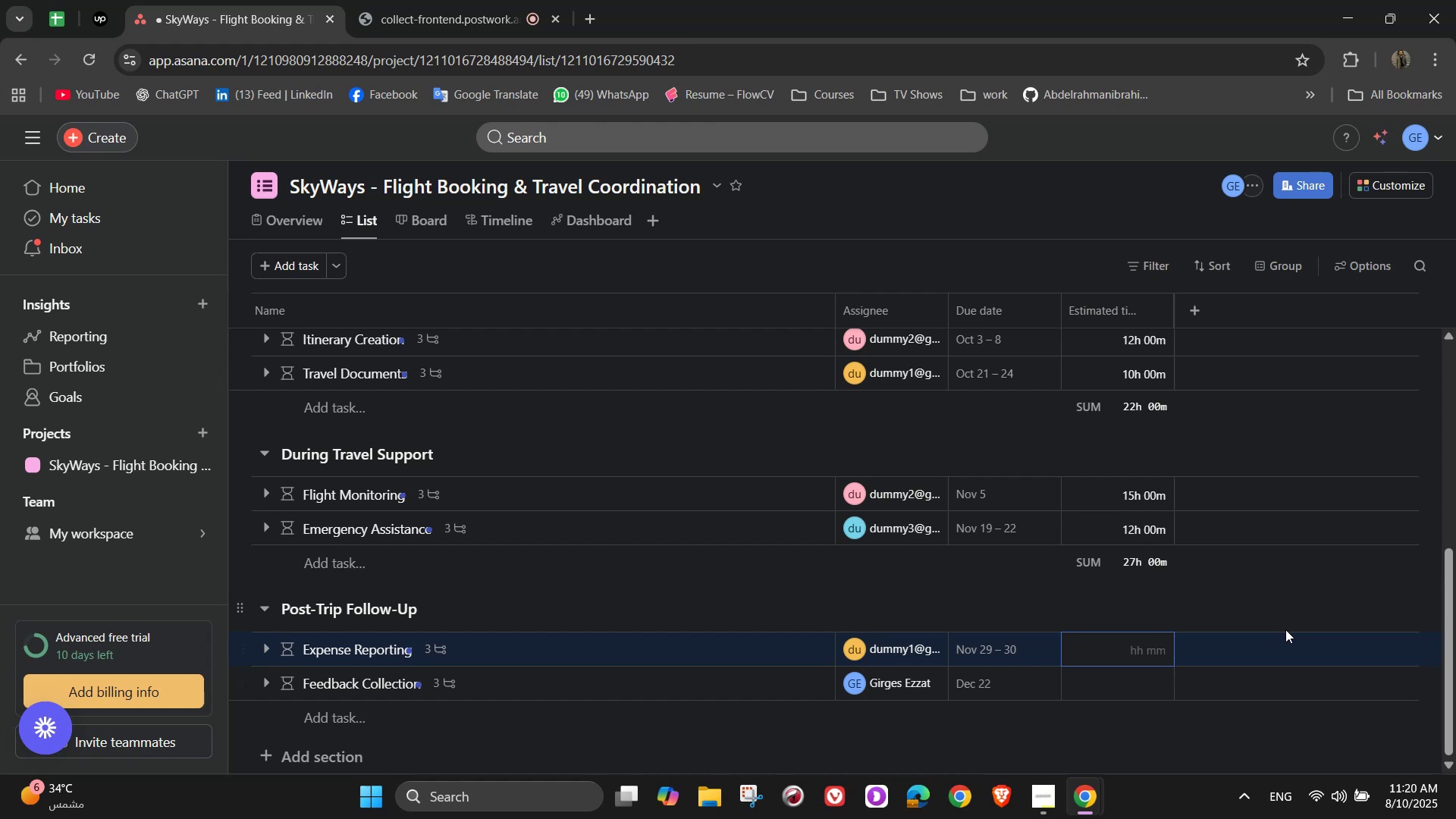 
wait(12.17)
 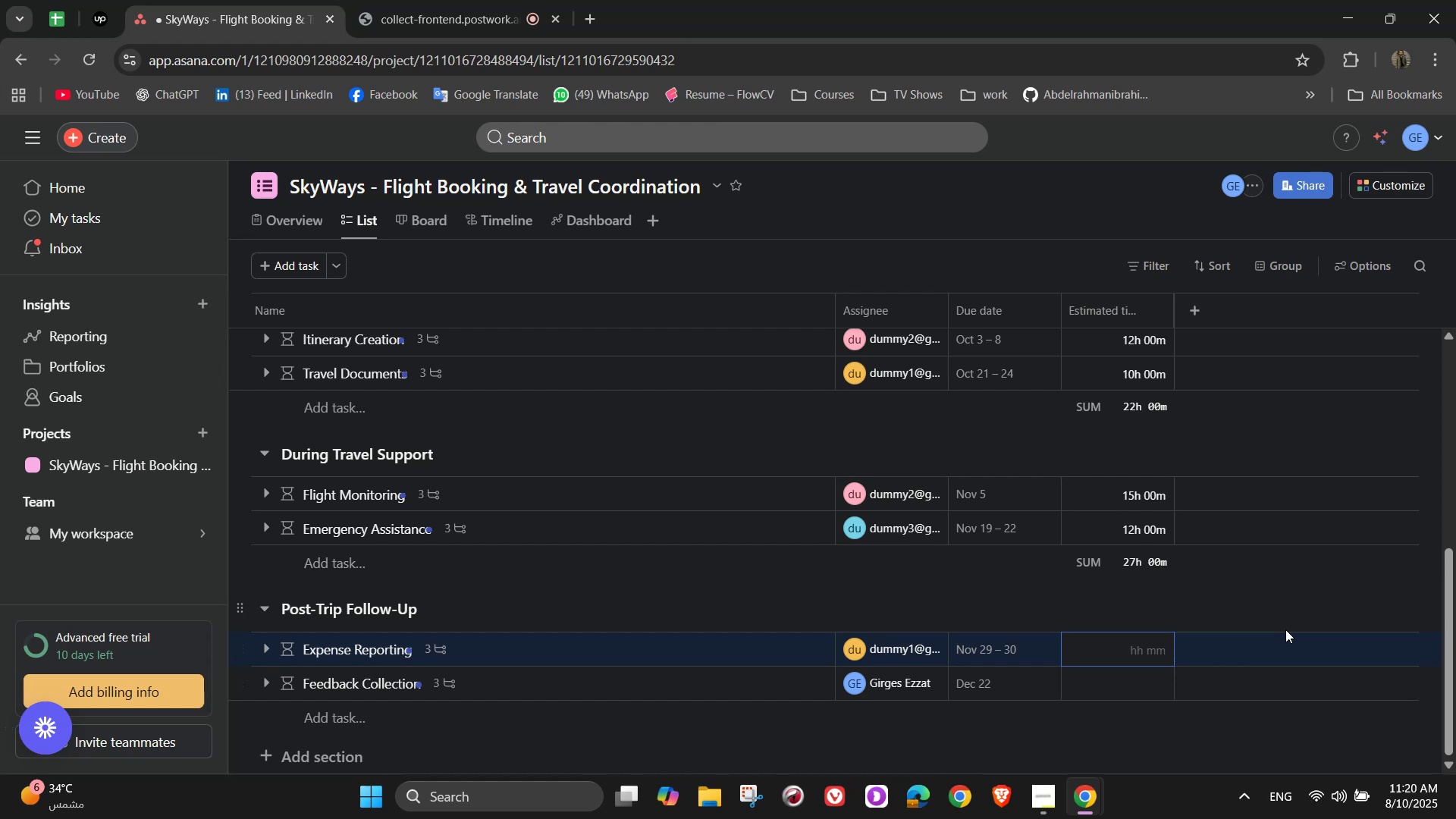 
key(Numpad1)
 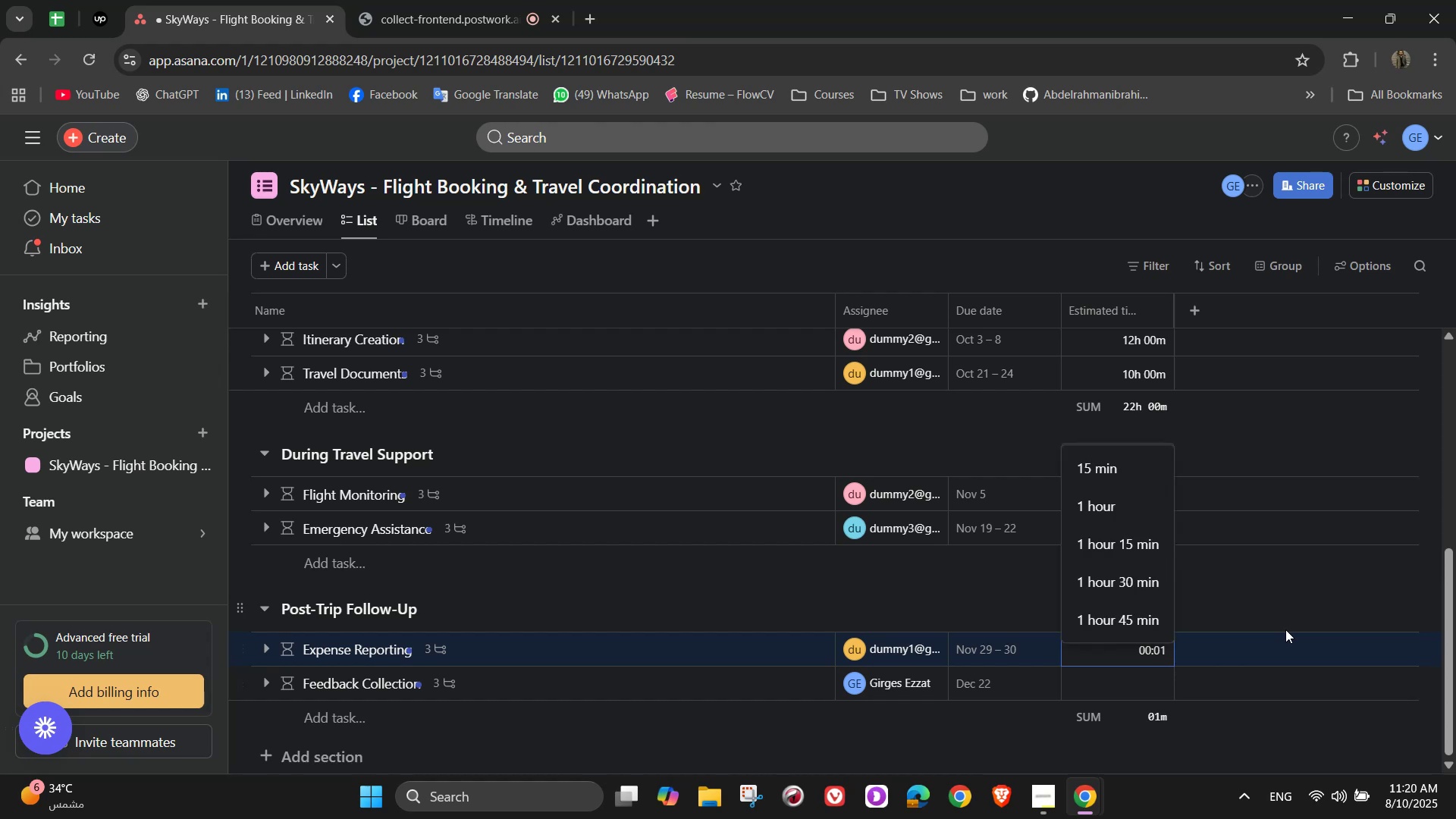 
key(Numpad8)
 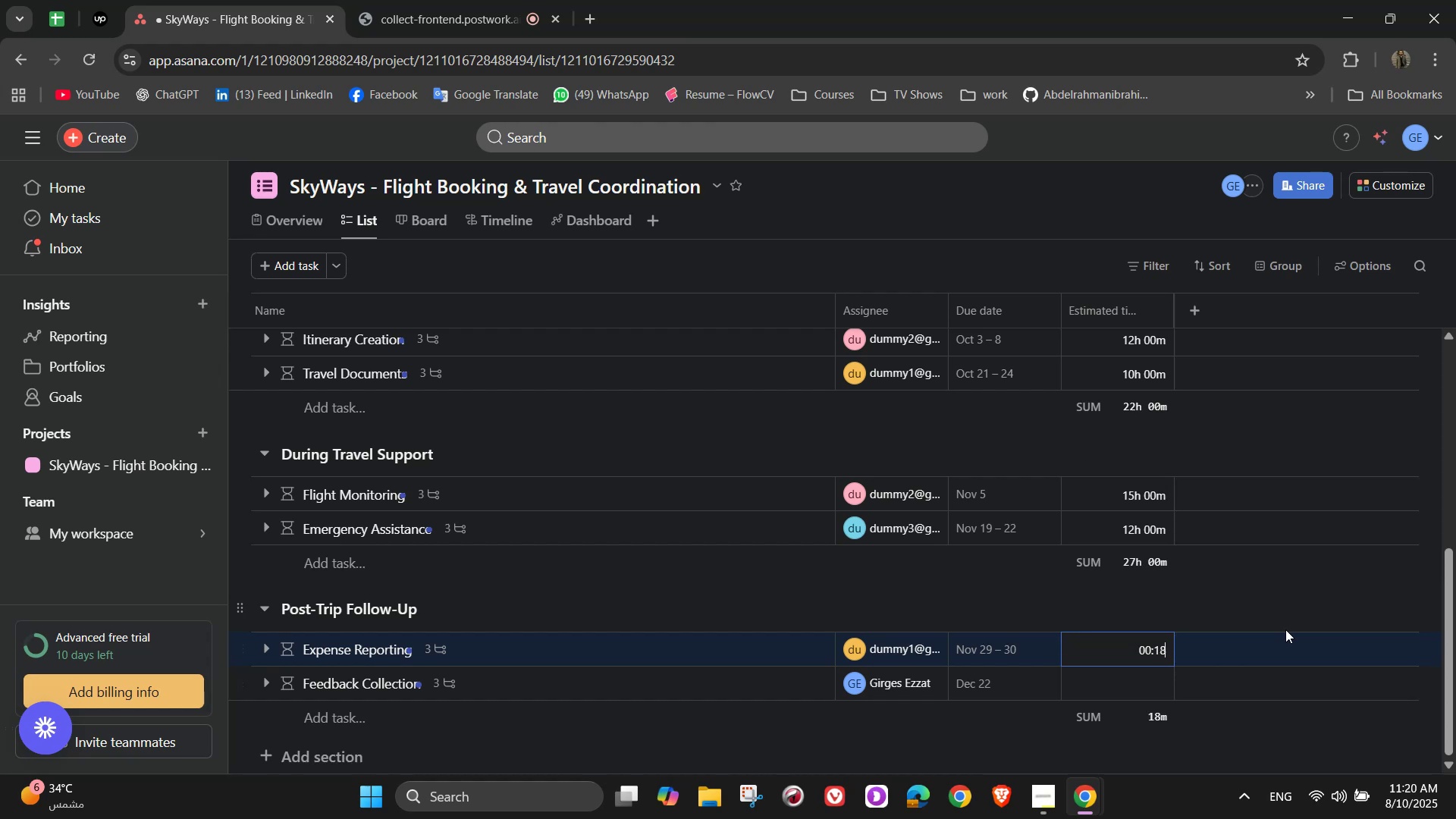 
key(Numpad0)
 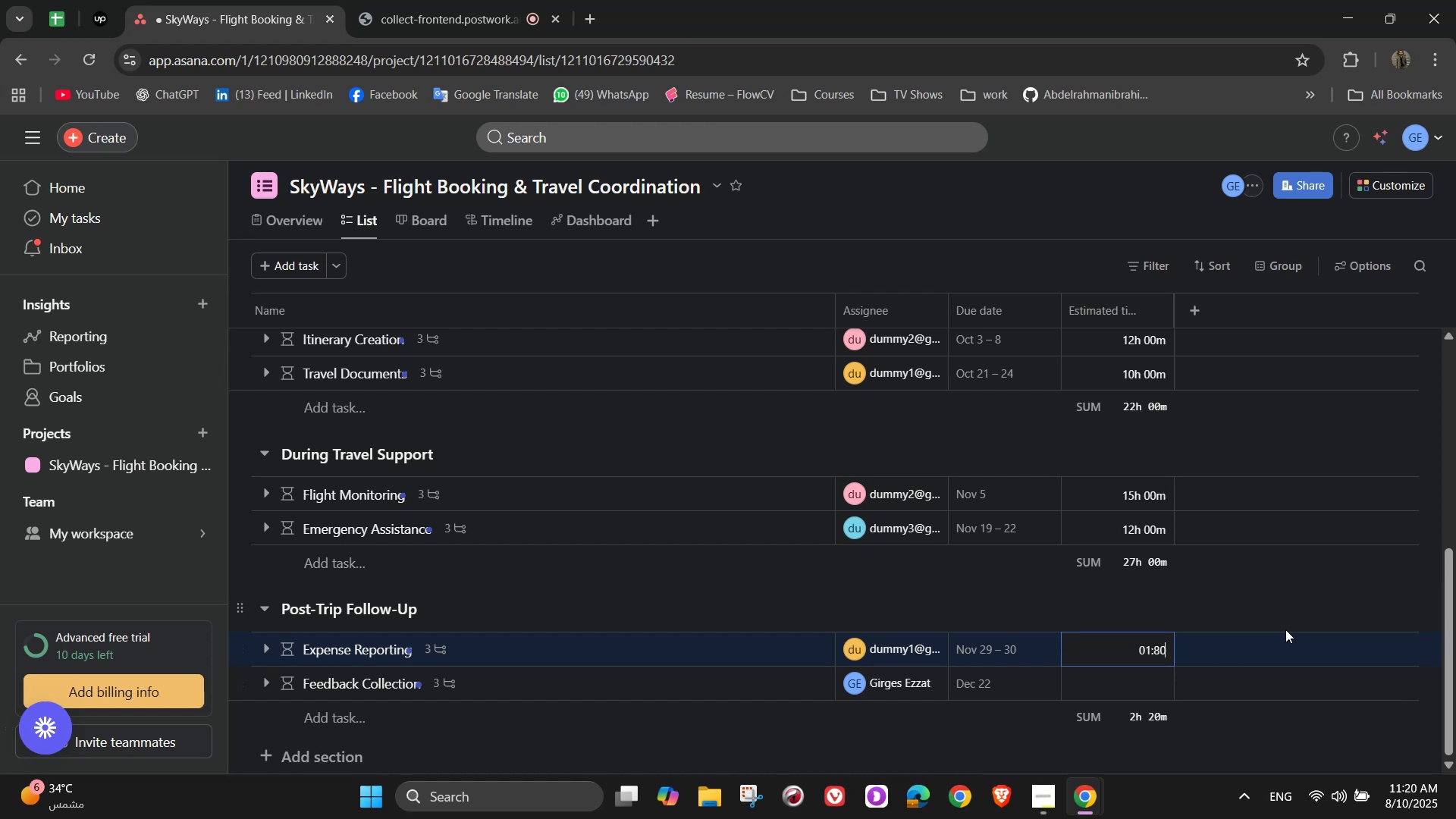 
key(Numpad0)
 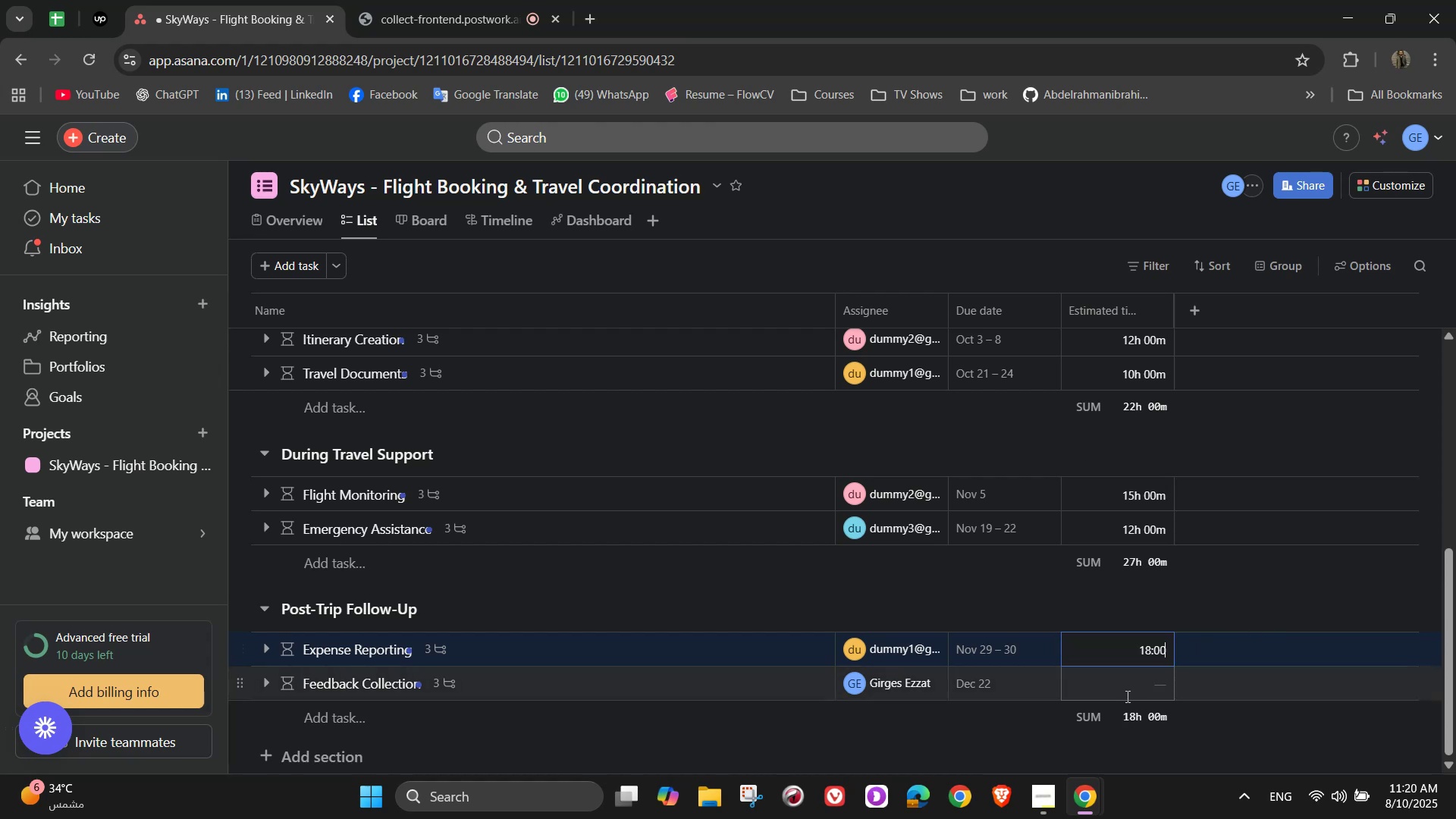 
left_click([1127, 683])
 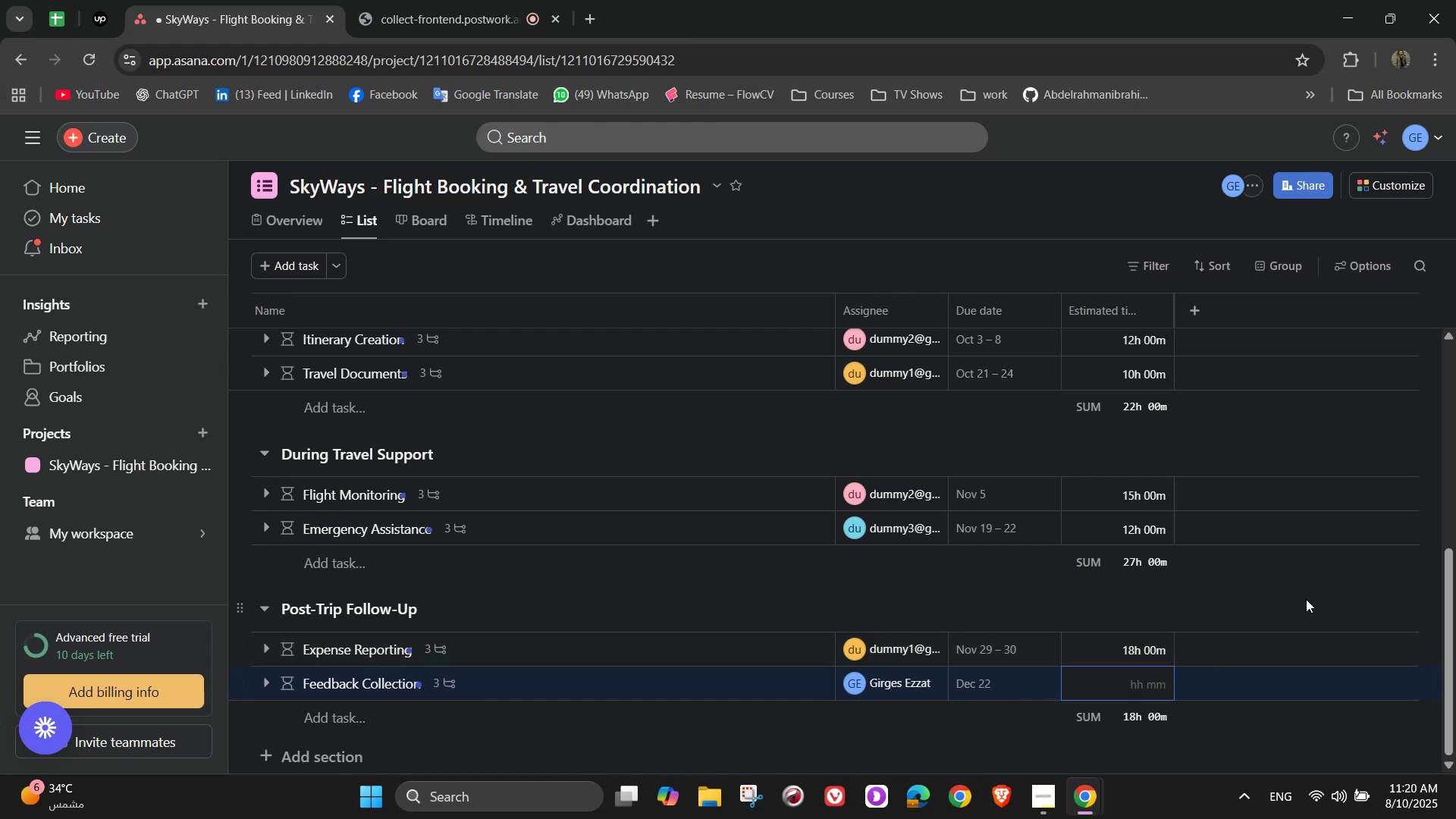 
key(Numpad1)
 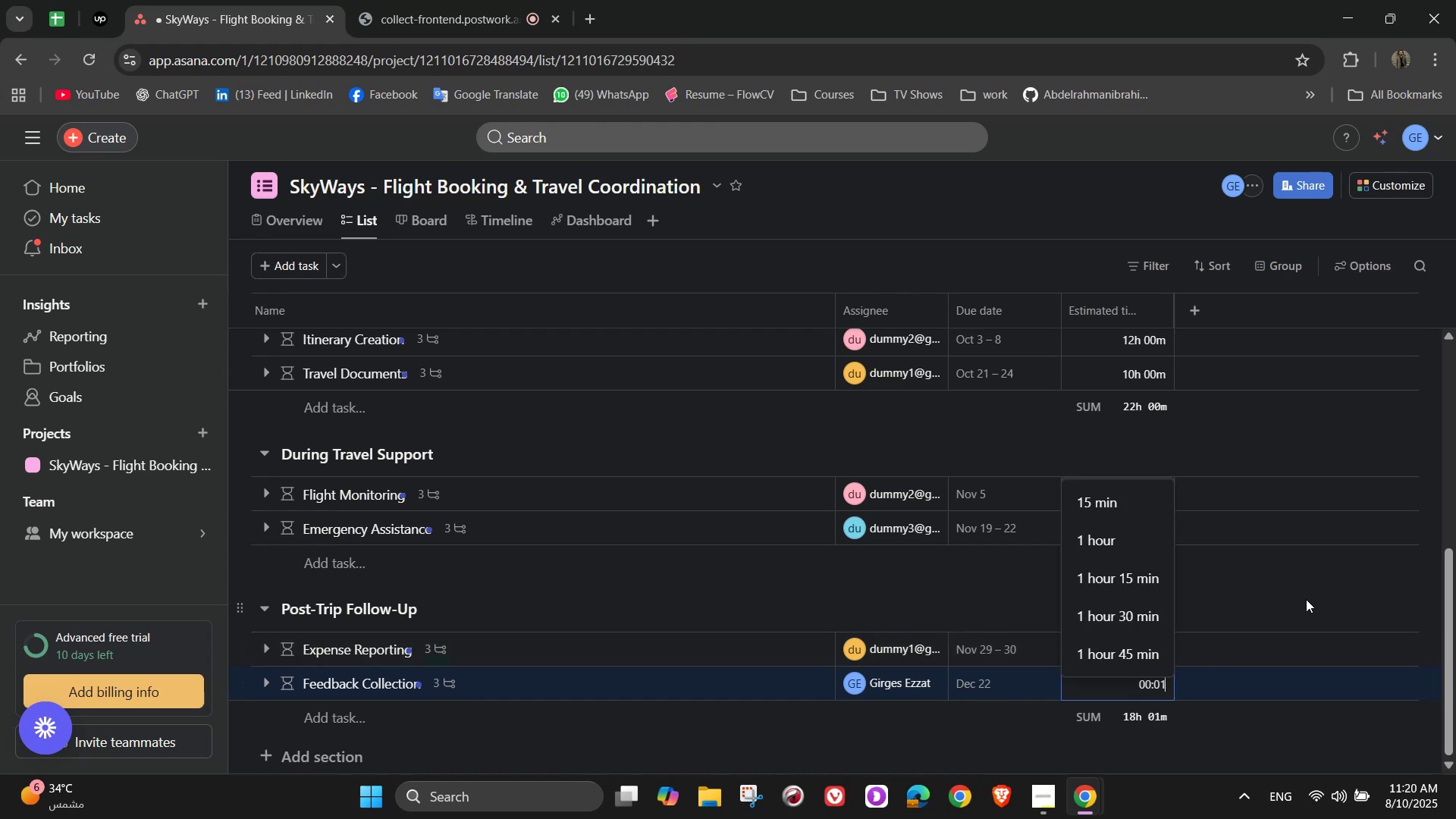 
key(Numpad0)
 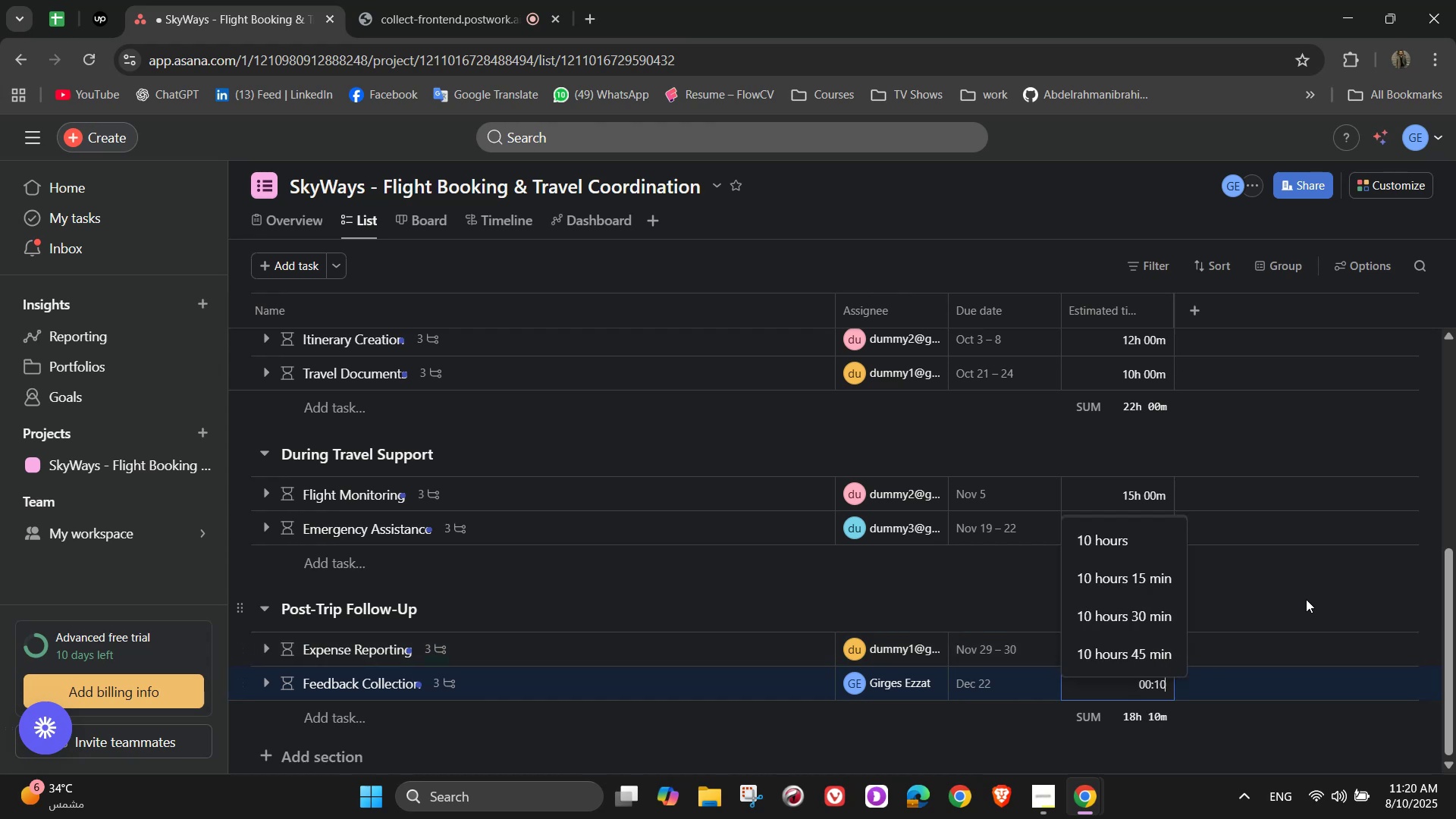 
key(Numpad0)
 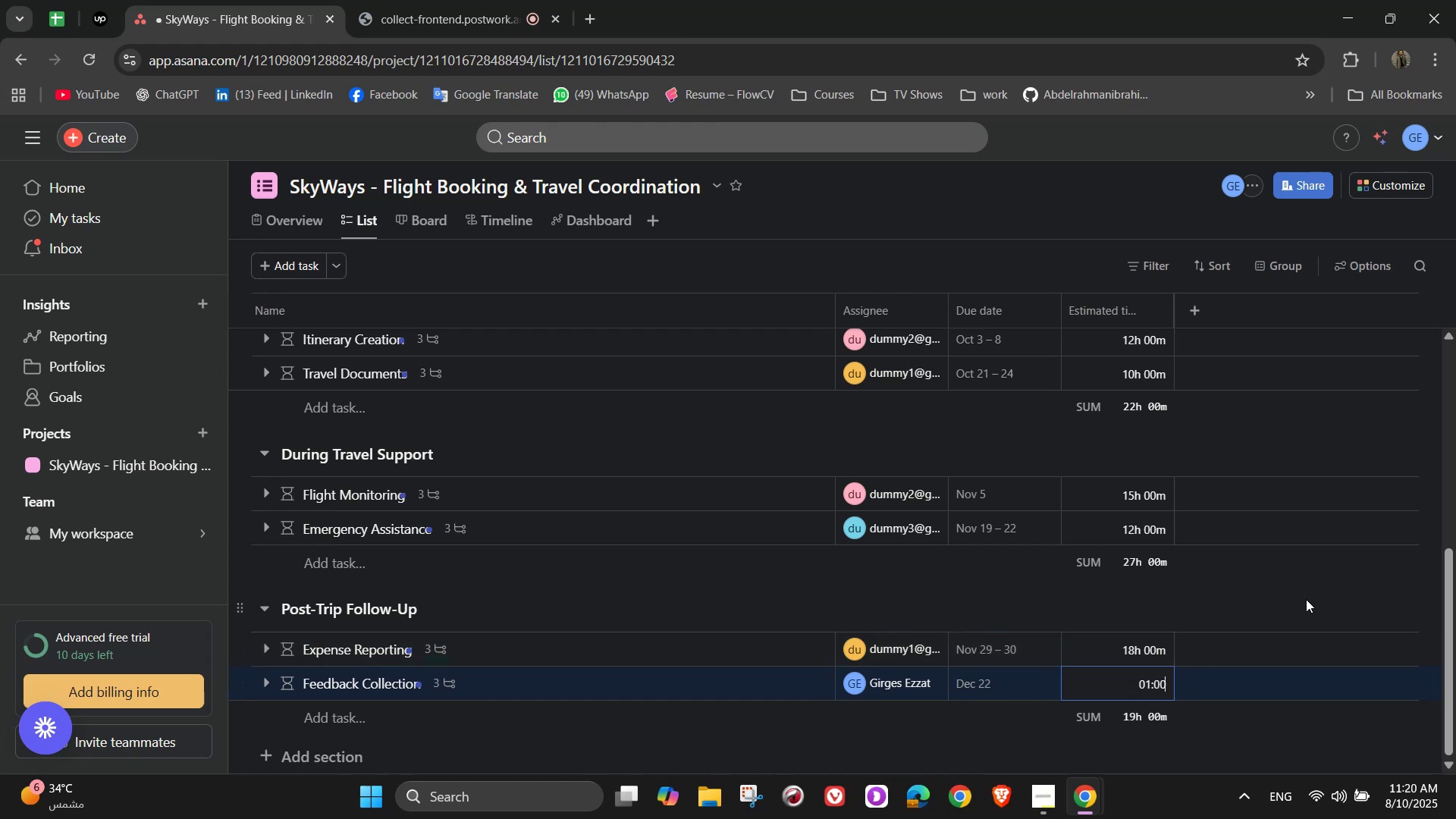 
key(Numpad0)
 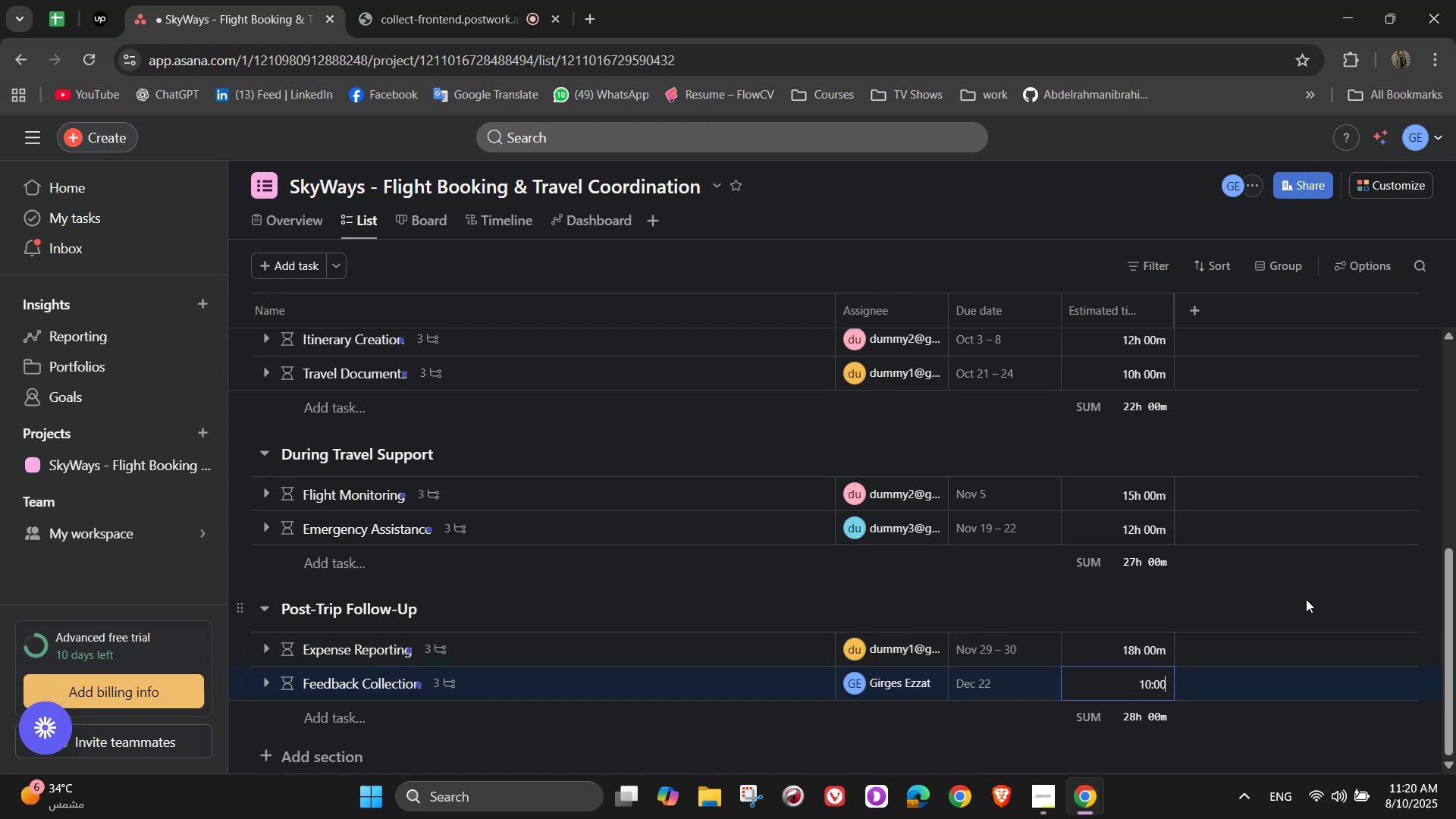 
left_click([1306, 599])
 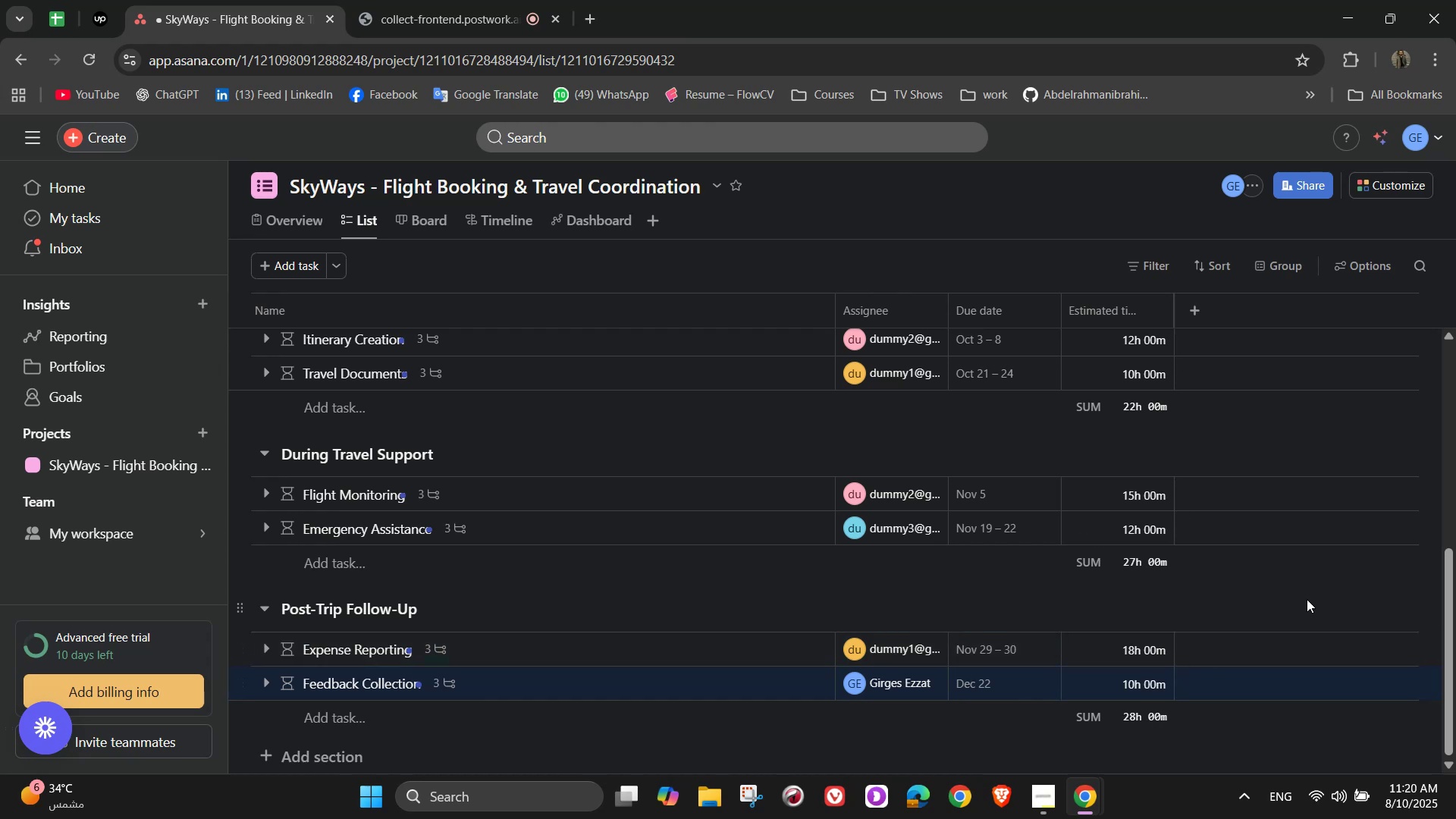 
scroll: coordinate [1280, 569], scroll_direction: up, amount: 8.0
 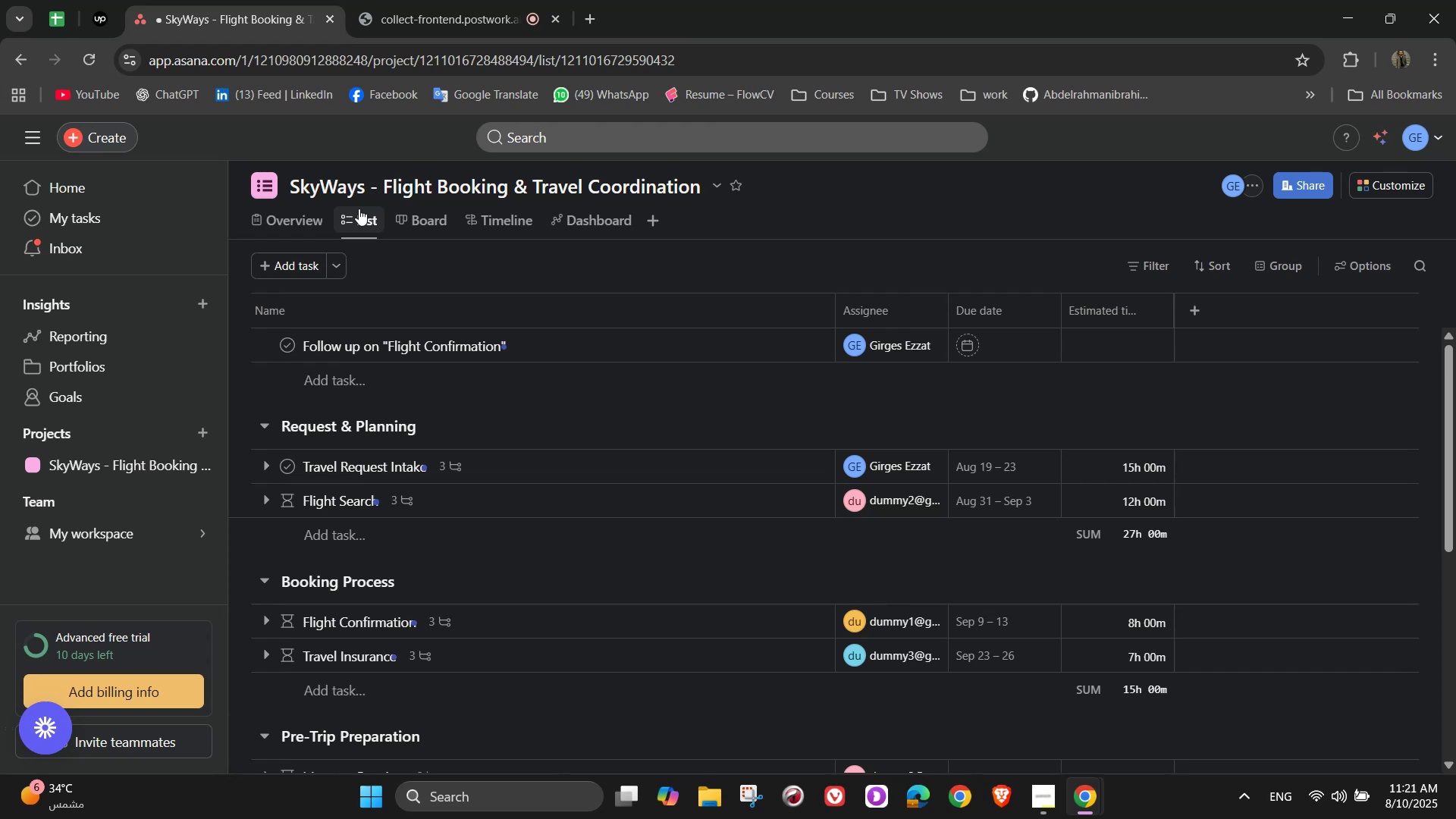 
left_click_drag(start_coordinate=[302, 223], to_coordinate=[396, 271])
 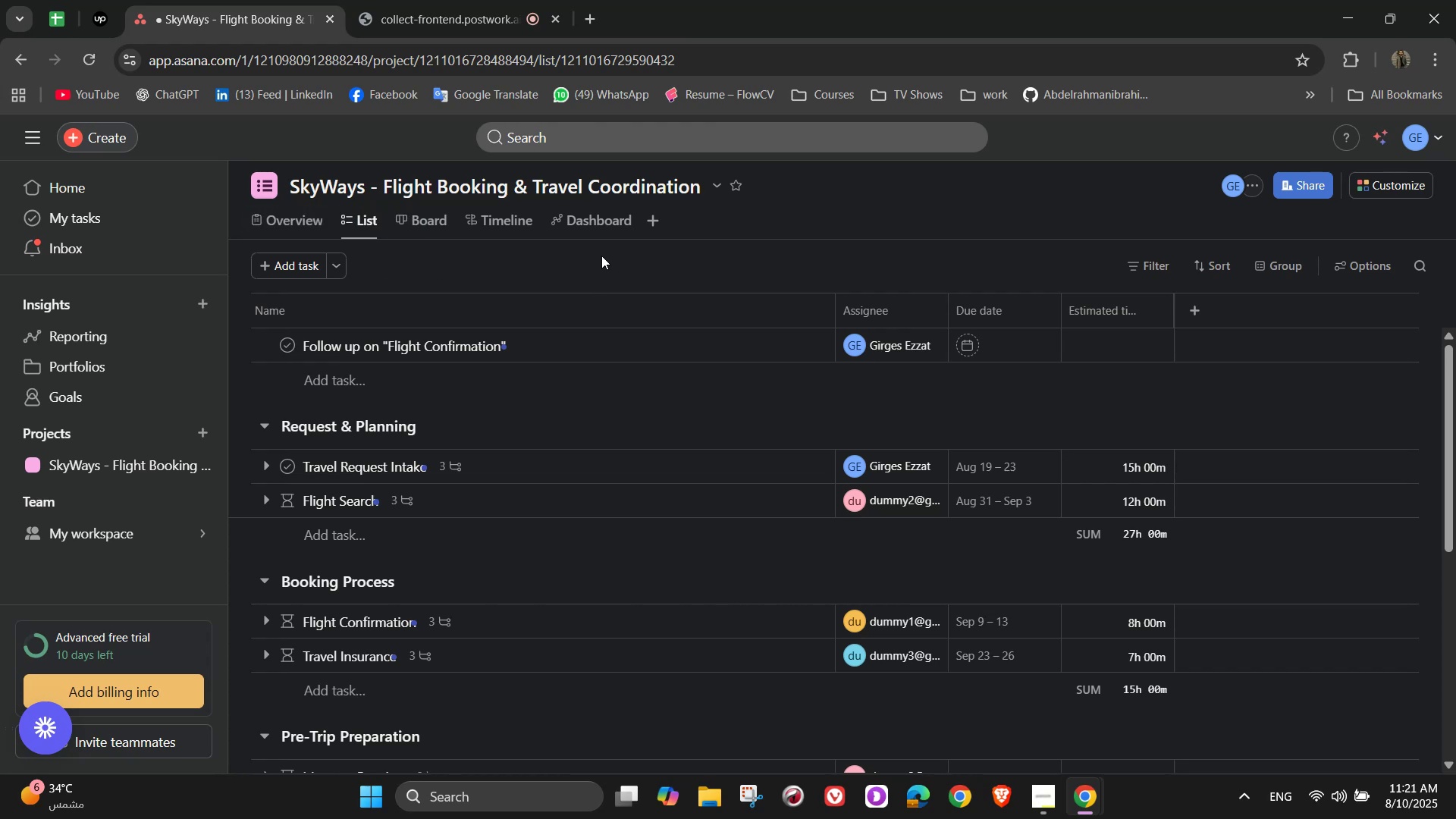 
left_click([599, 228])
 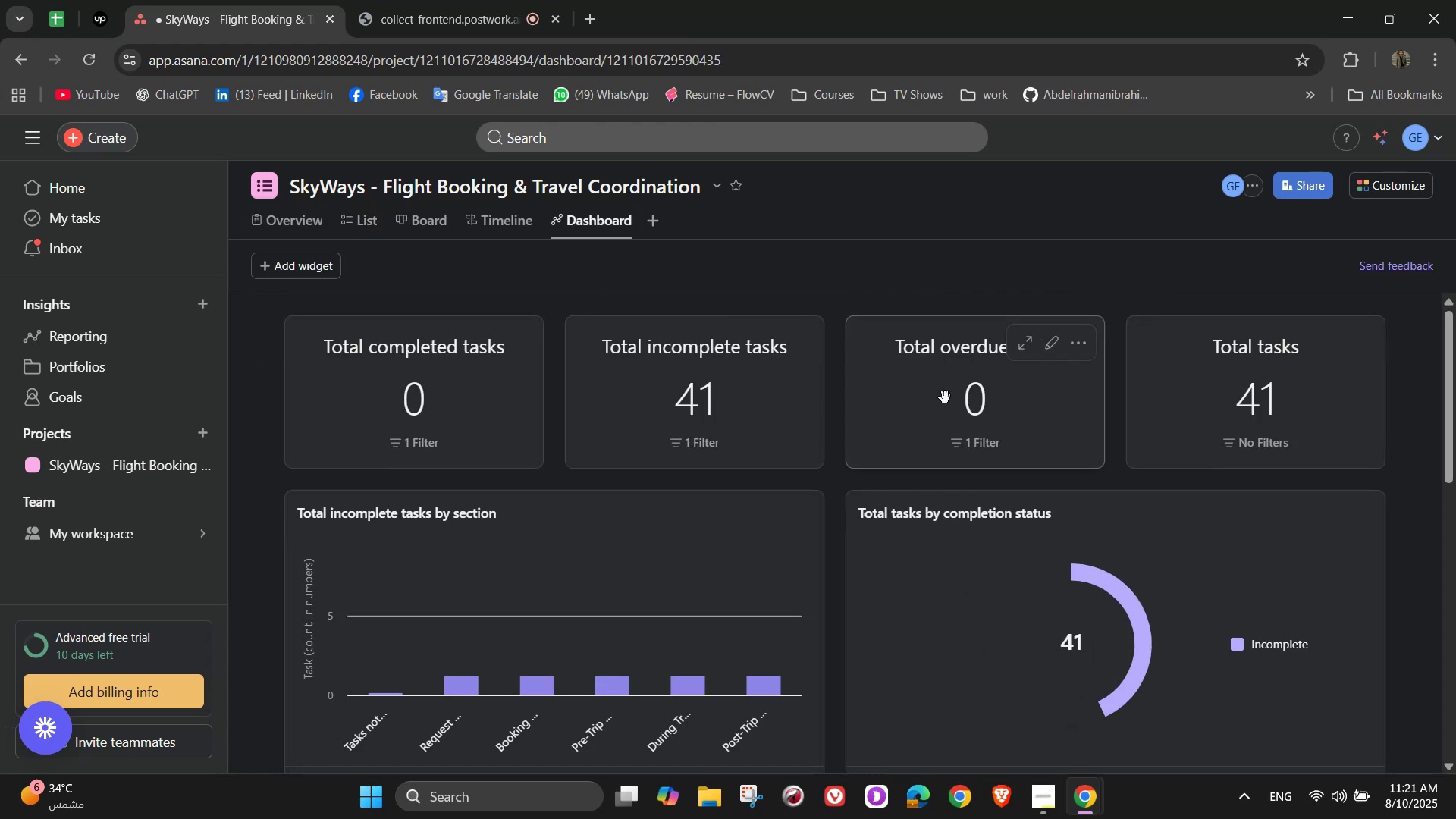 
scroll: coordinate [1002, 573], scroll_direction: down, amount: 7.0
 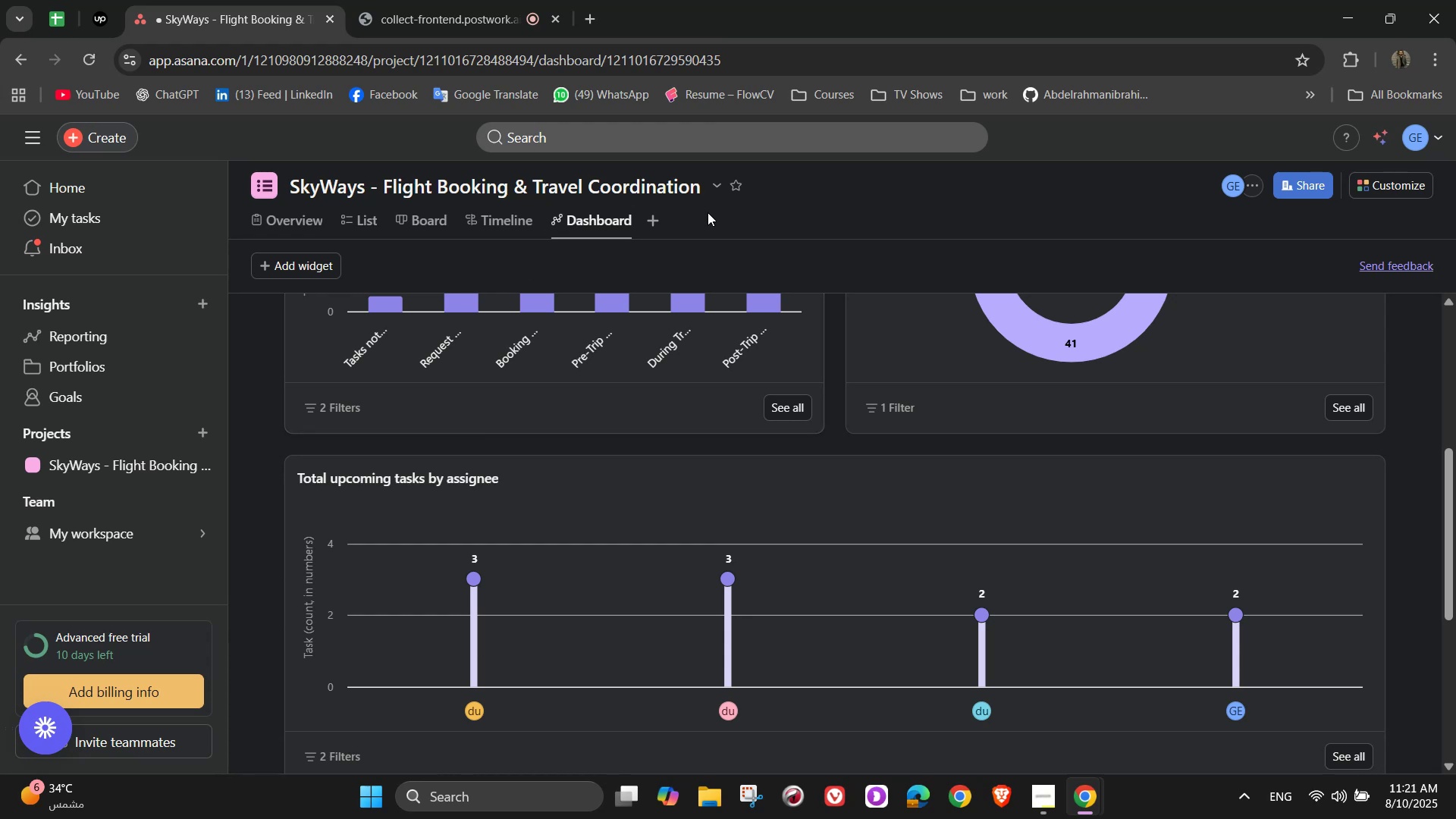 
left_click([649, 219])
 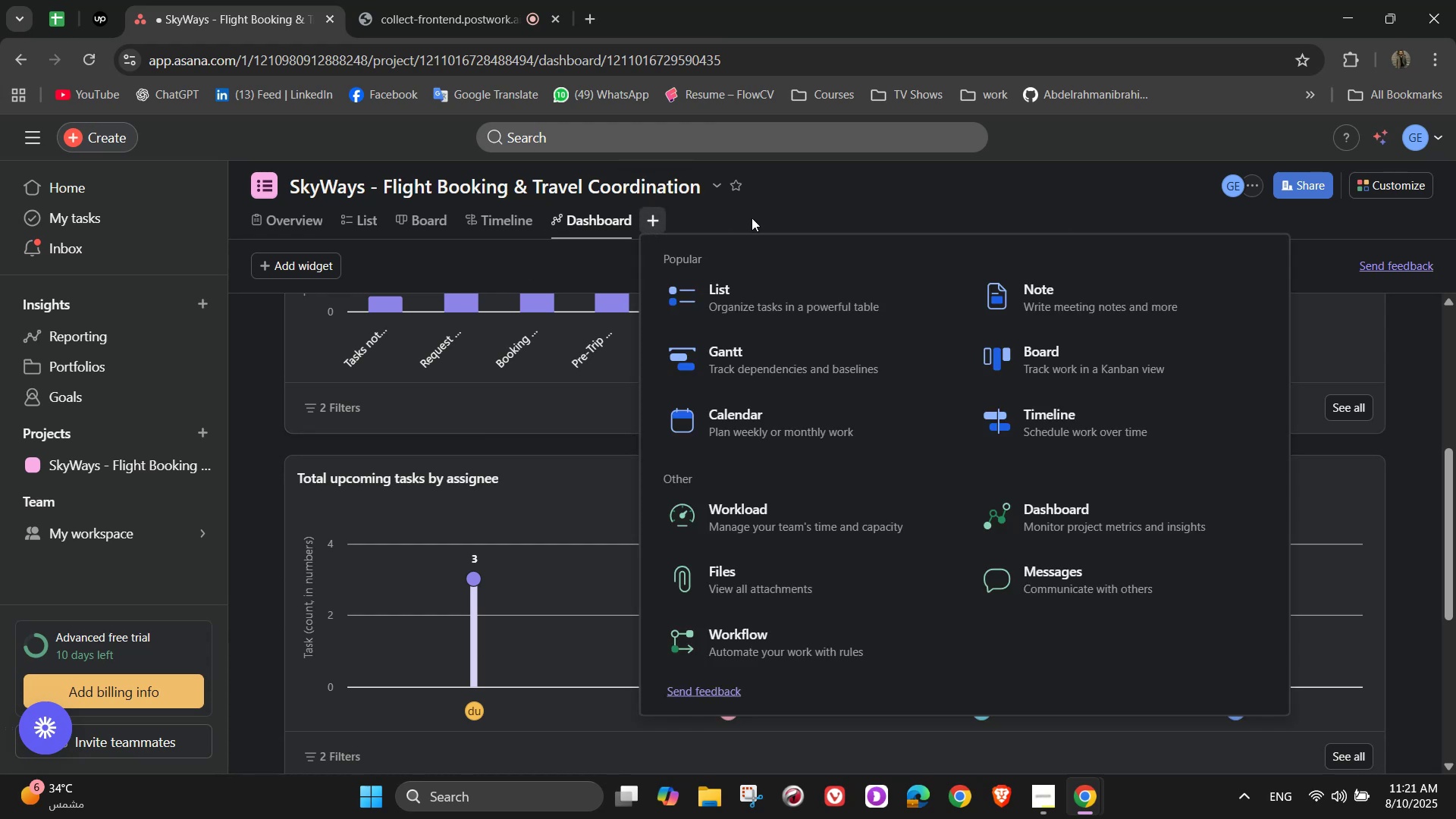 
left_click([766, 209])
 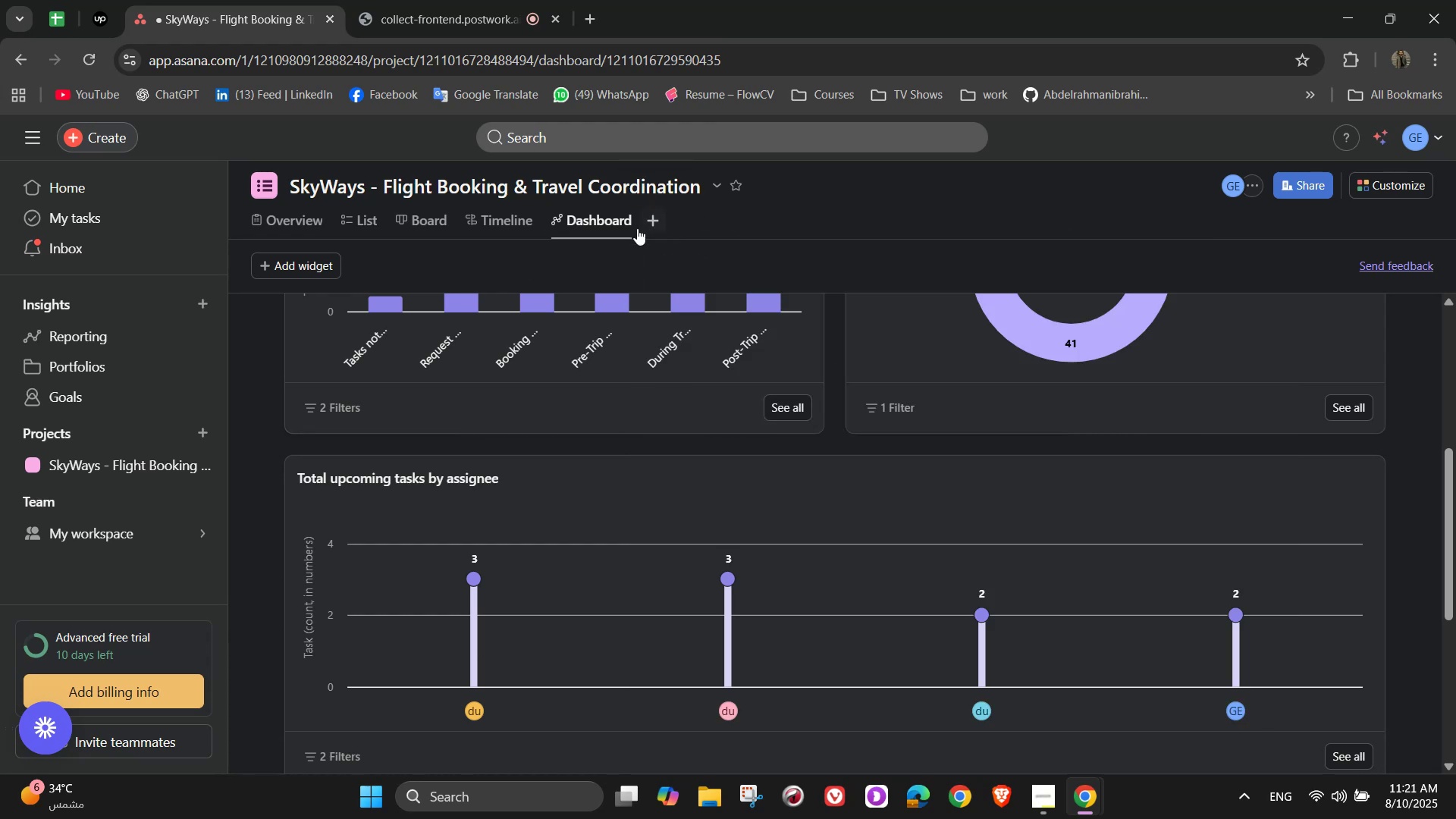 
scroll: coordinate [780, 394], scroll_direction: up, amount: 8.0
 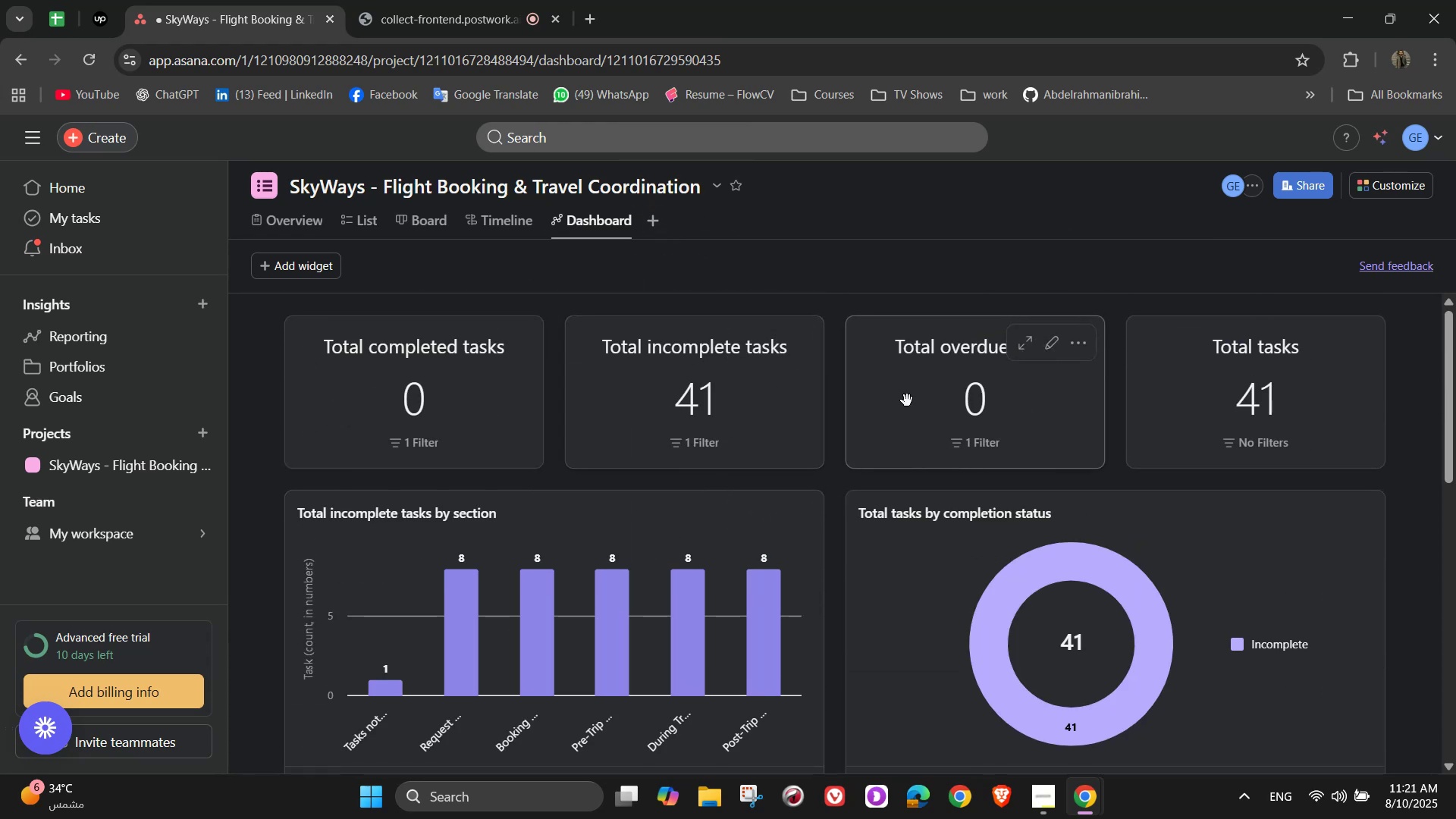 
scroll: coordinate [964, 451], scroll_direction: down, amount: 10.0
 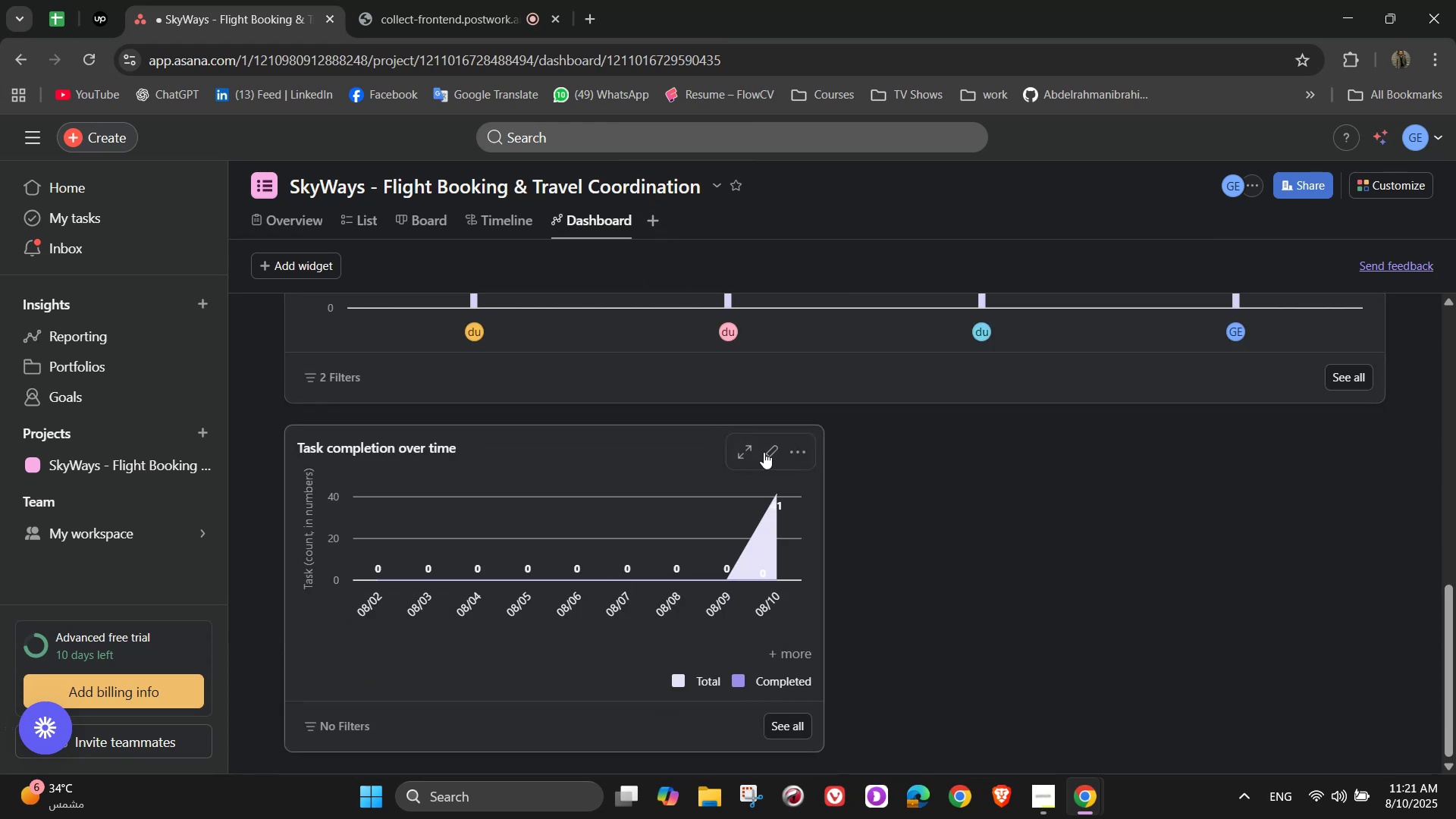 
left_click([800, 454])
 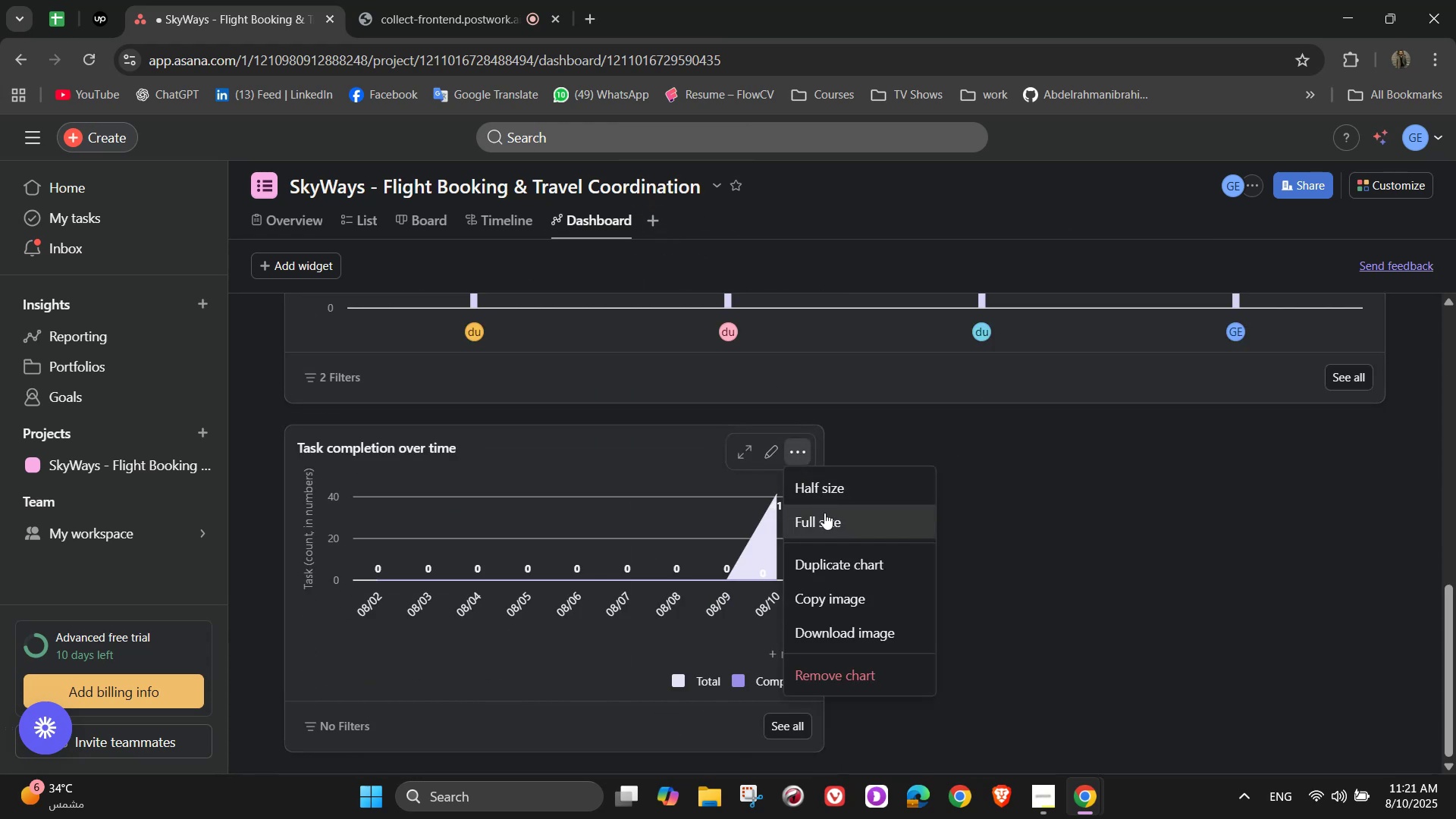 
left_click([824, 513])
 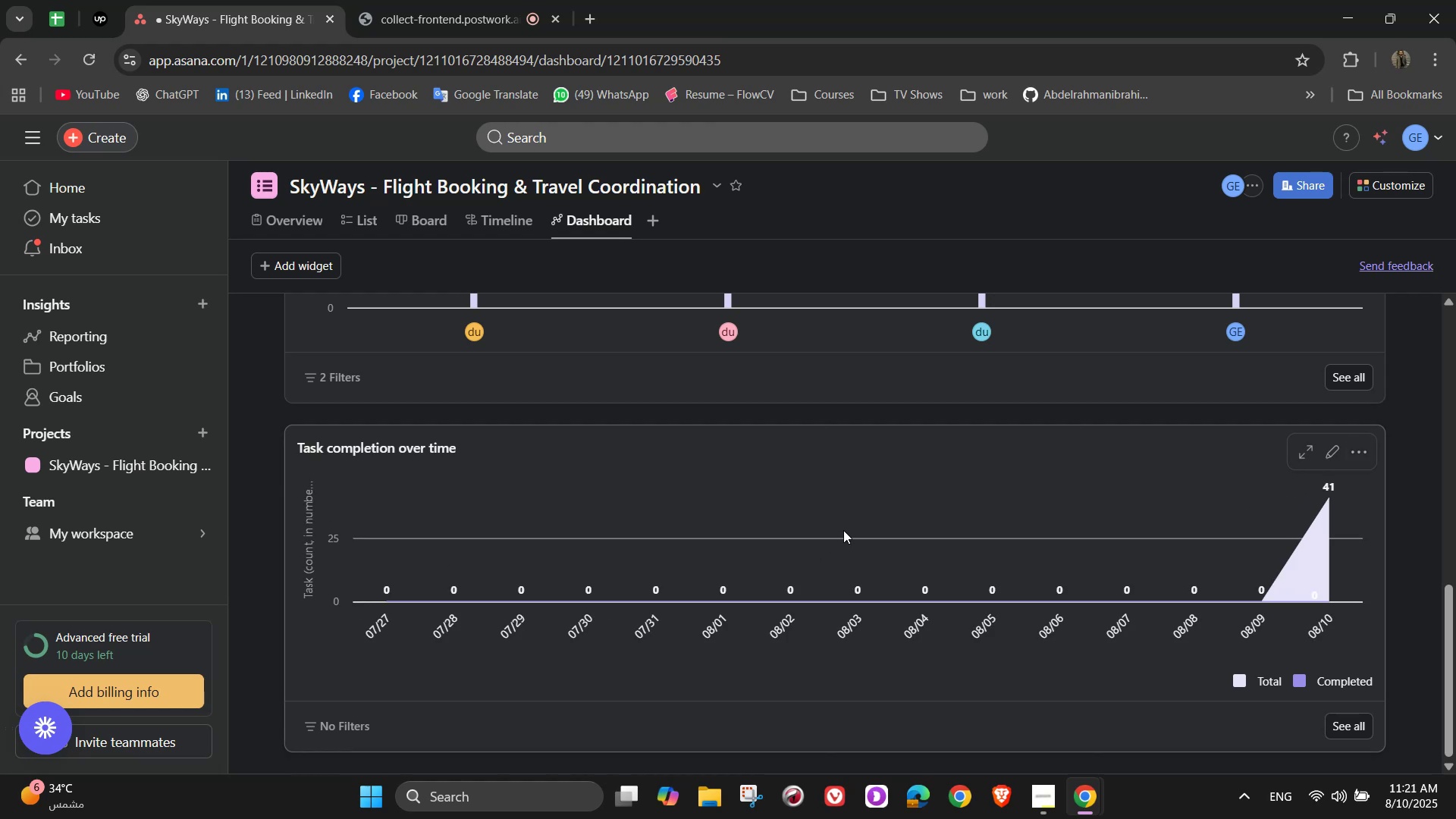 
scroll: coordinate [843, 530], scroll_direction: up, amount: 11.0
 